 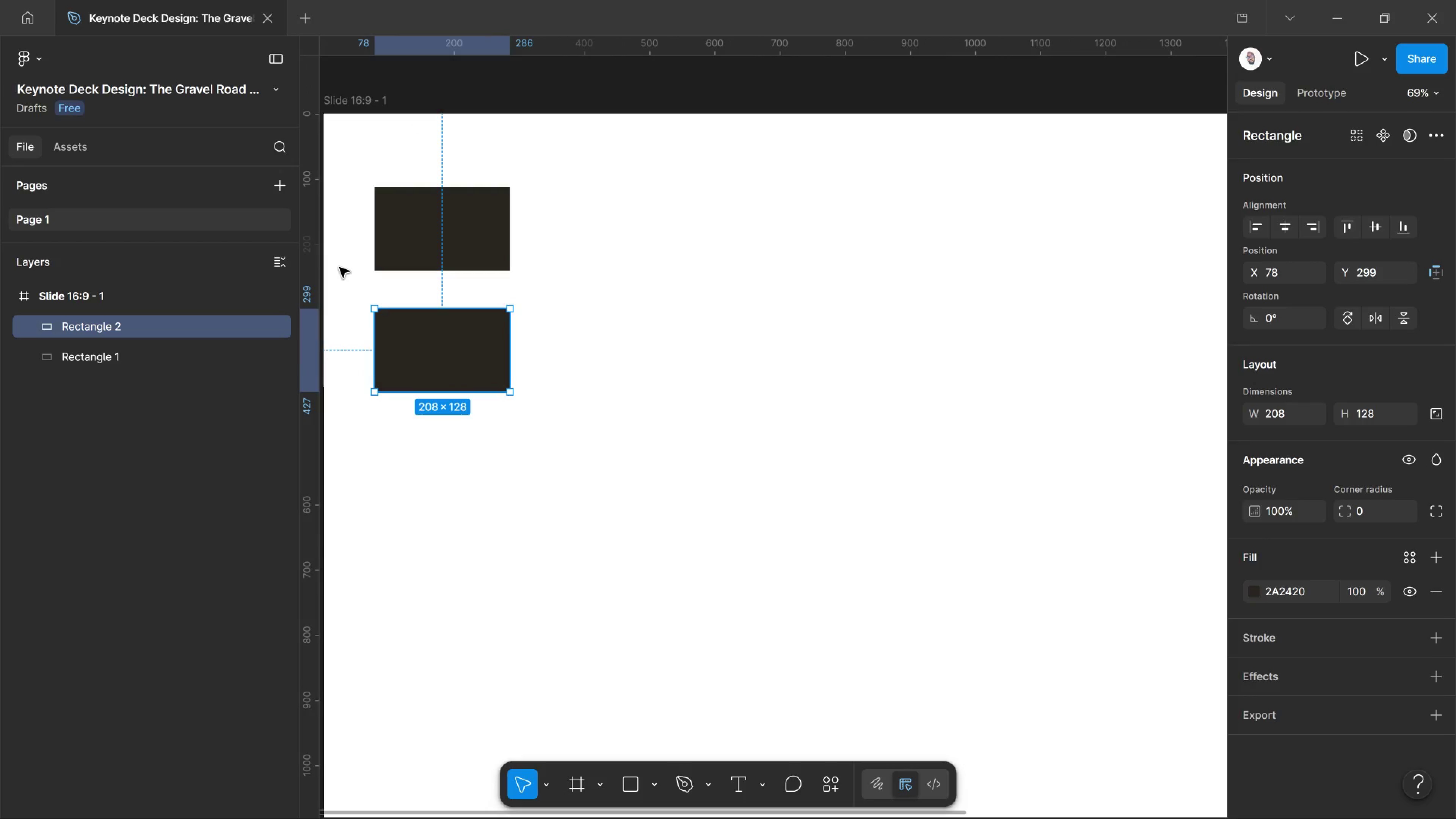 
hold_key(key=Space, duration=1.52)
 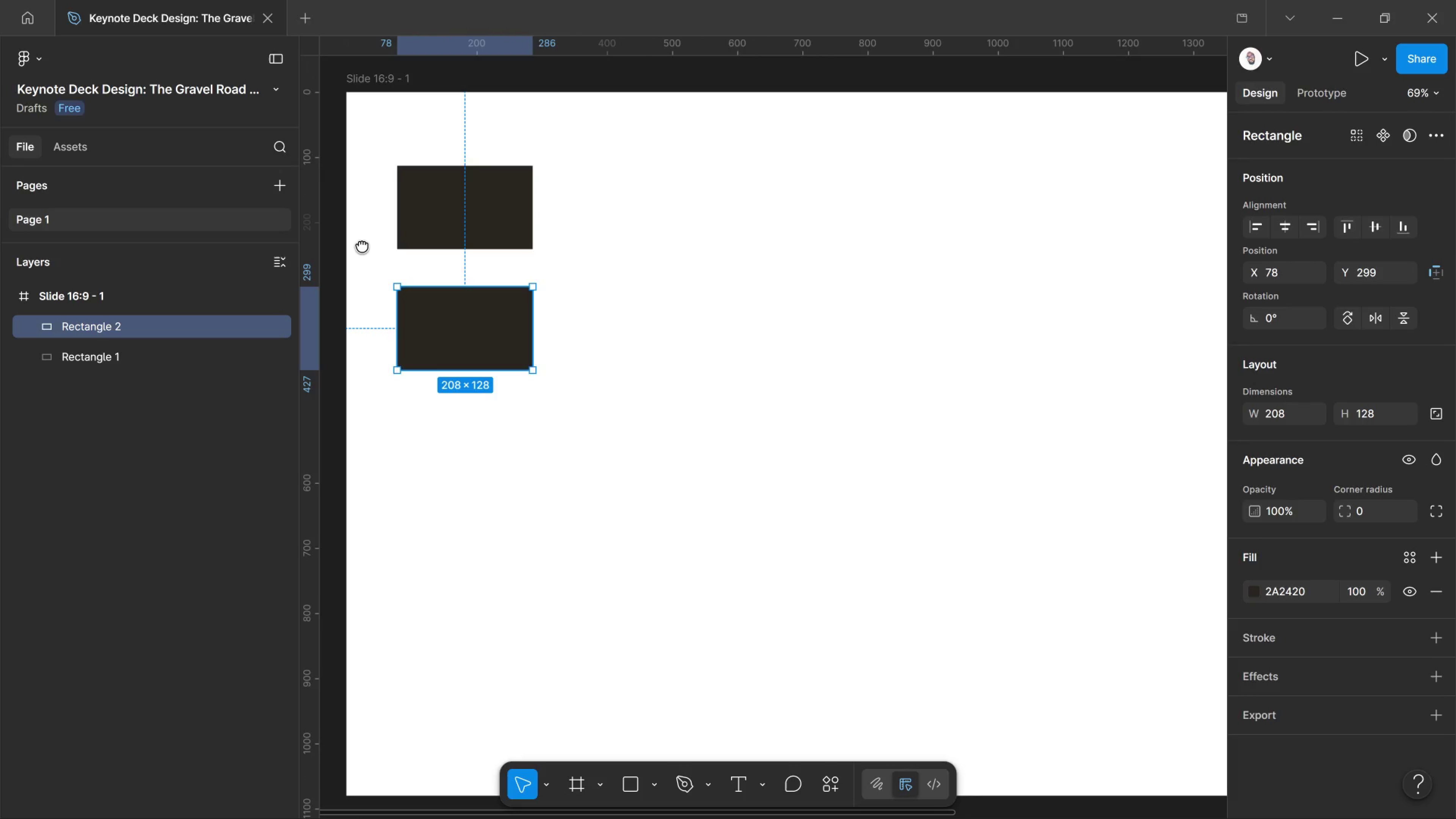 
left_click_drag(start_coordinate=[339, 267], to_coordinate=[362, 245])
 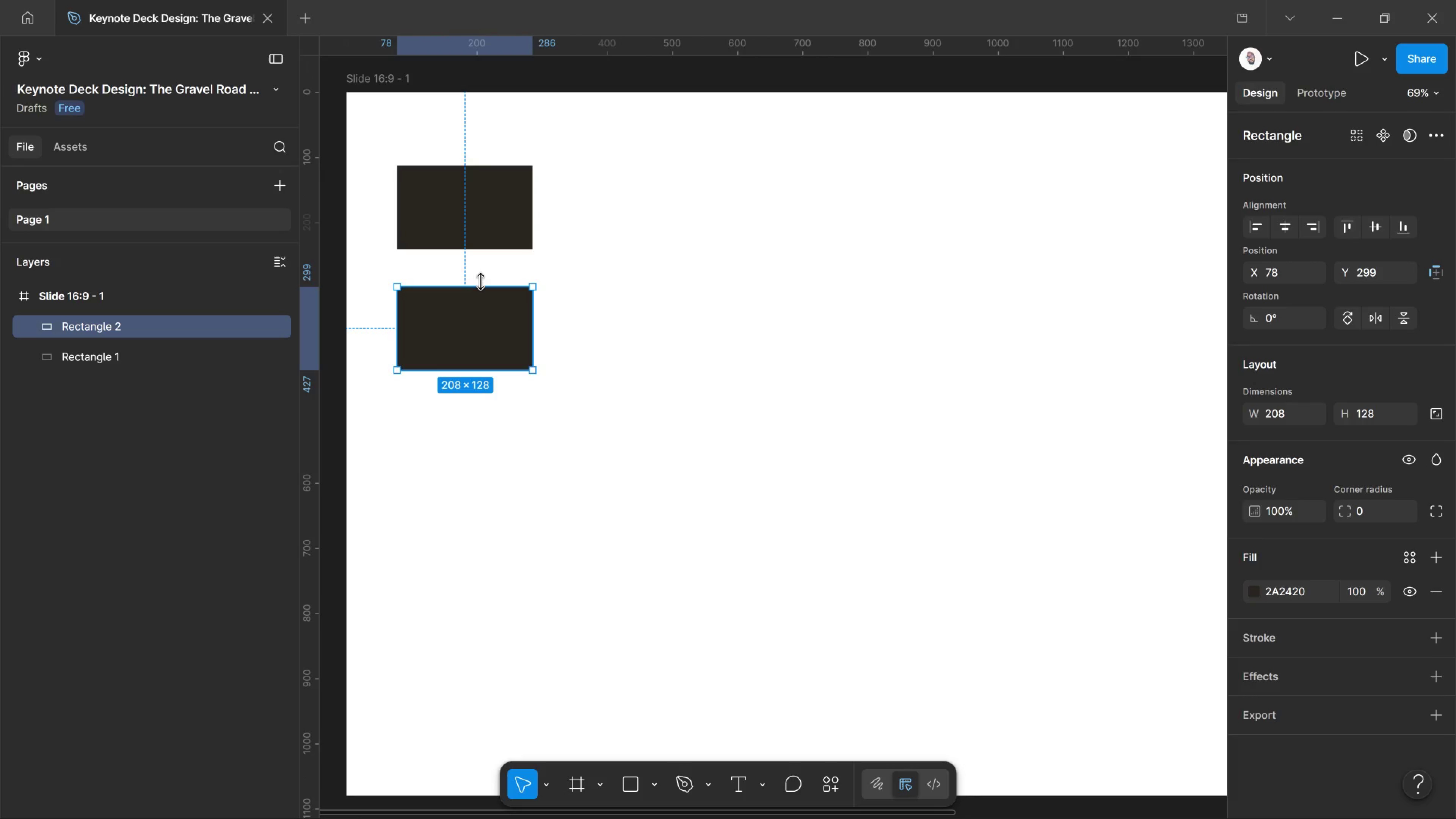 
hold_key(key=Space, duration=1.06)
 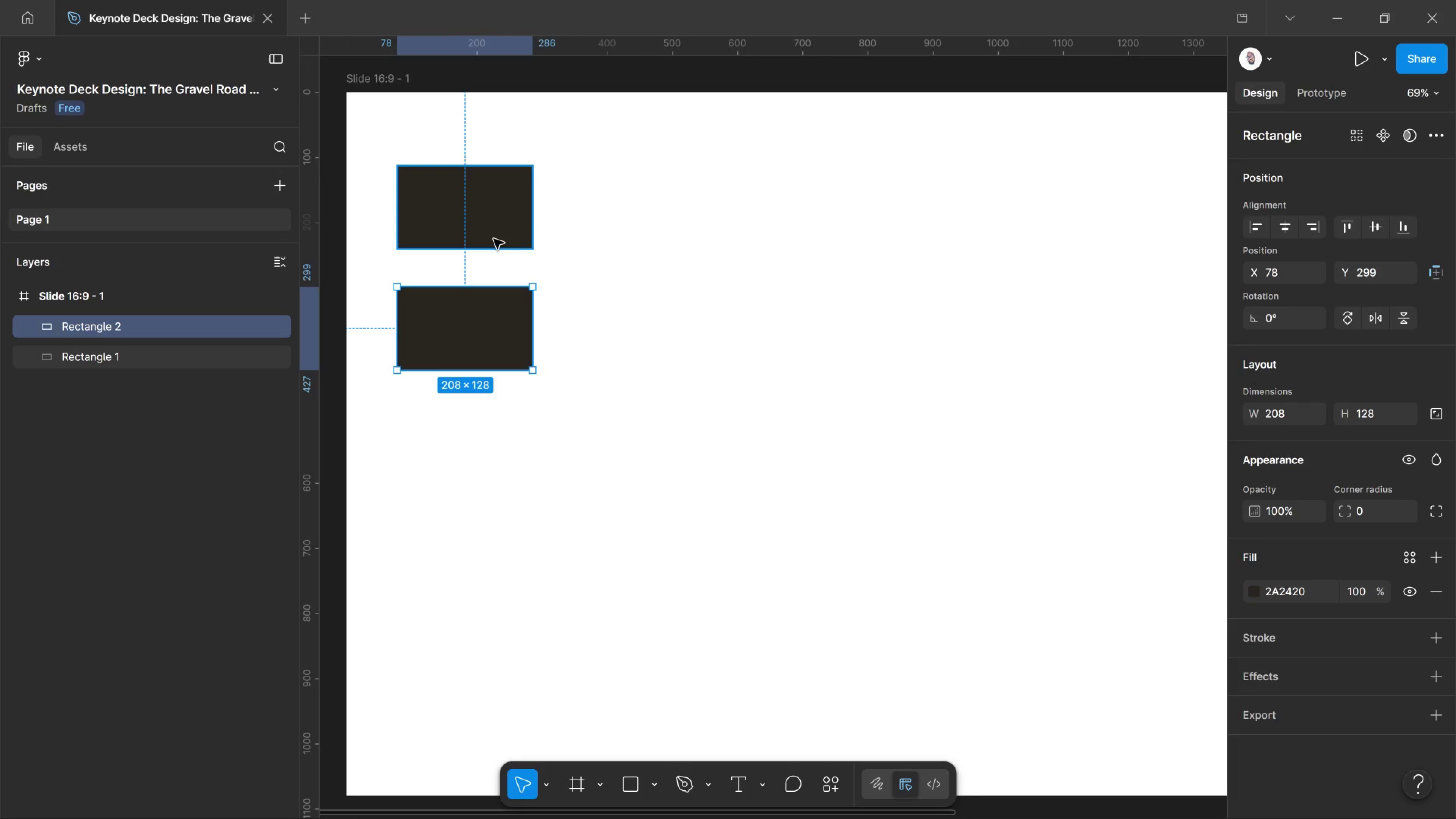 
wait(22.05)
 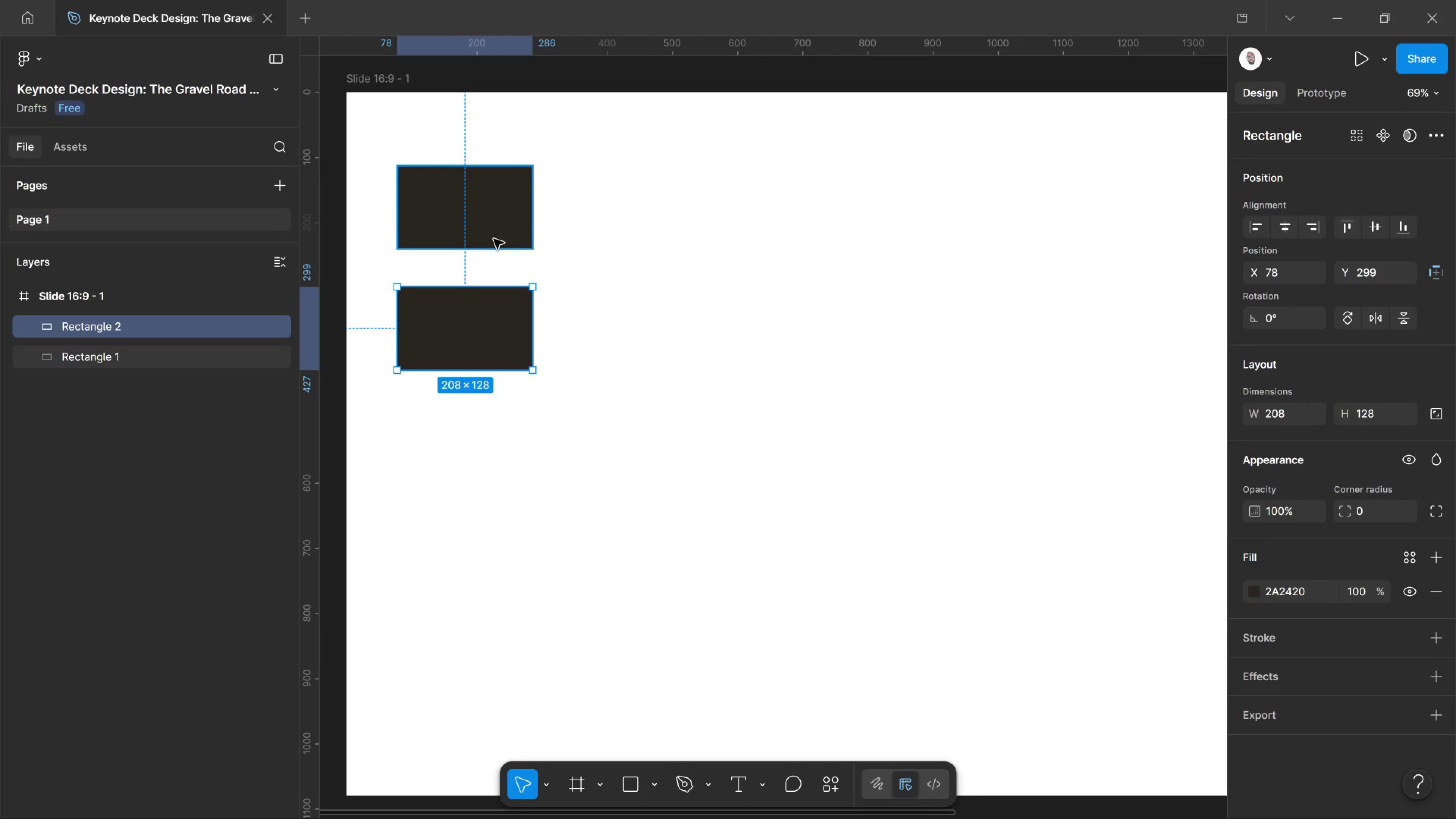 
left_click([1286, 598])
 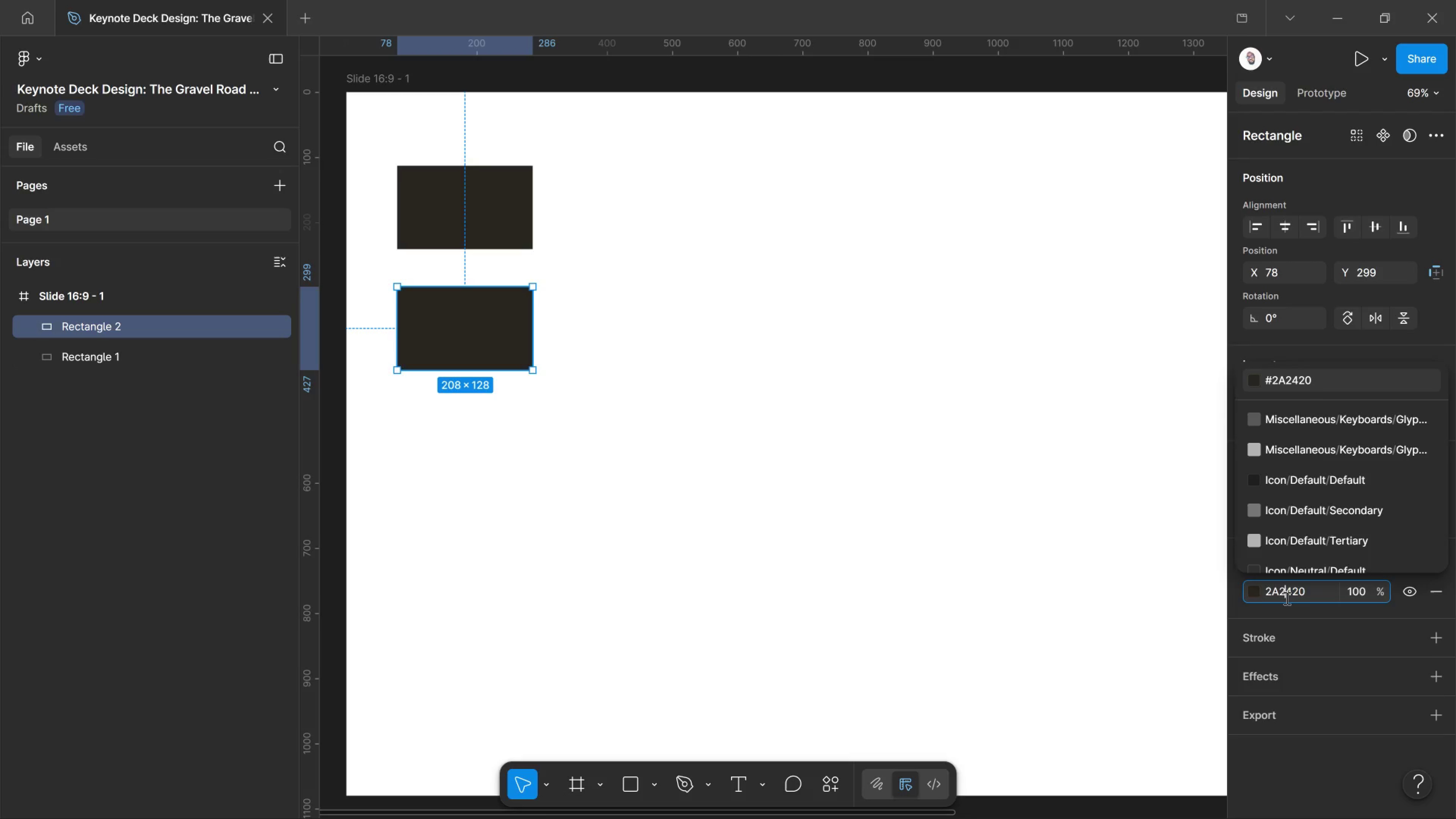 
left_click([1286, 598])
 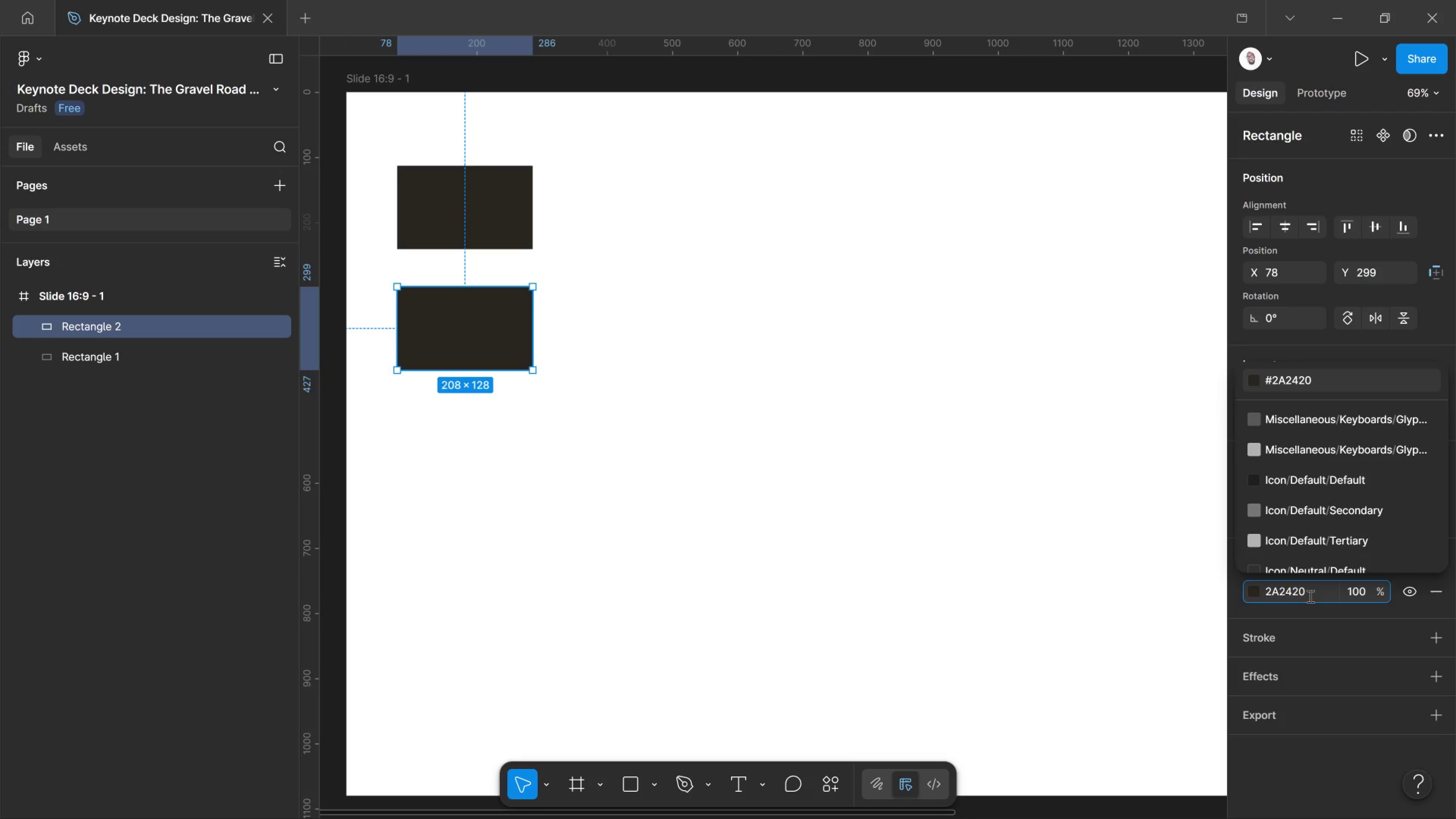 
left_click_drag(start_coordinate=[1310, 596], to_coordinate=[1227, 590])
 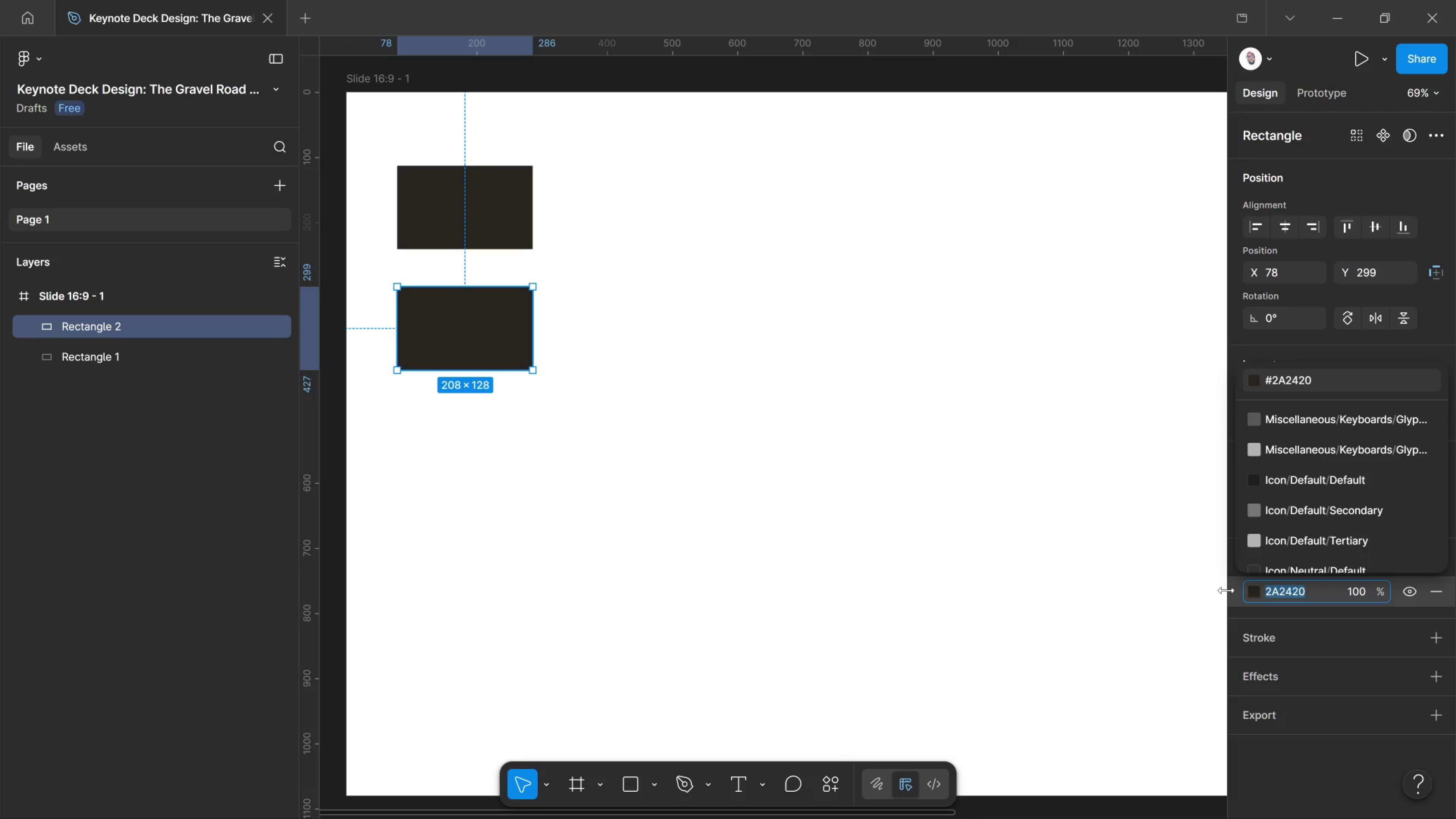 
key(Backspace)
 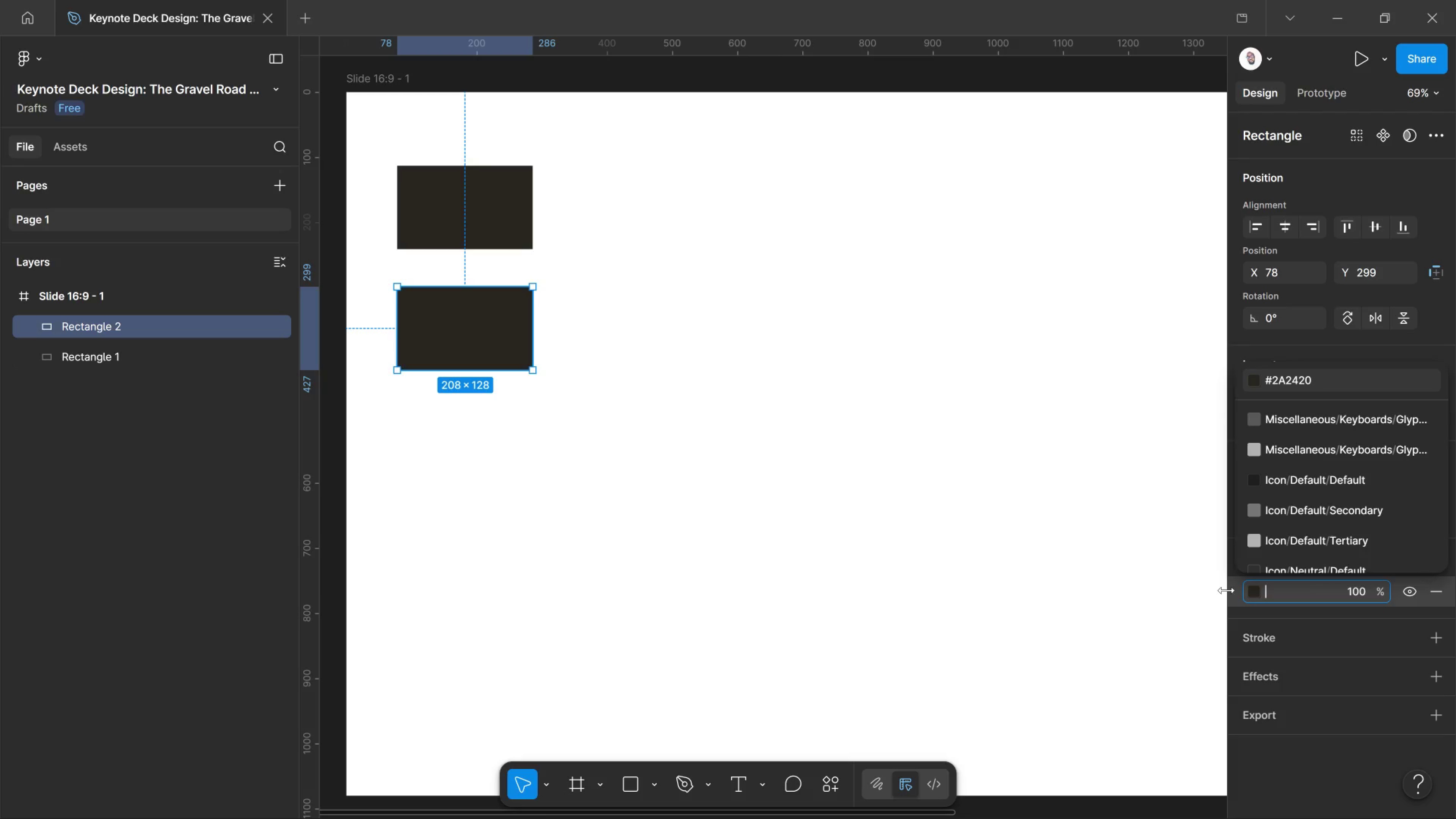 
type(F2)
 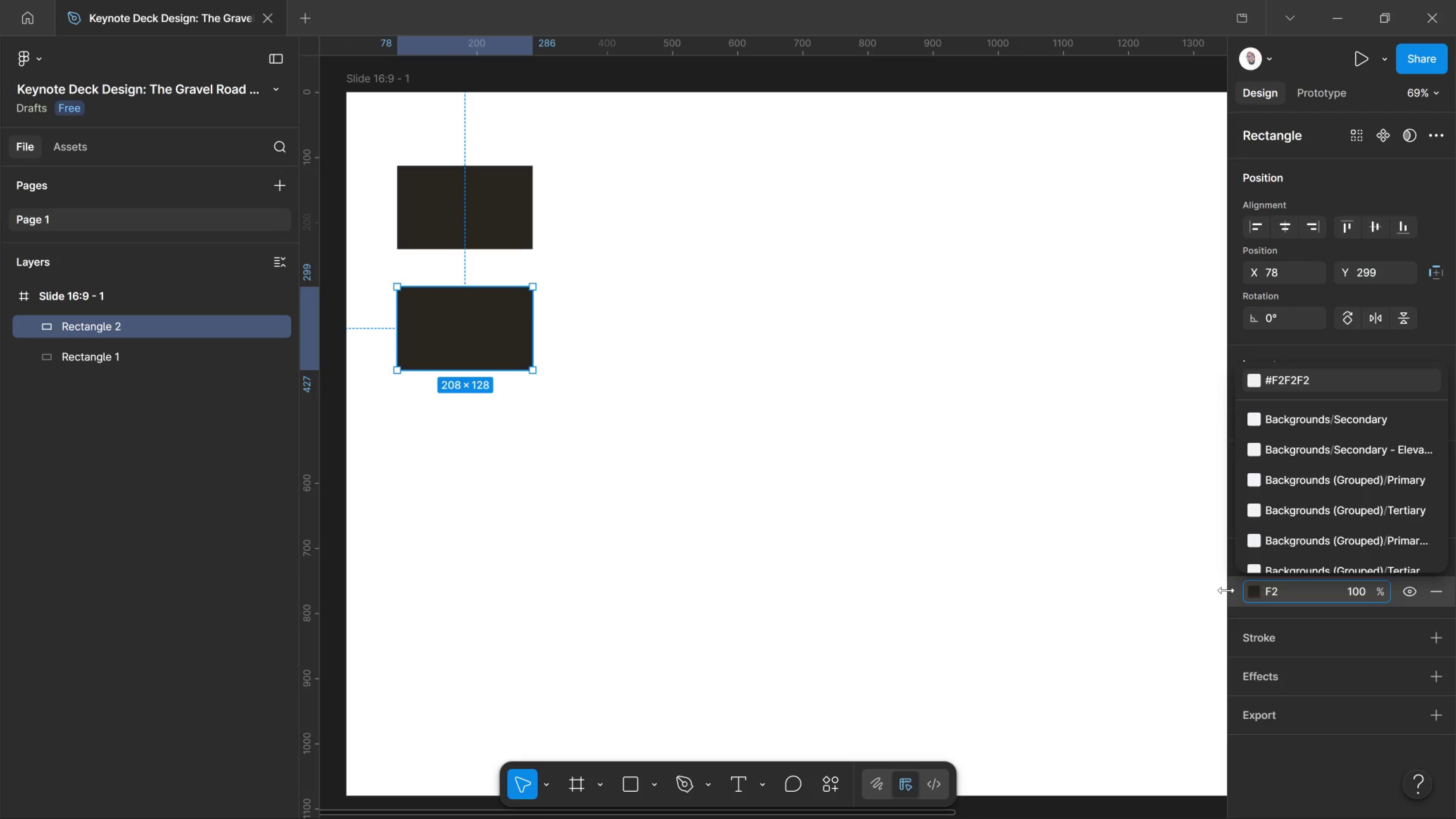 
type(711C)
 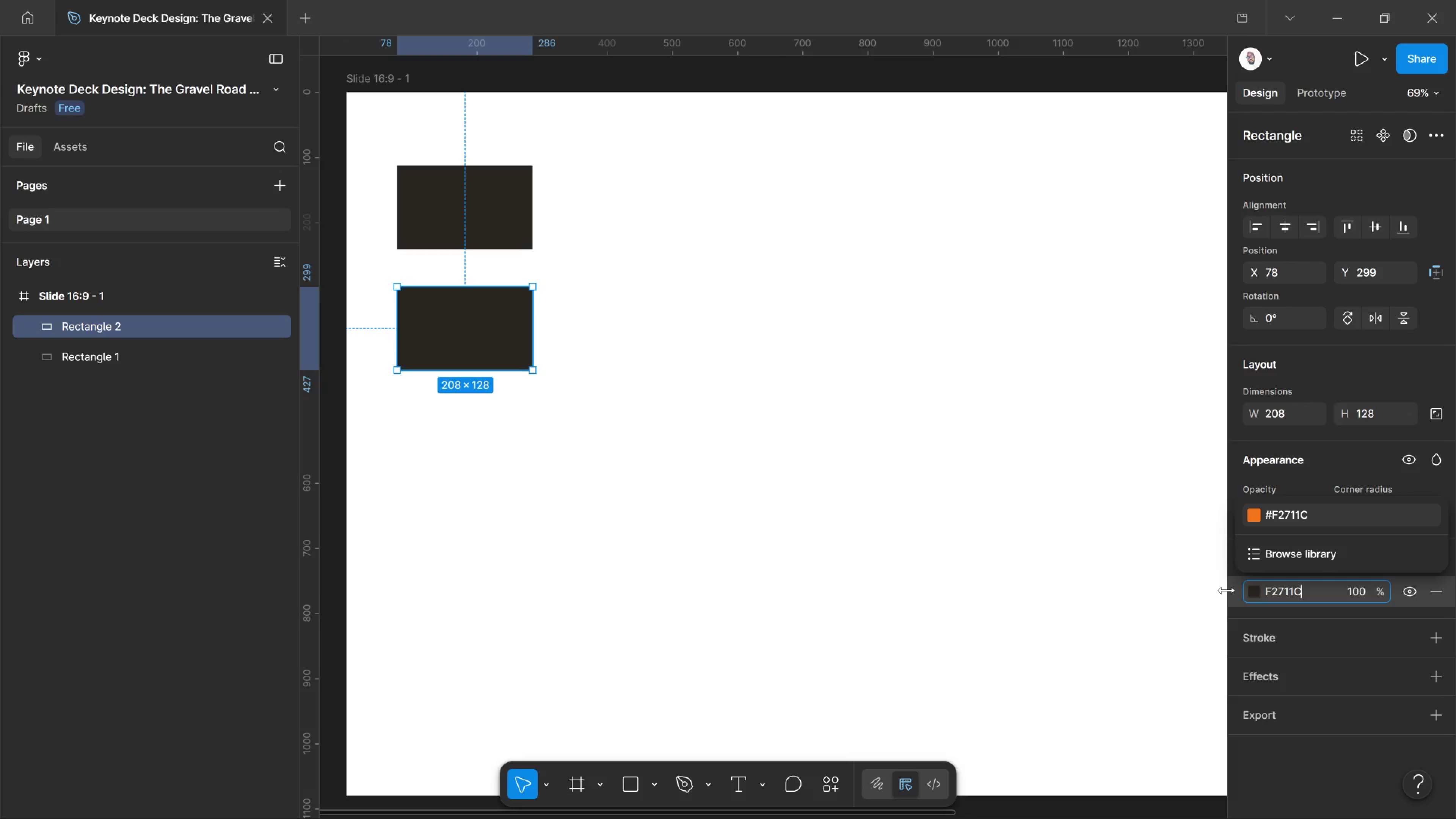 
key(Enter)
 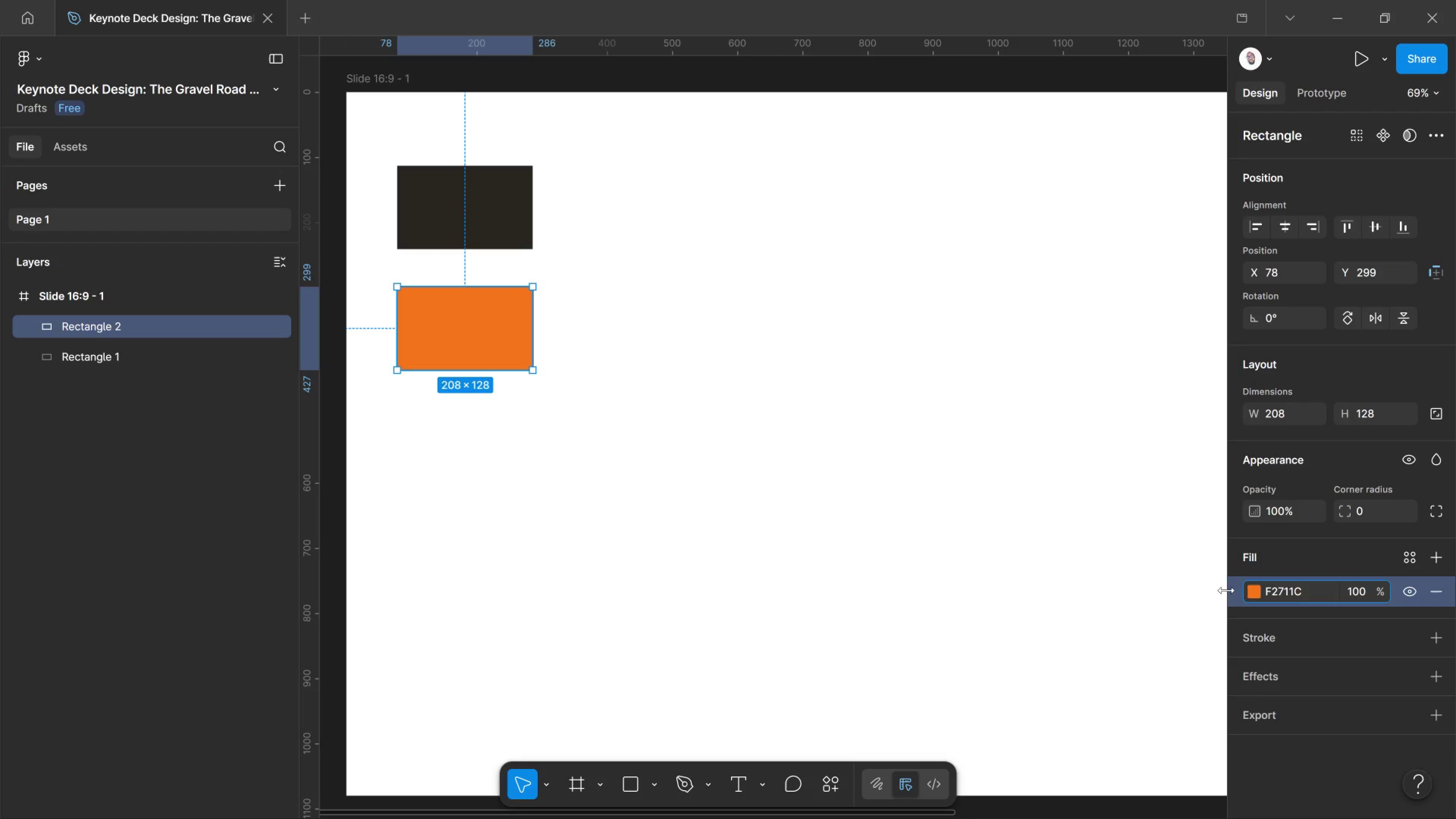 
wait(8.31)
 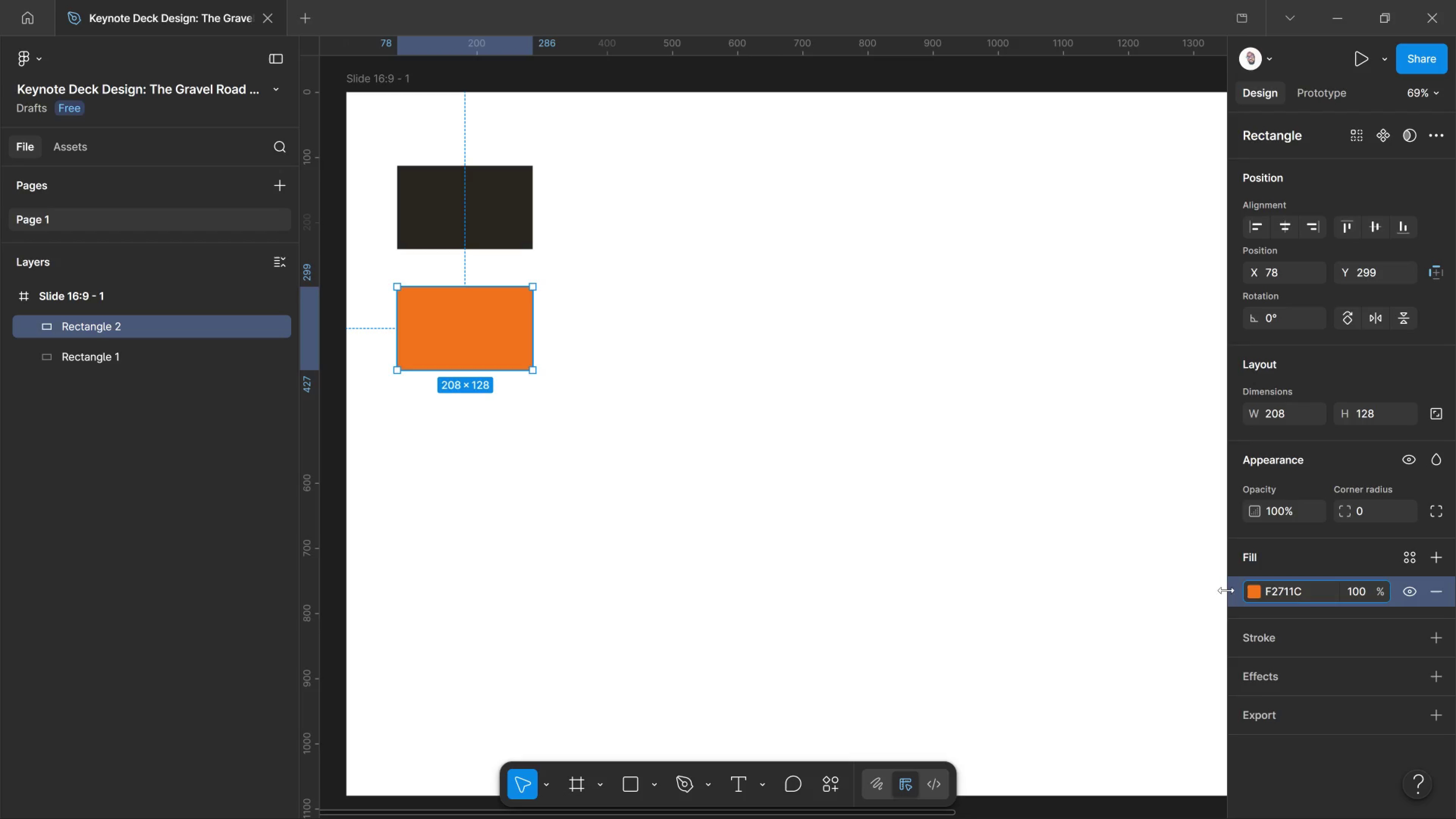 
hold_key(key=AltLeft, duration=2.95)
left_click_drag(start_coordinate=[509, 357], to_coordinate=[523, 463])
 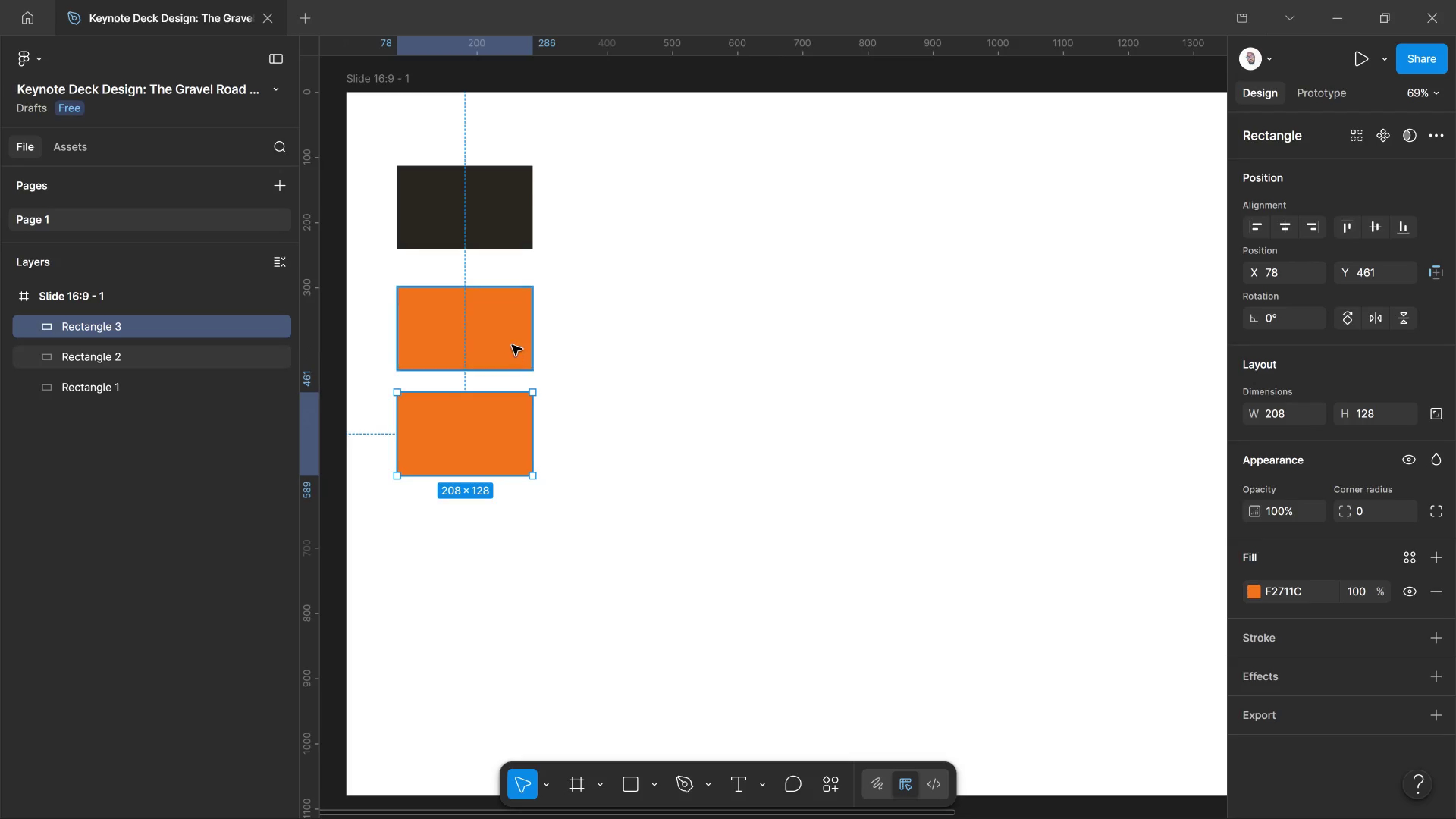 
hold_key(key=ShiftLeft, duration=2.5)
 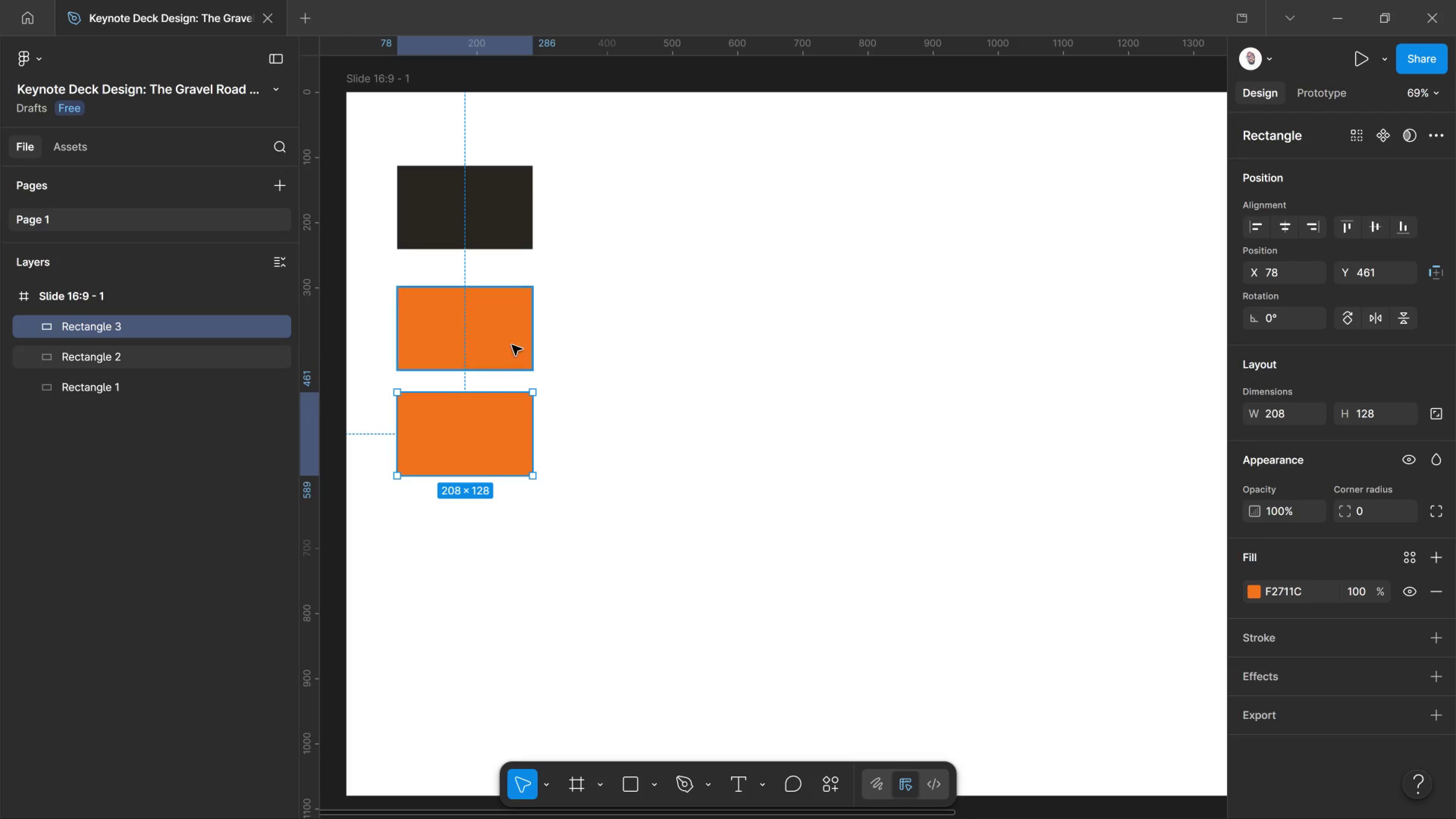 
left_click([510, 336])
 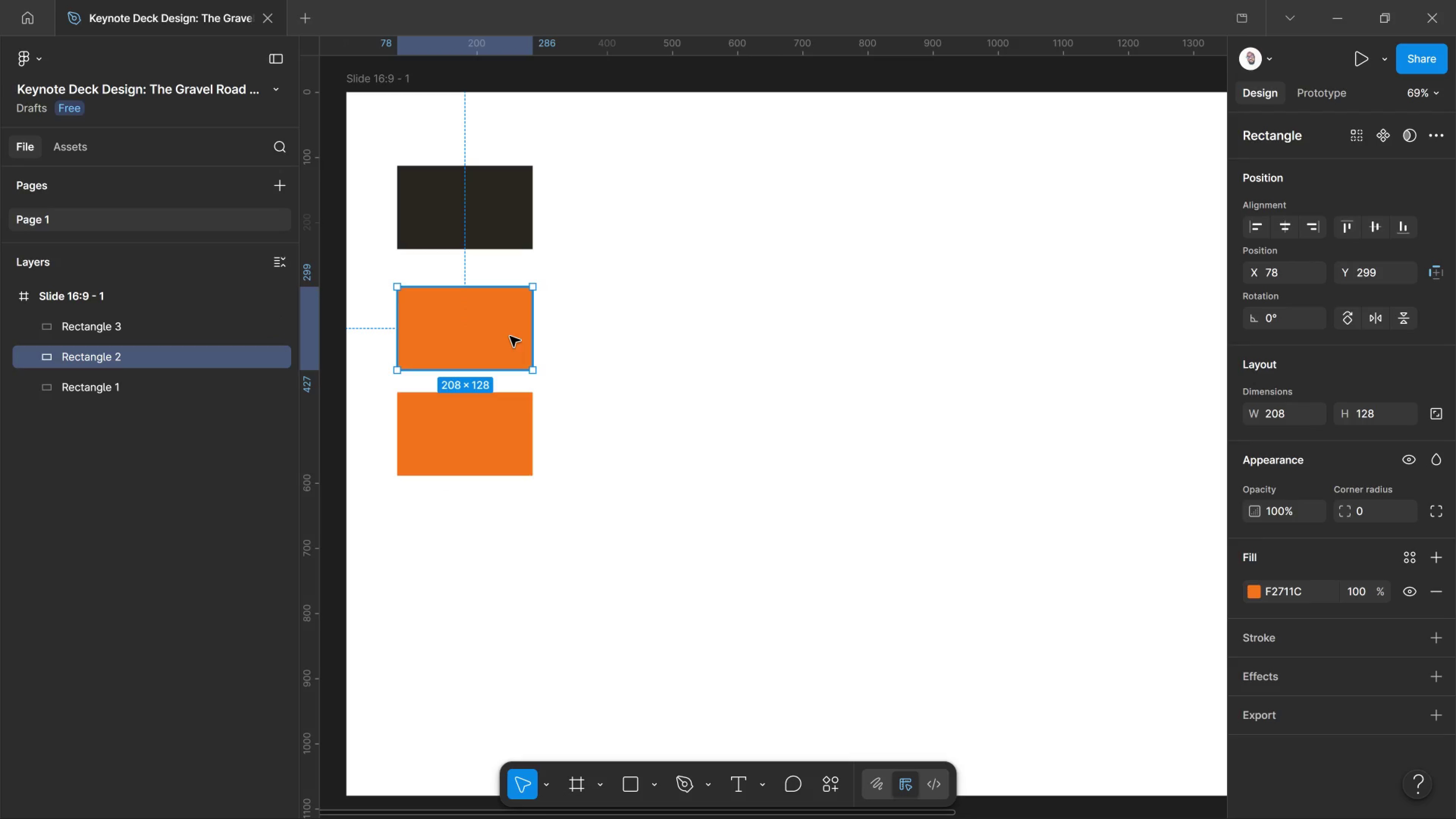 
key(Shift+ArrowUp)
 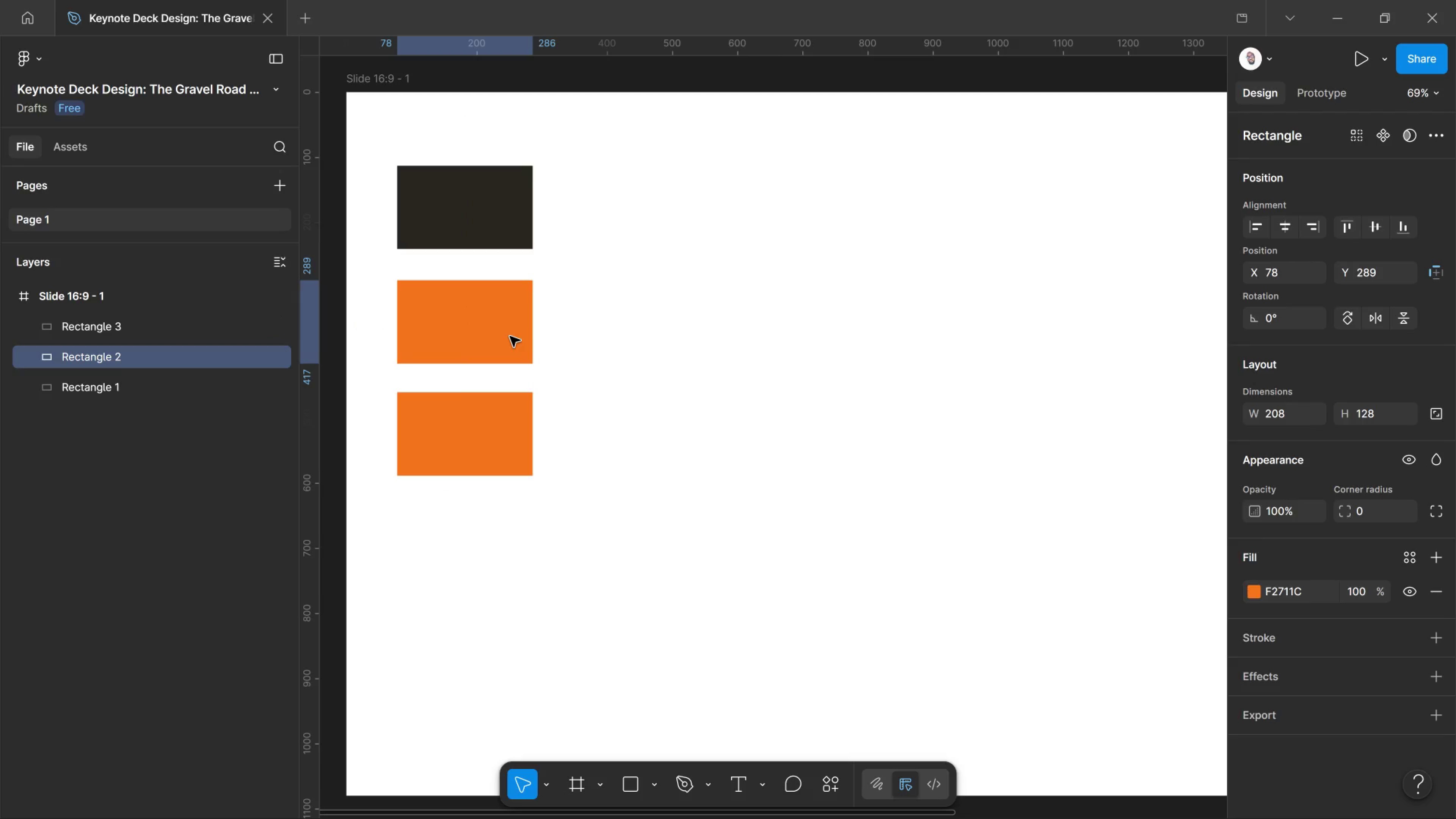 
left_click([510, 336])
 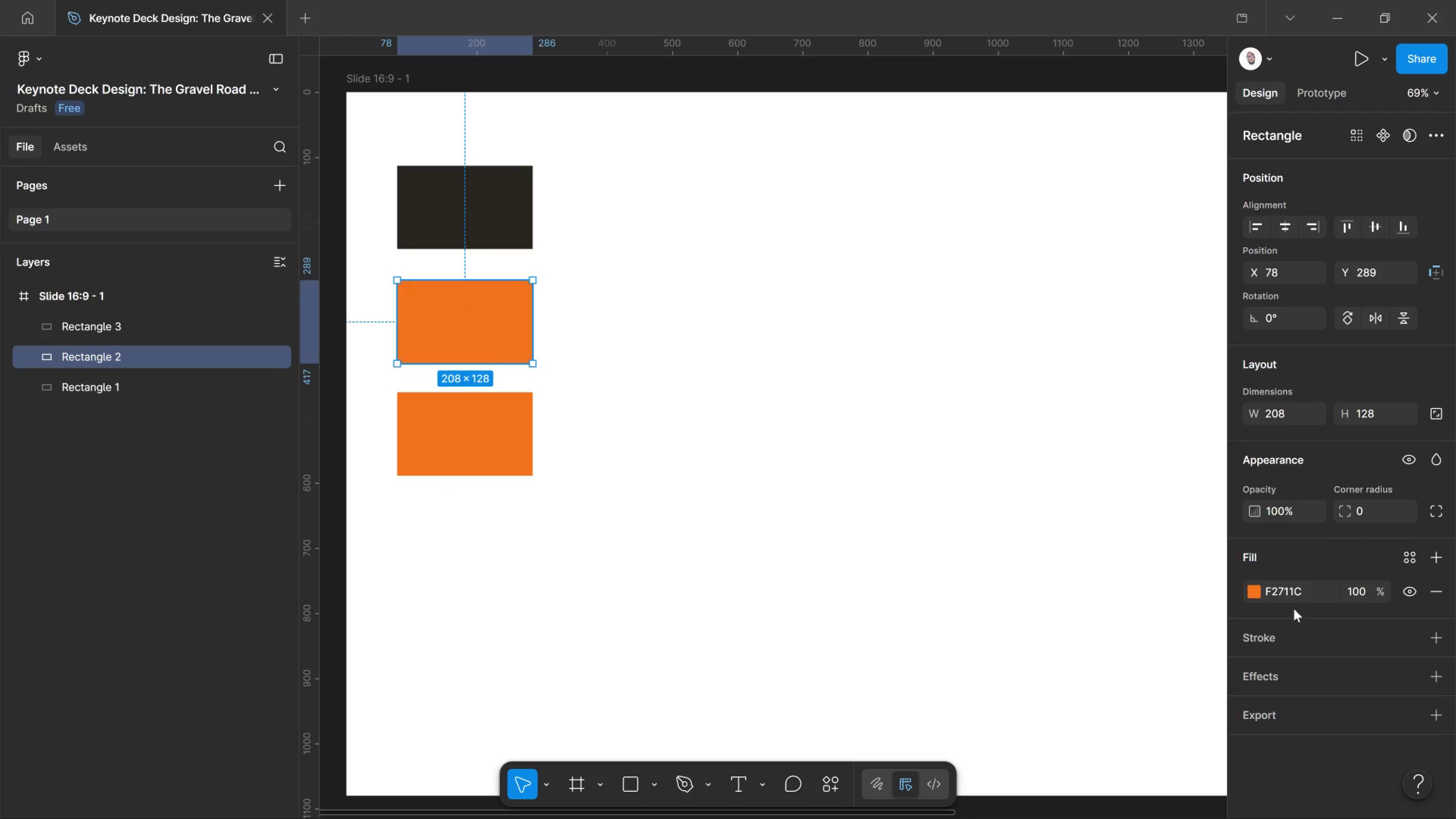 
left_click_drag(start_coordinate=[1296, 593], to_coordinate=[1298, 593])
 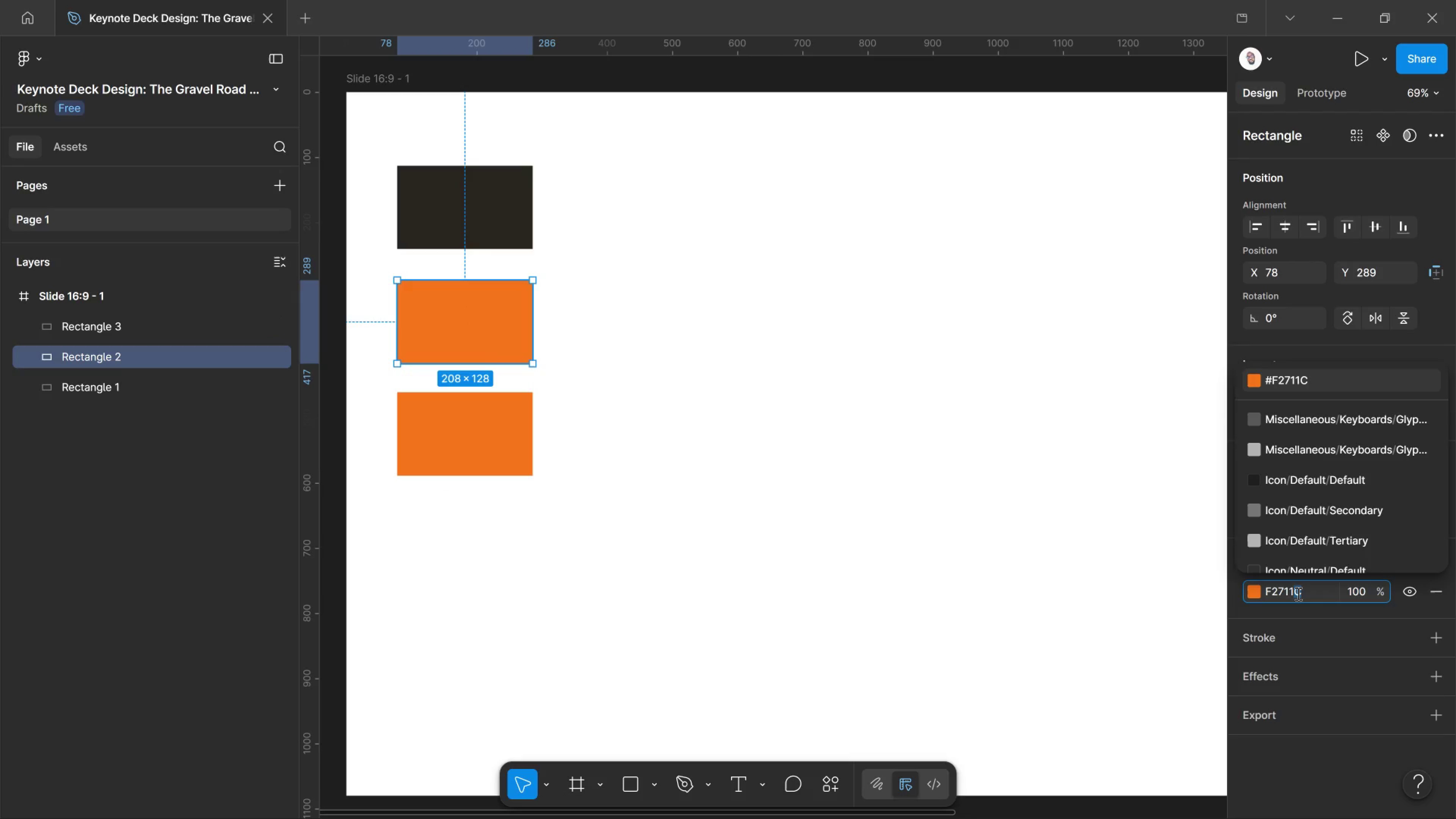 
double_click([1298, 593])
 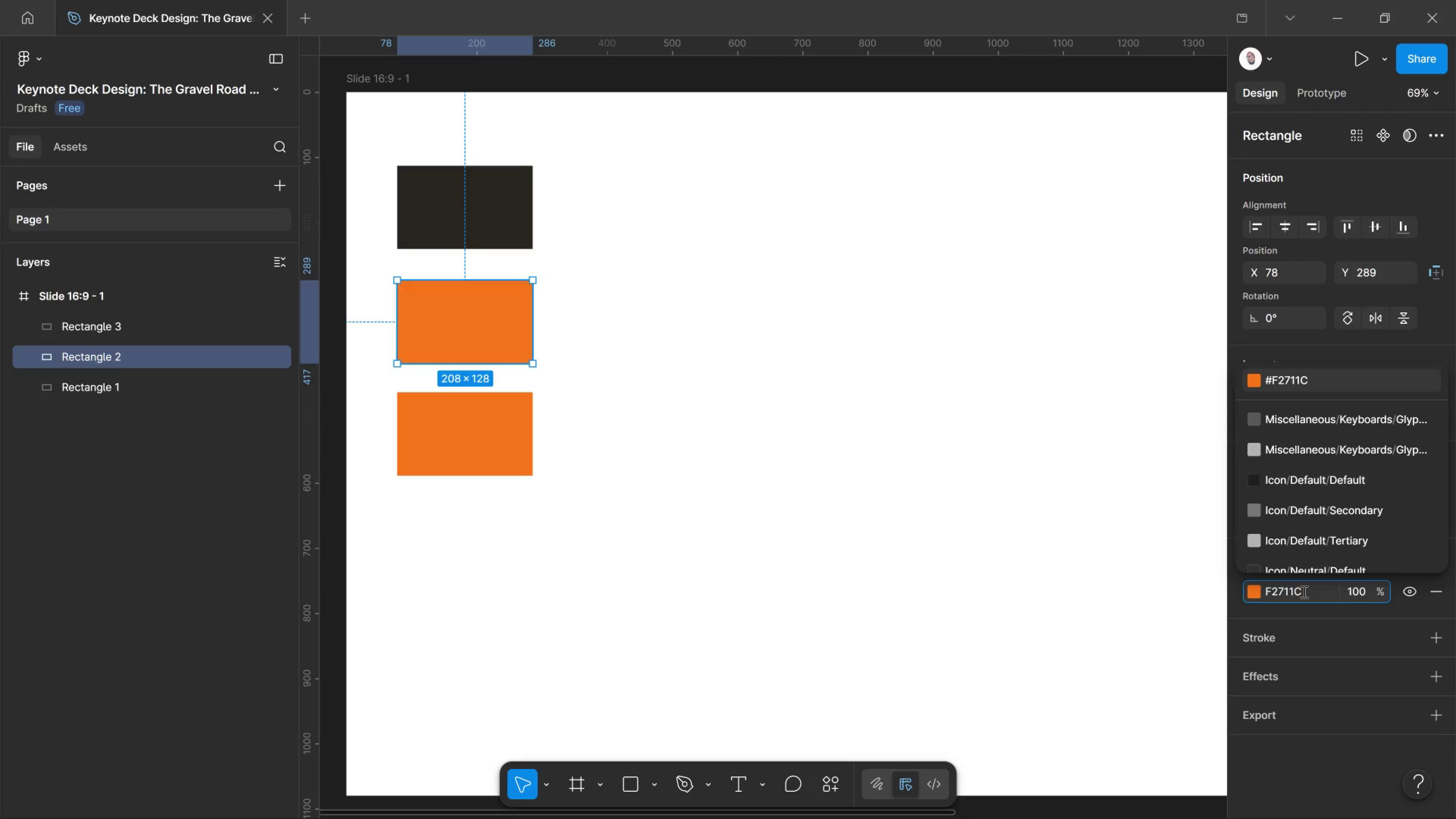 
left_click_drag(start_coordinate=[1303, 592], to_coordinate=[1050, 609])
 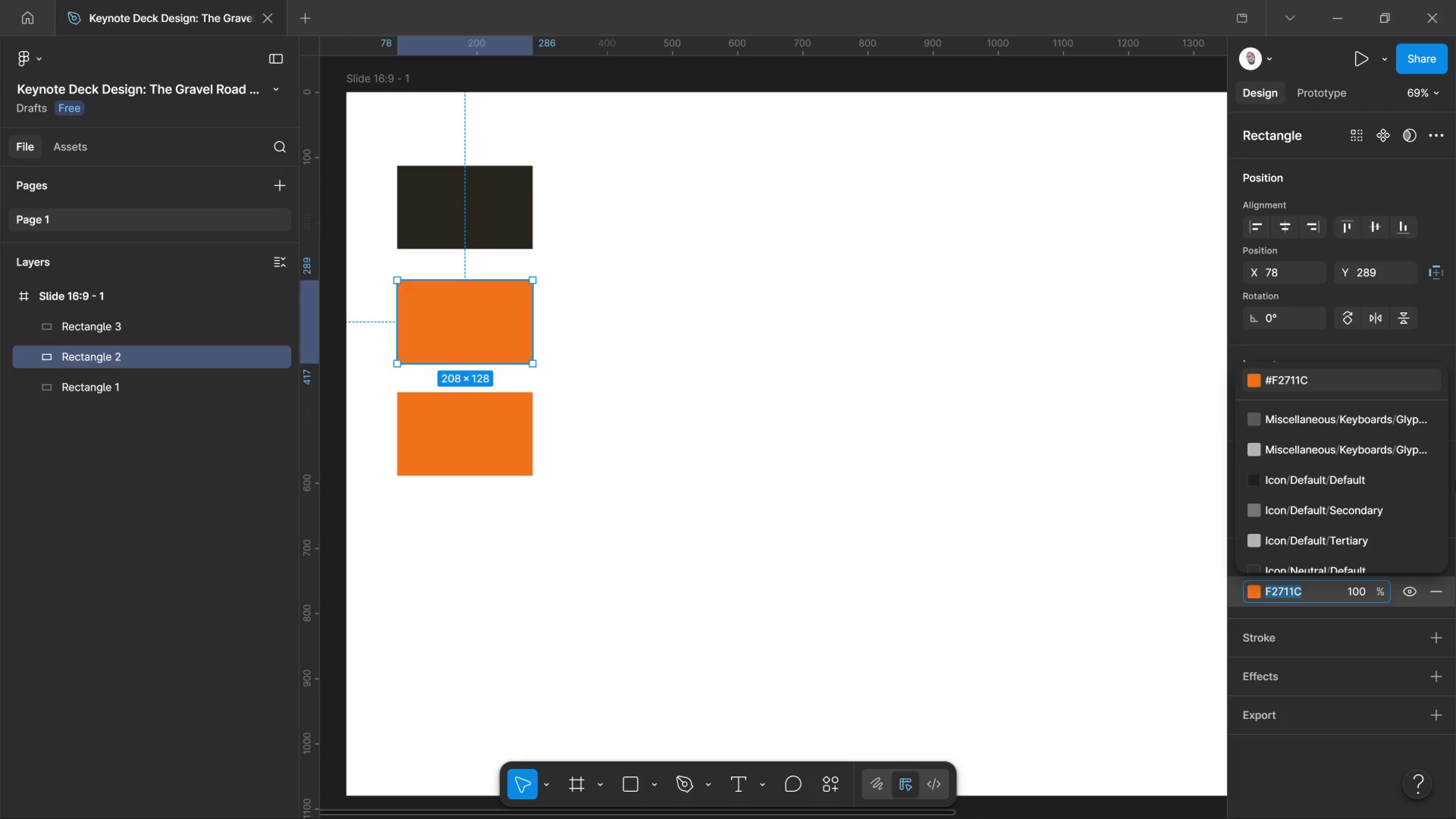 
key(Backspace)
 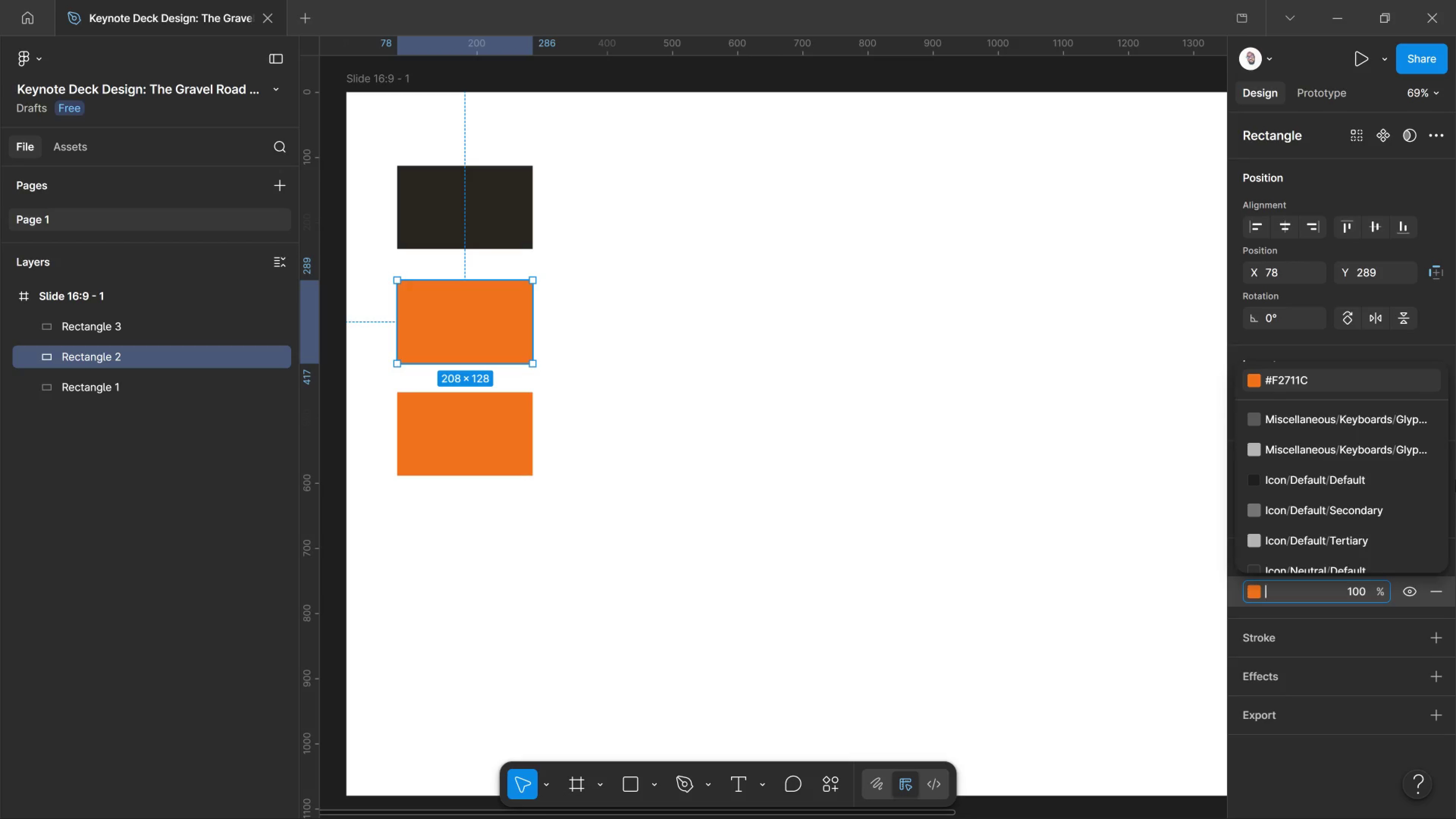 
key(Numpad3)
 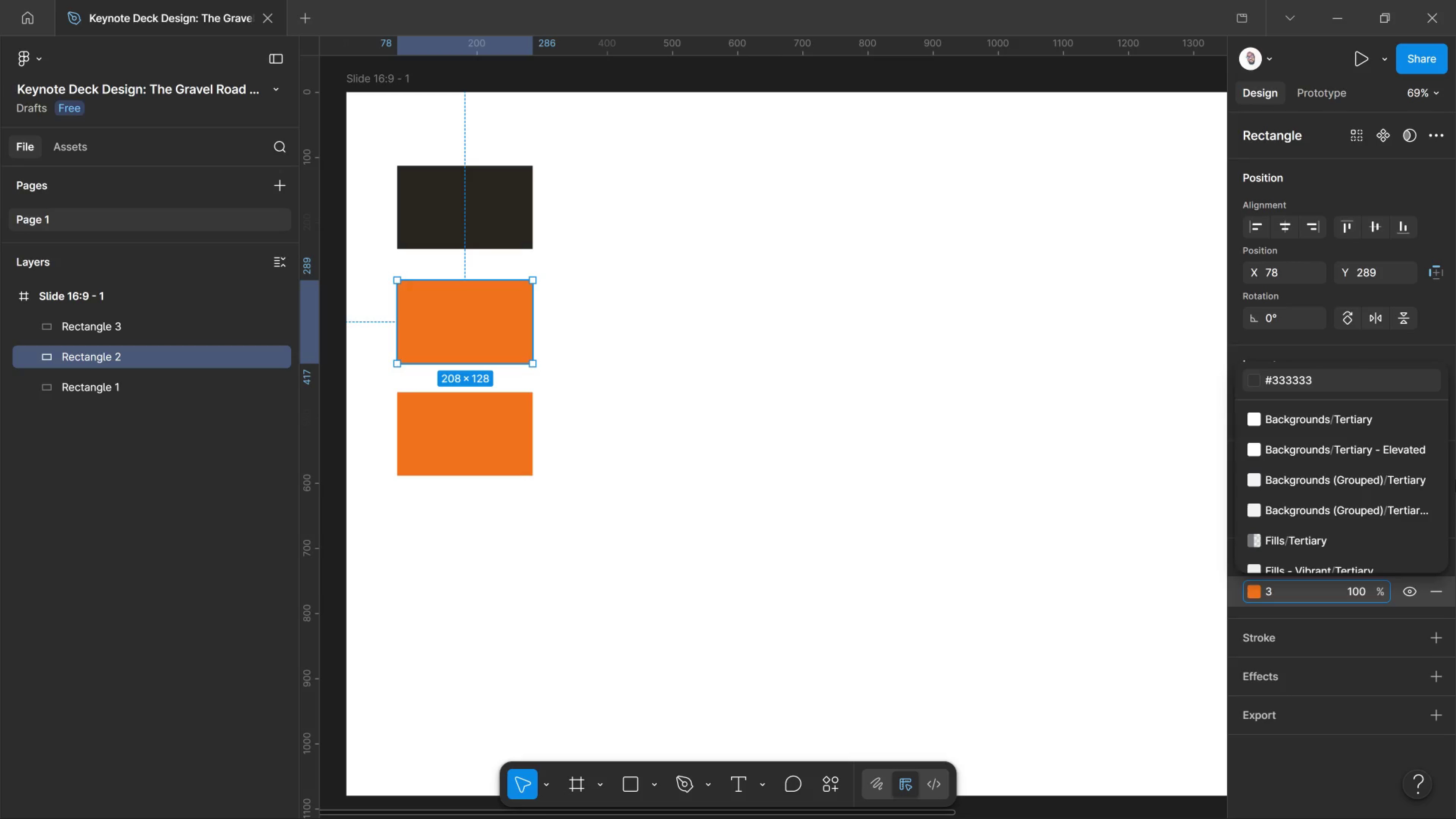 
key(D)
 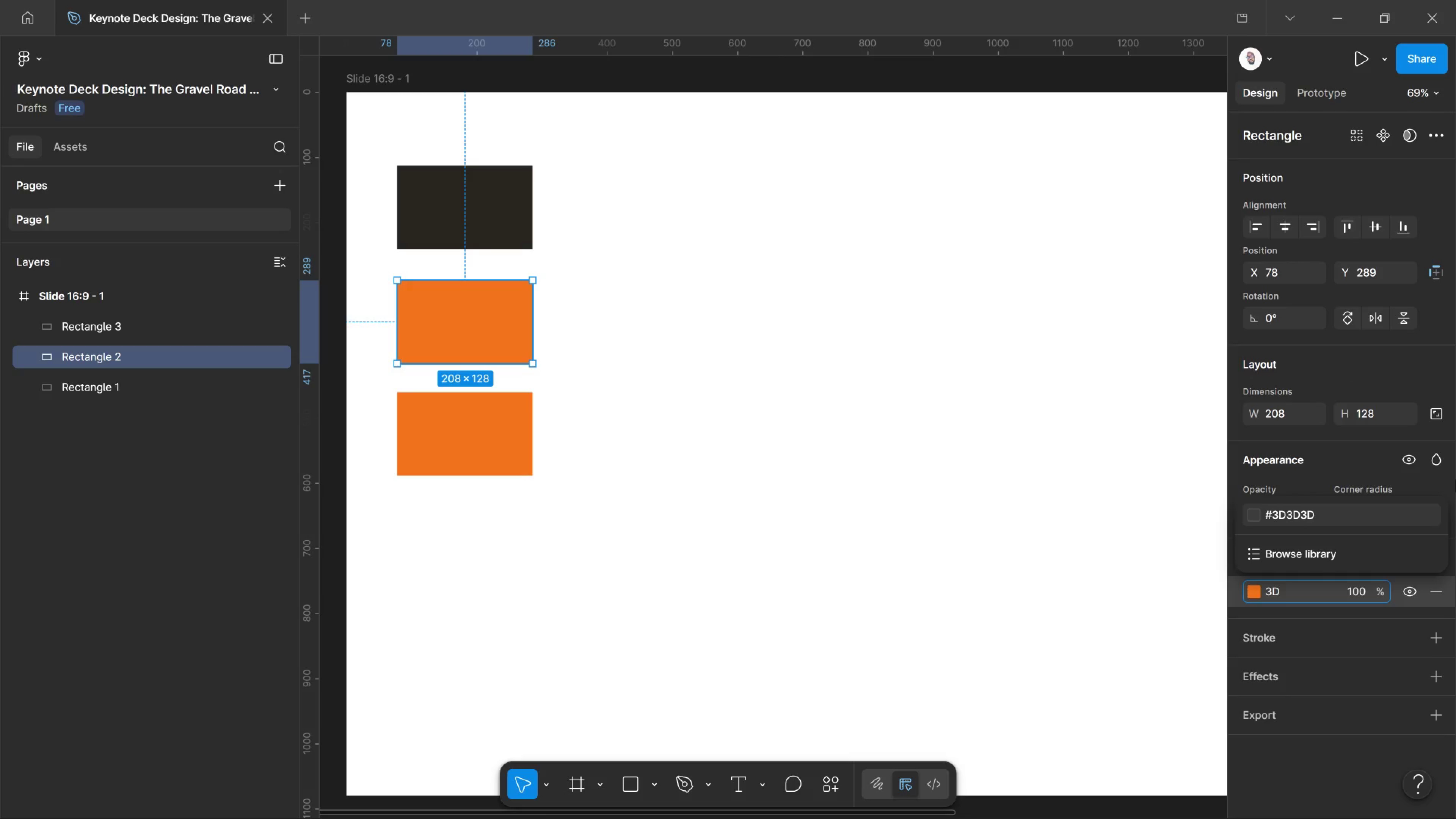 
key(Numpad3)
 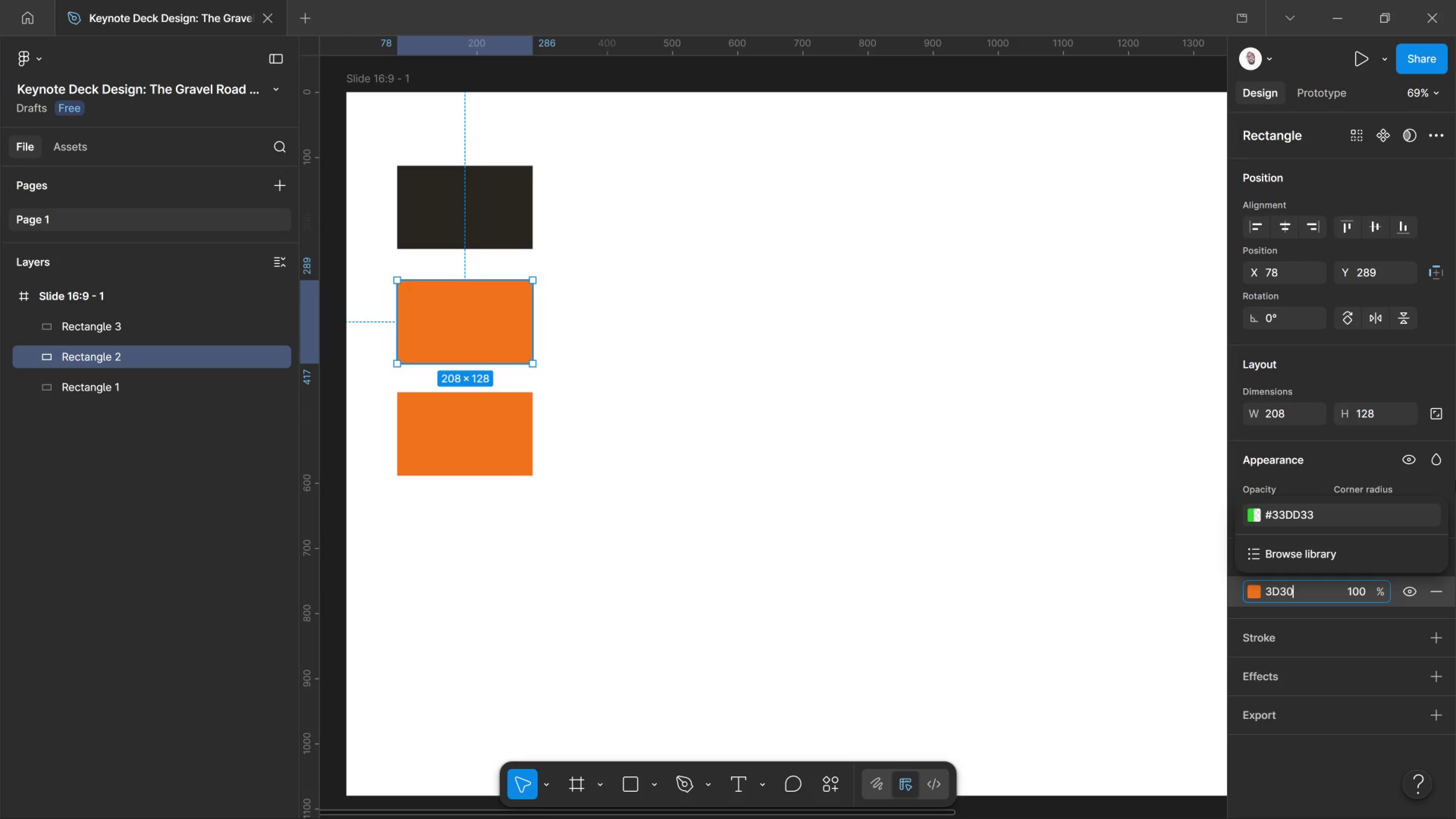 
key(Numpad0)
 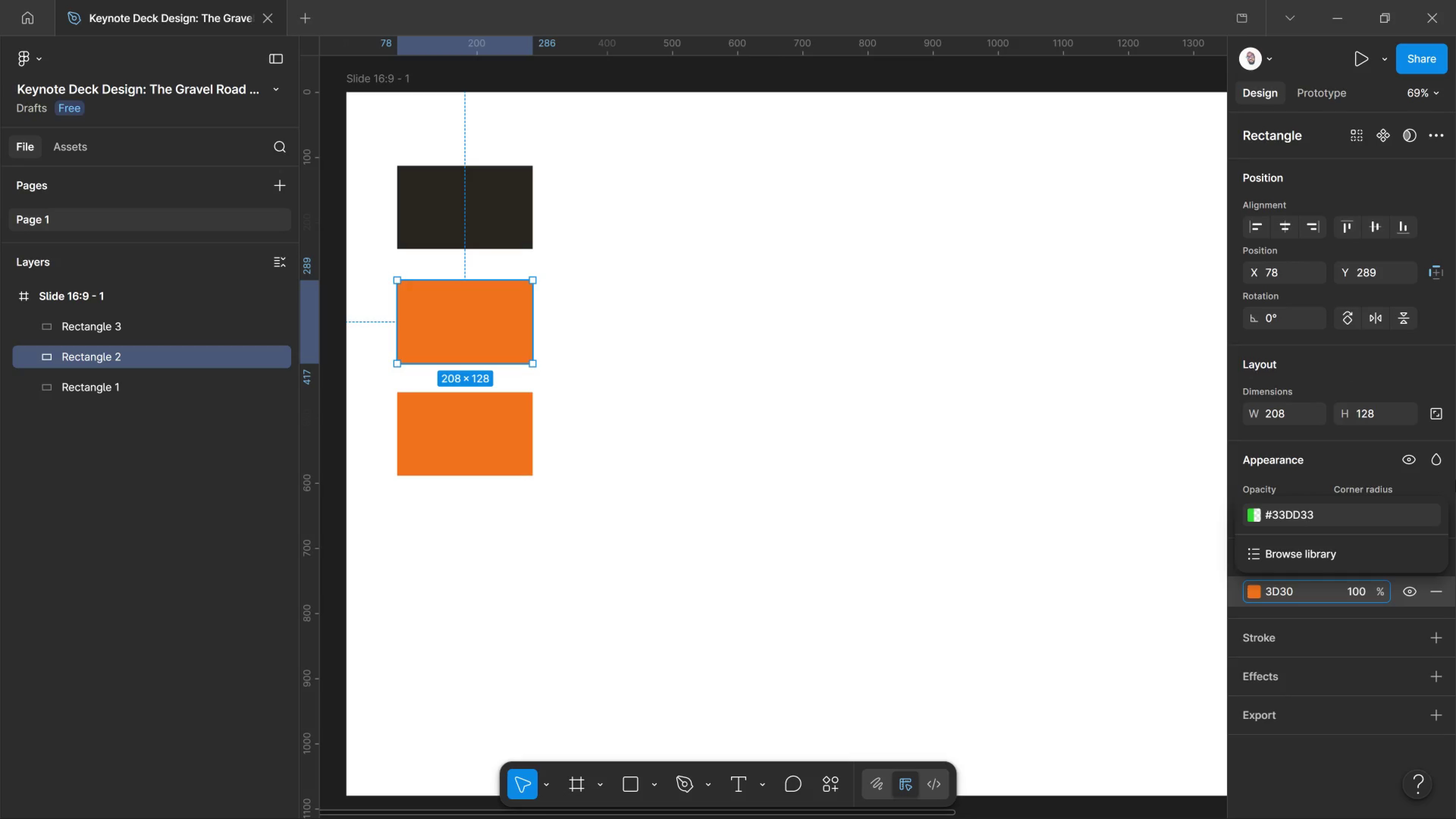 
key(Numpad2)
 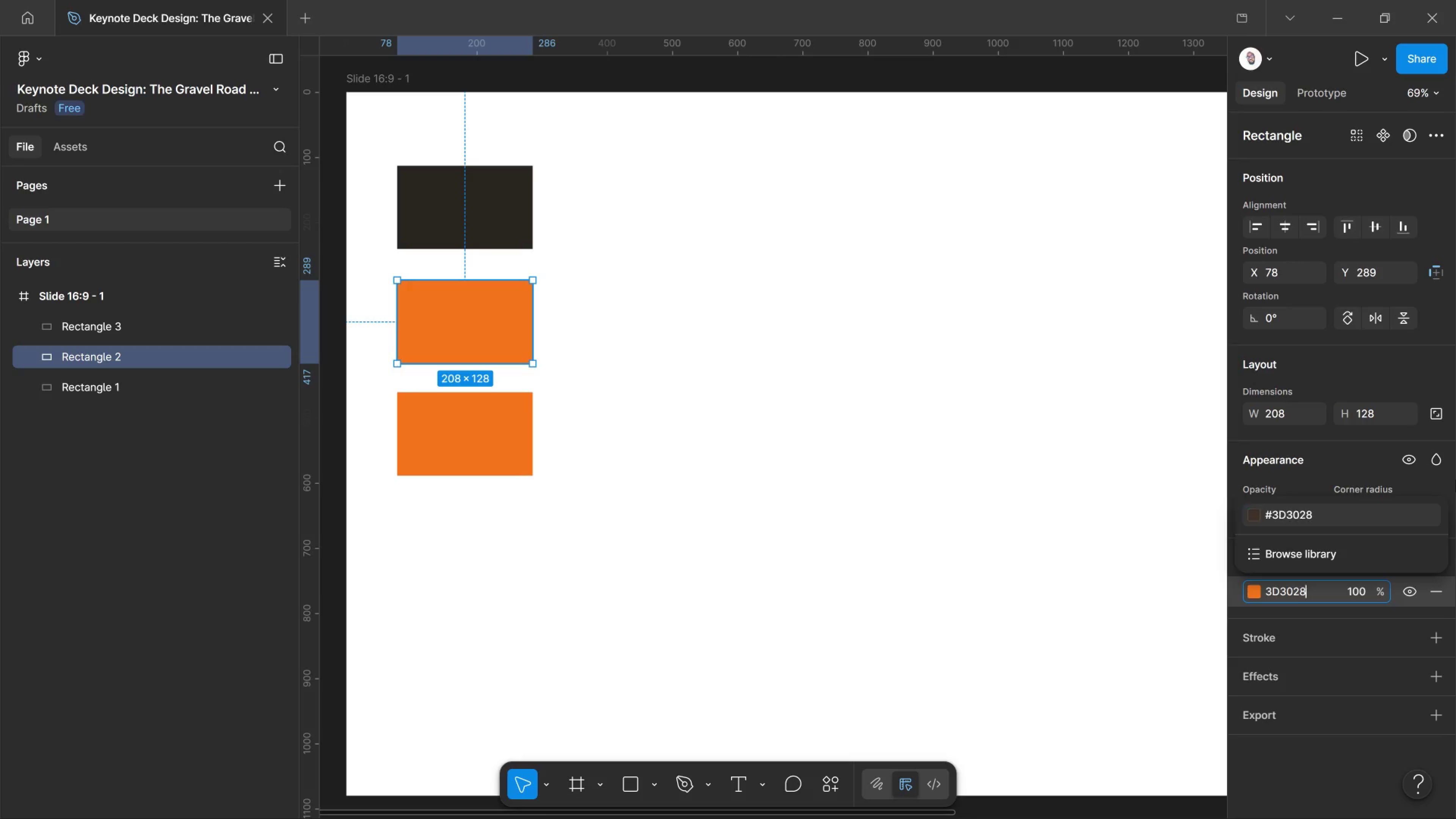 
key(Numpad8)
 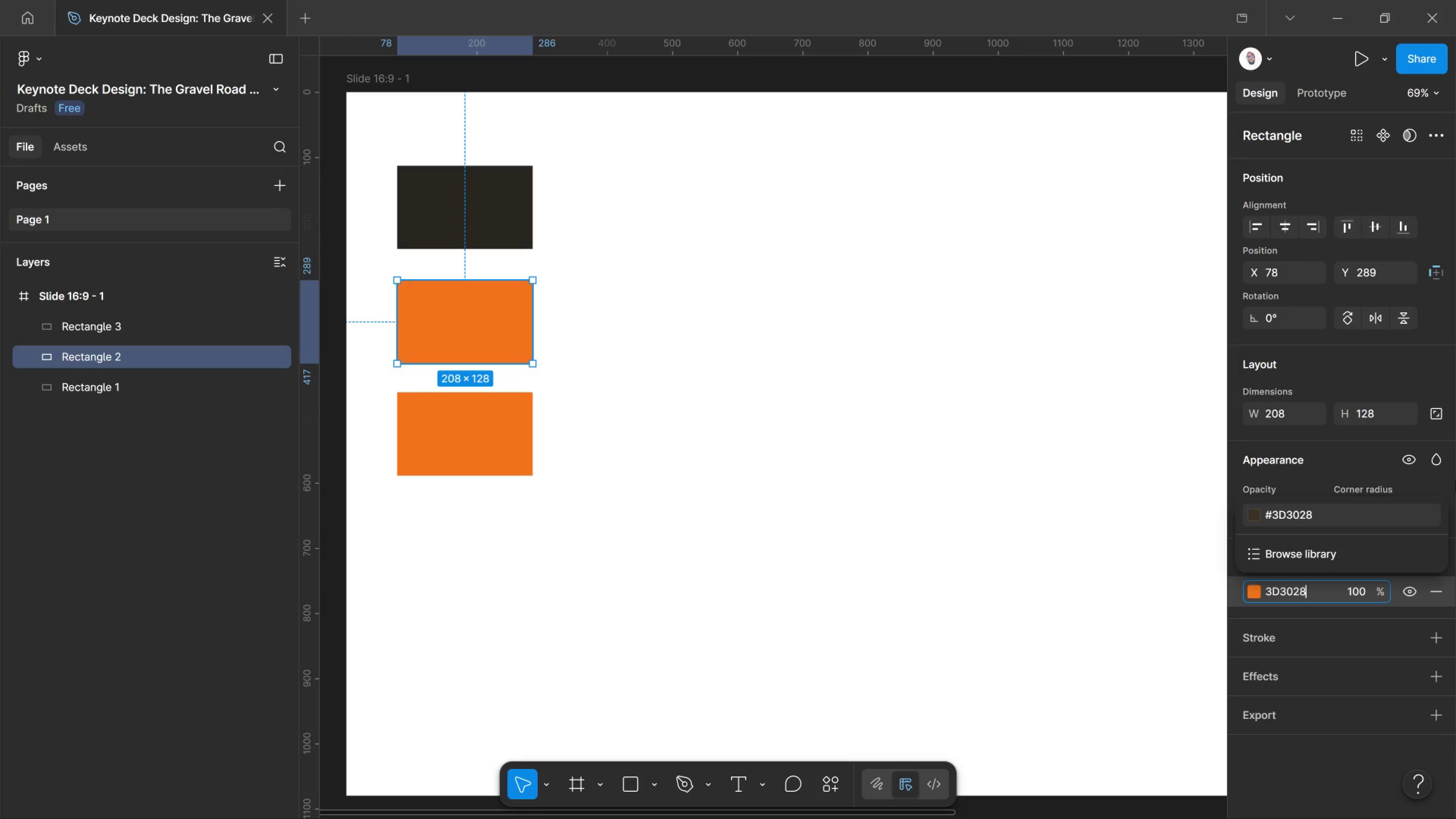 
key(Enter)
 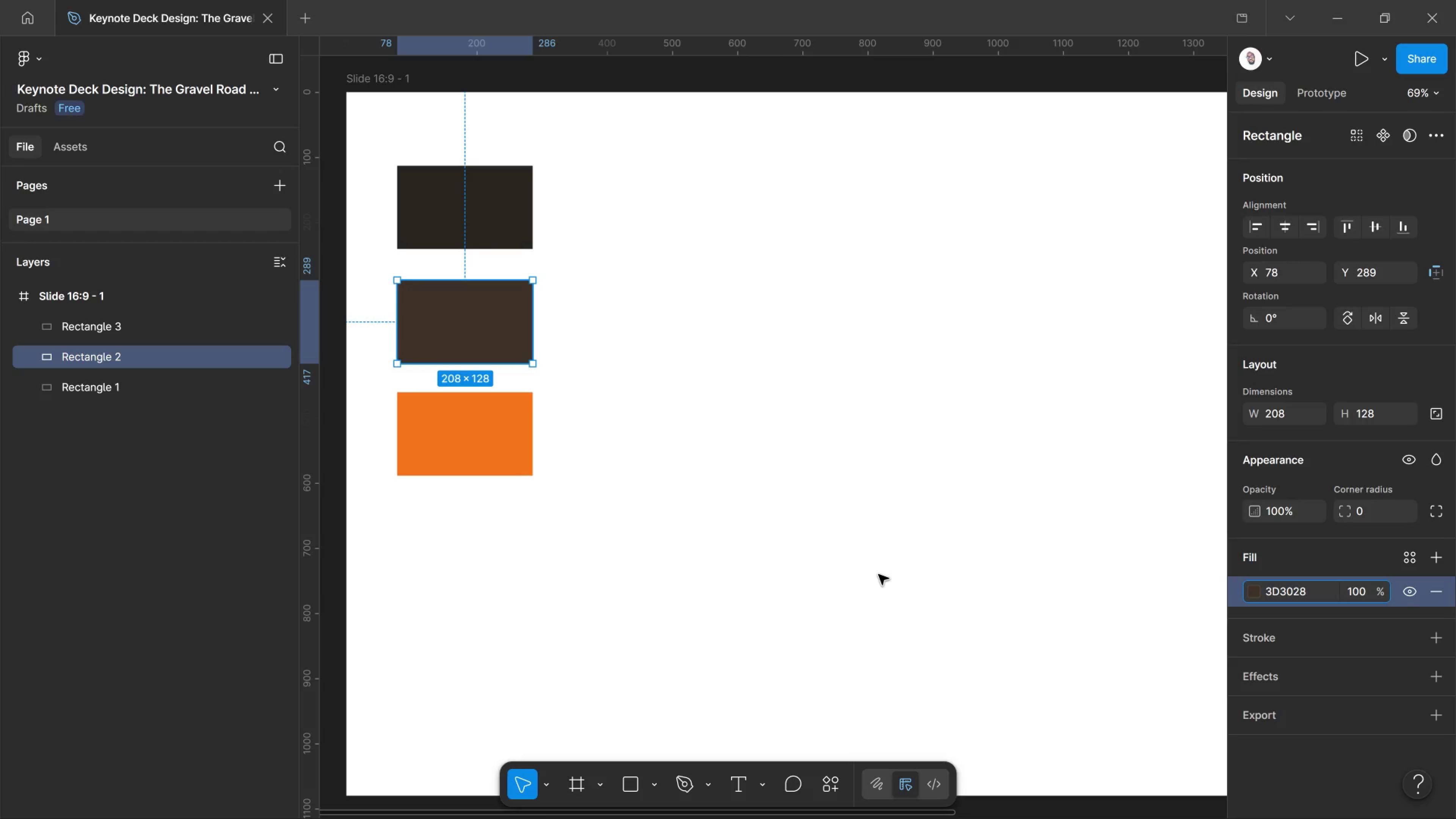 
left_click([879, 574])
 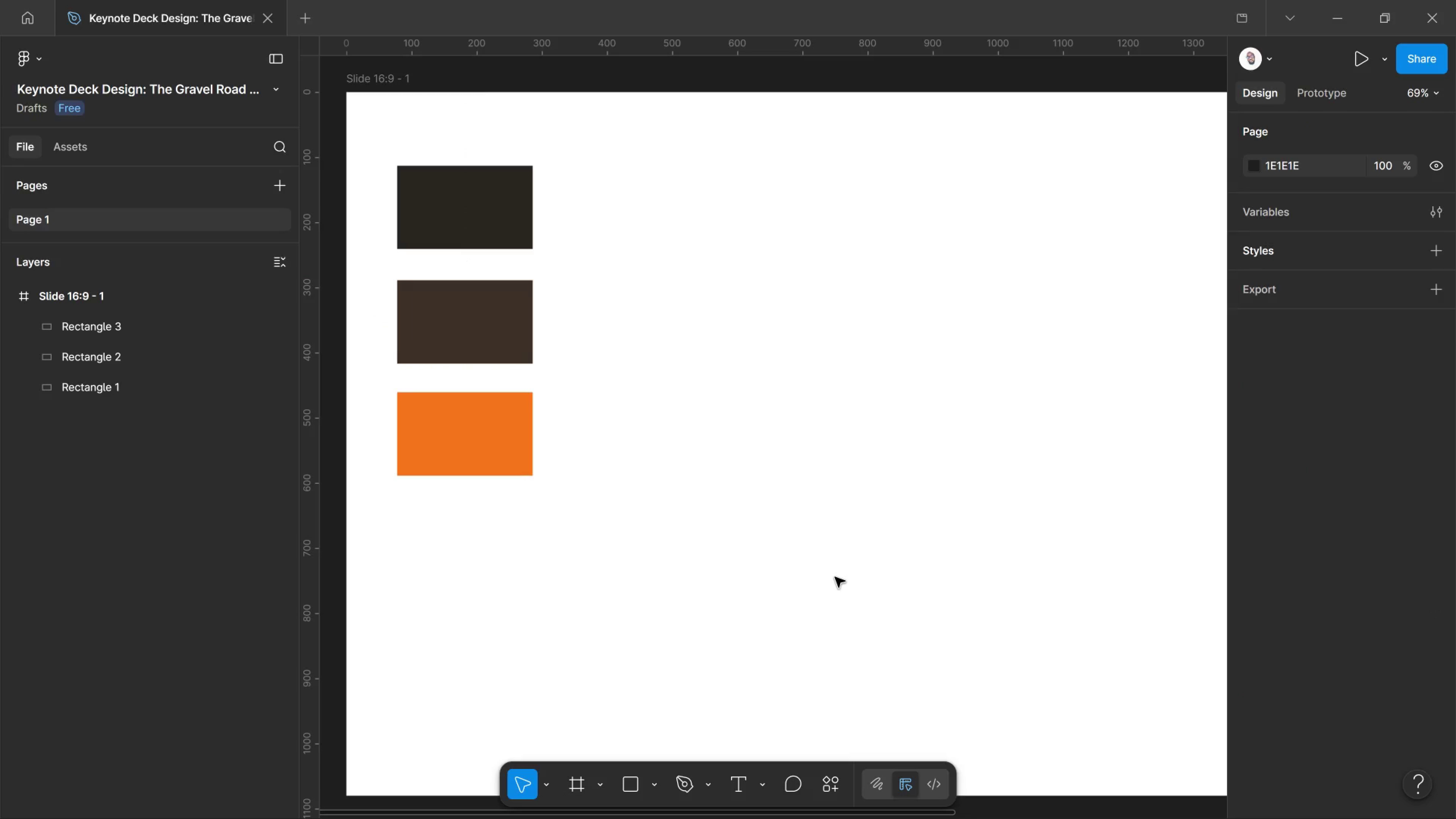 
wait(7.08)
 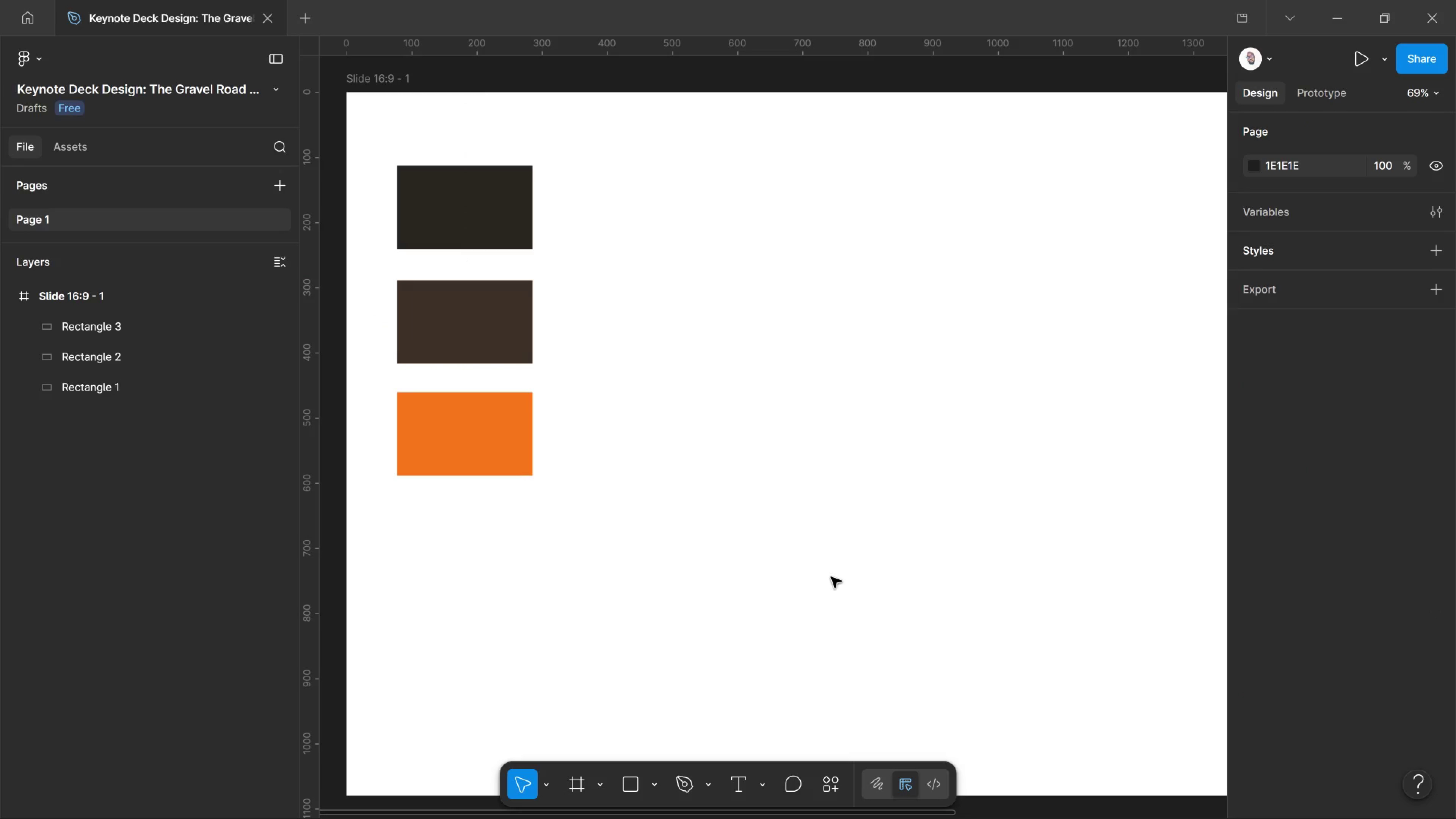 
left_click_drag(start_coordinate=[441, 446], to_coordinate=[443, 446])
 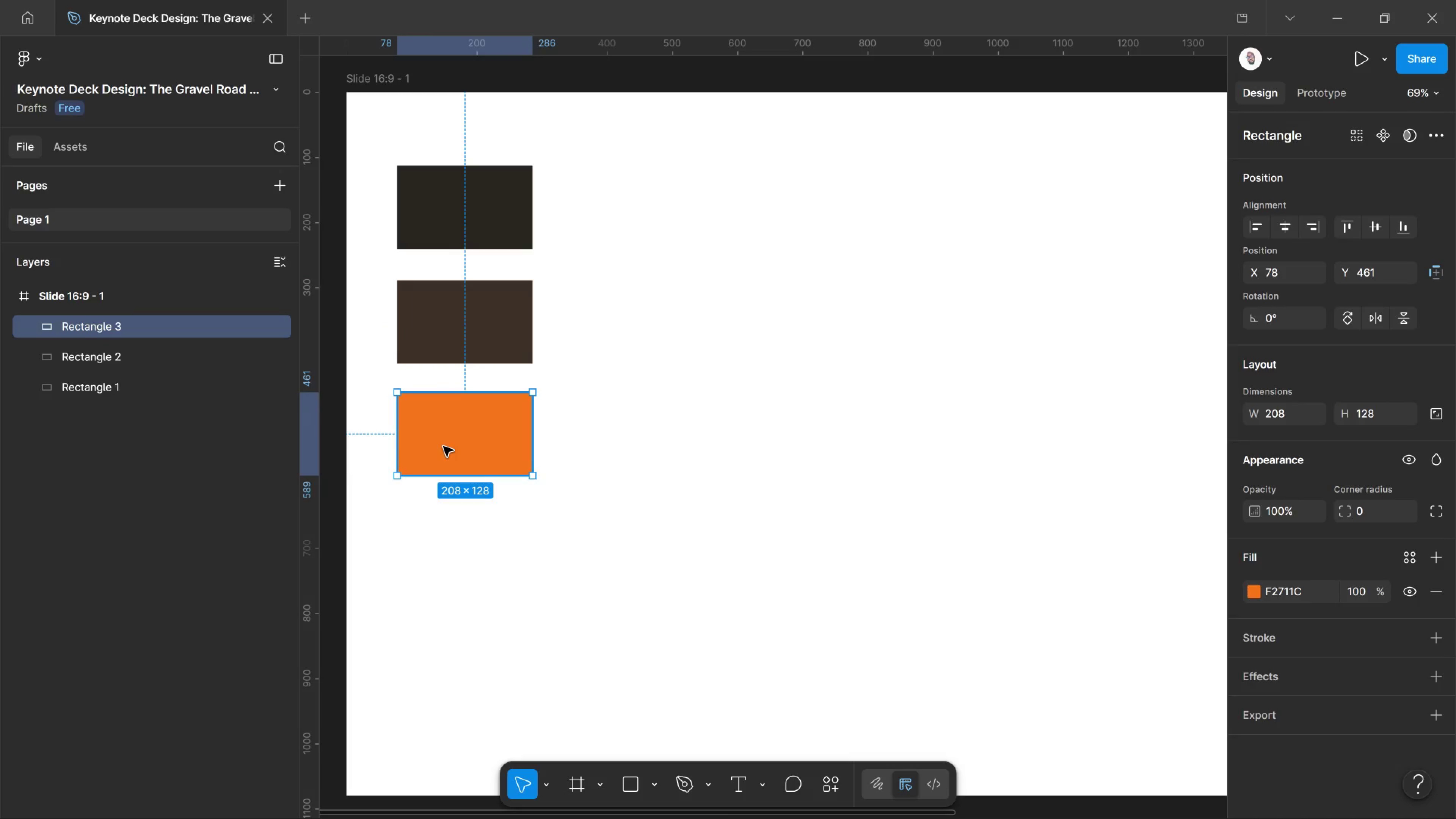 
hold_key(key=AltLeft, duration=2.55)
left_click_drag(start_coordinate=[445, 444], to_coordinate=[427, 564])
 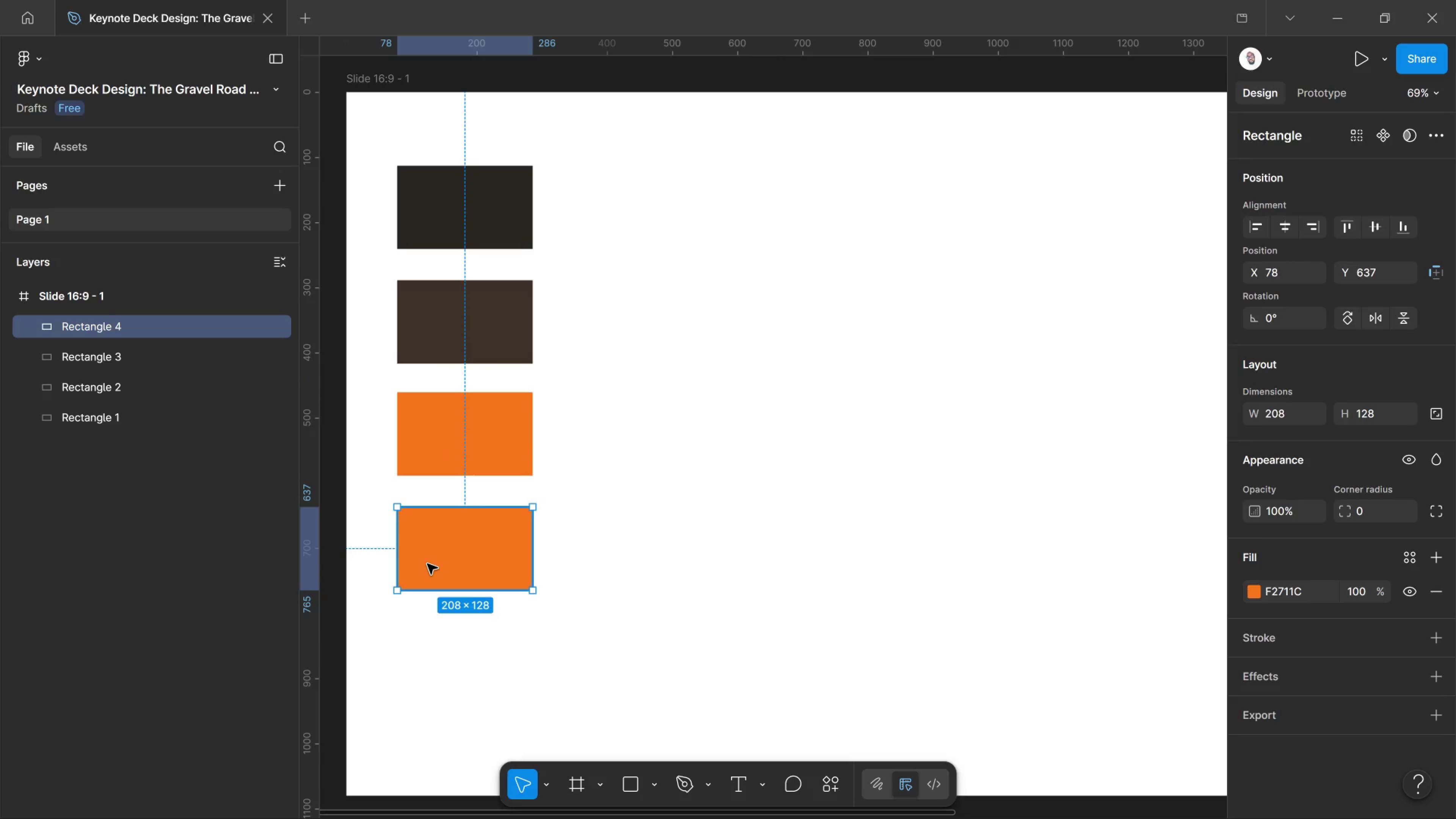 
hold_key(key=ShiftLeft, duration=2.04)
 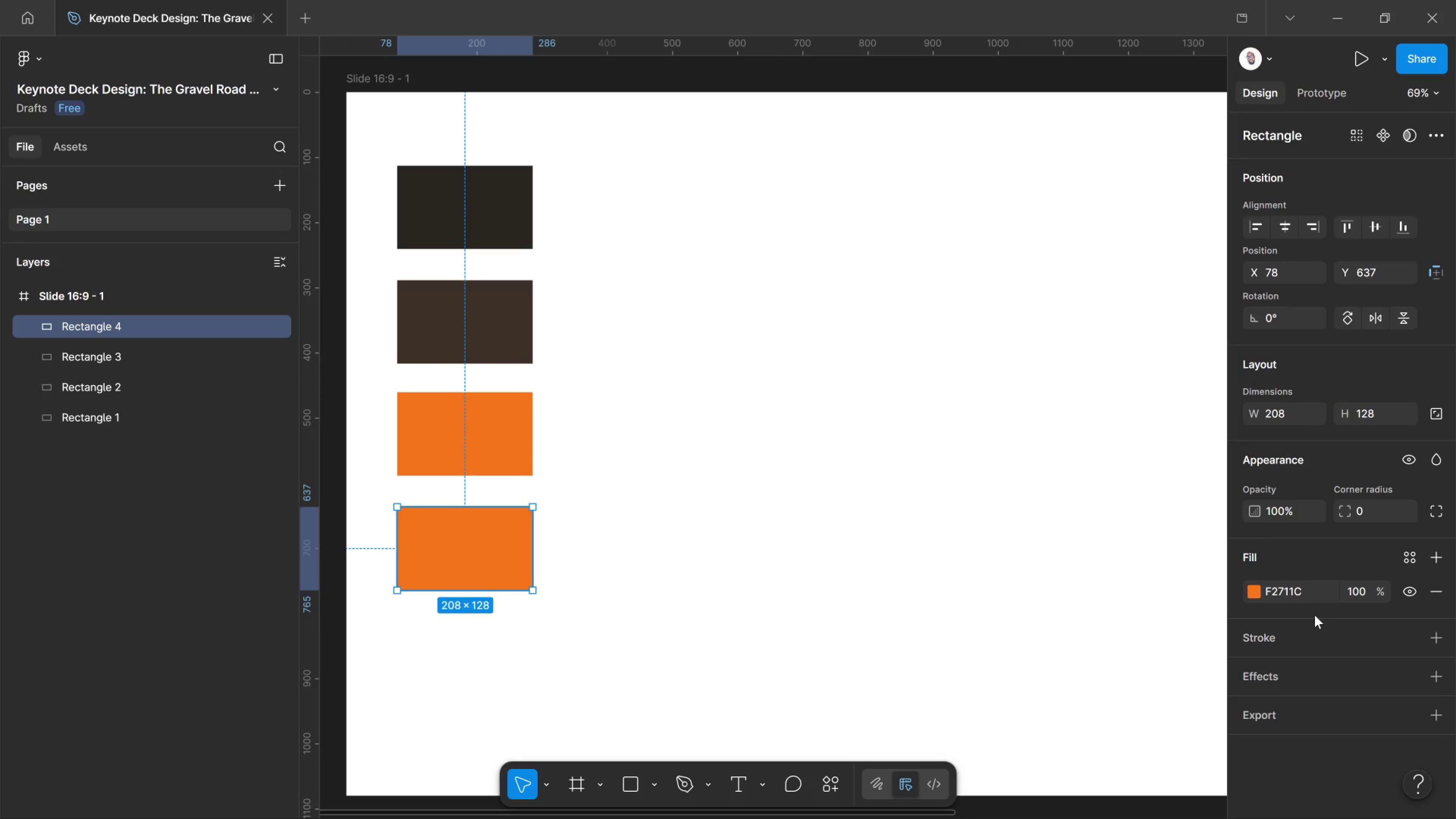 
left_click([1301, 588])
 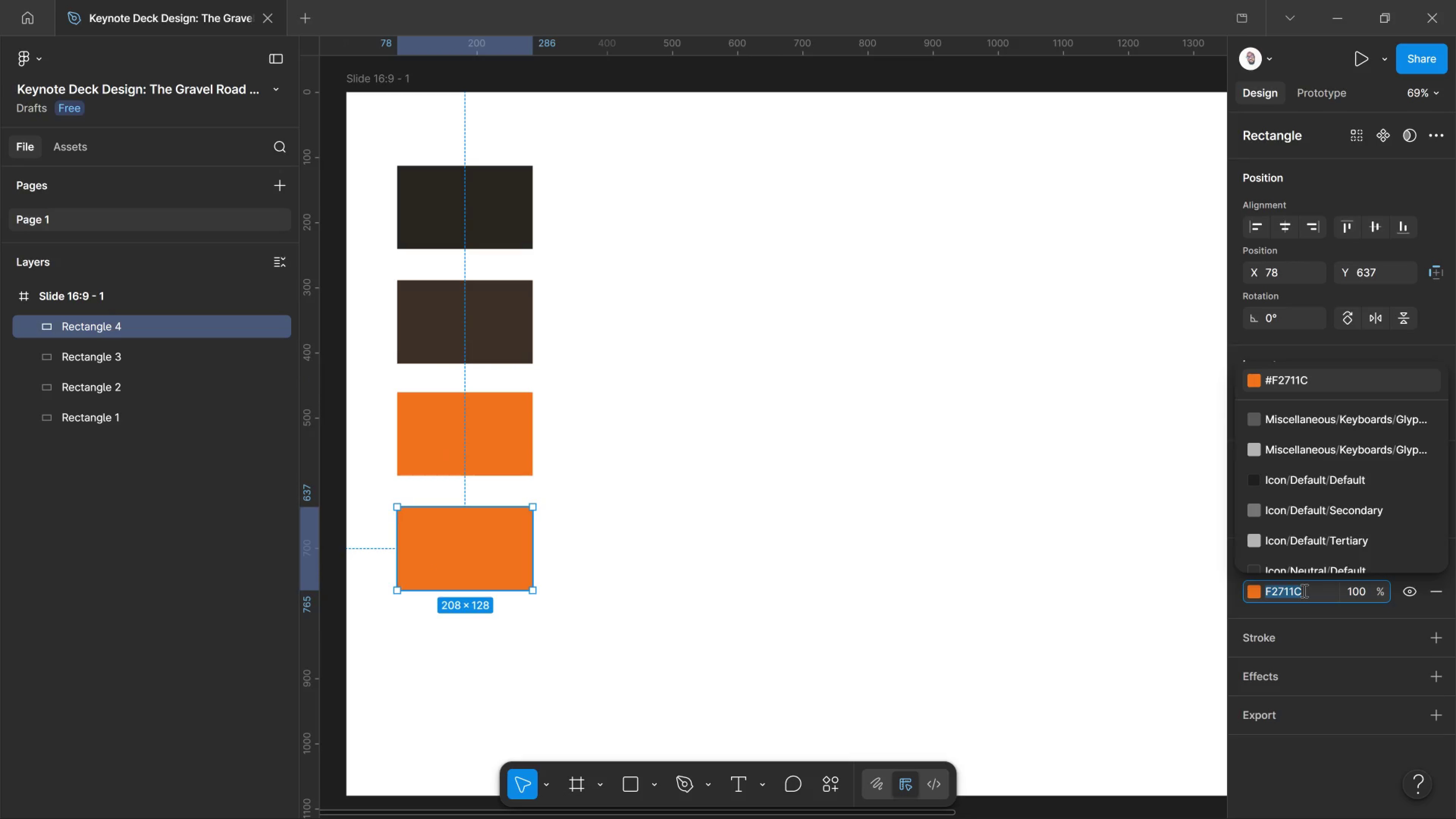 
wait(5.87)
 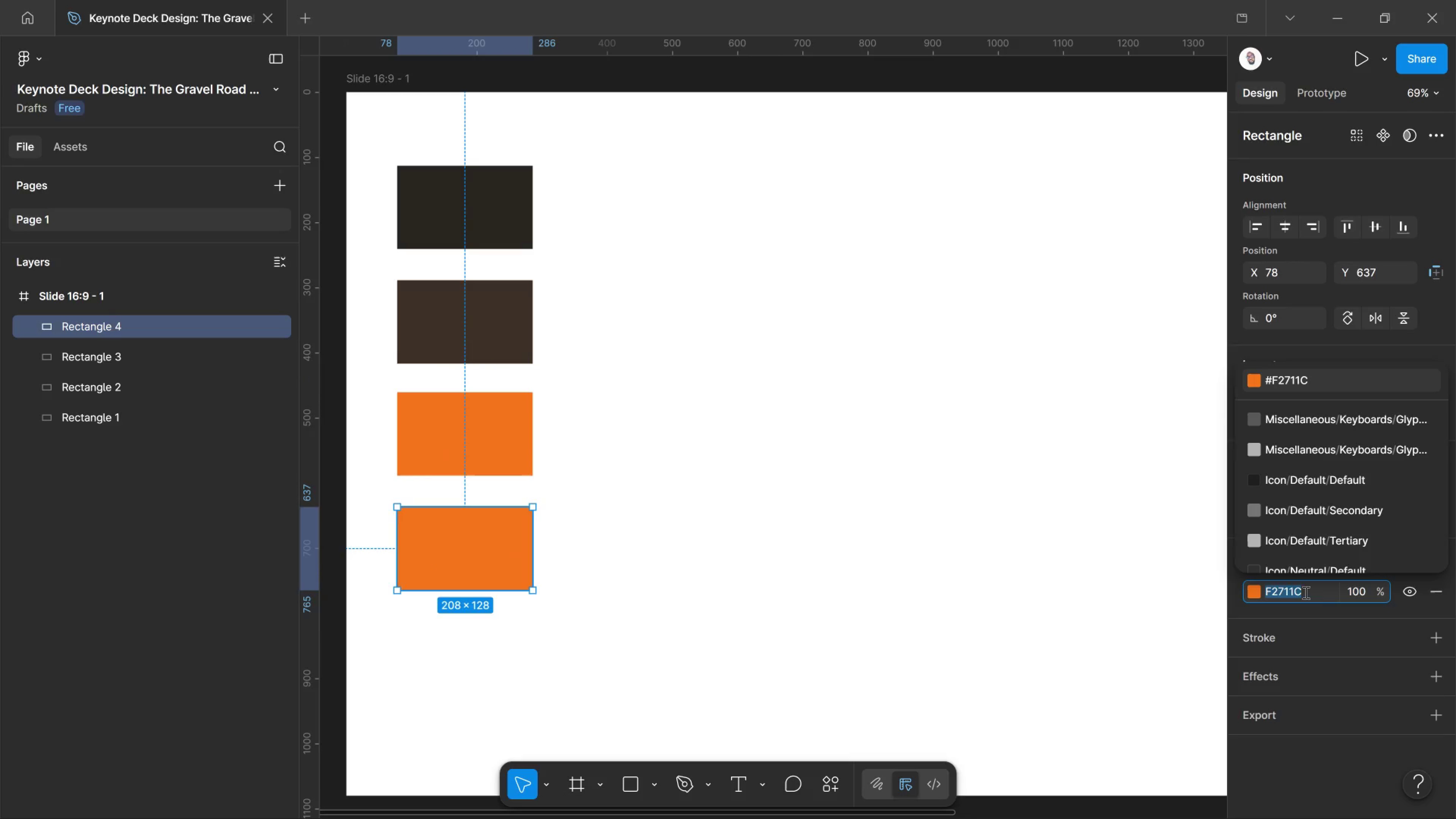 
scroll: coordinate [1303, 590], scroll_direction: up, amount: 1.0
 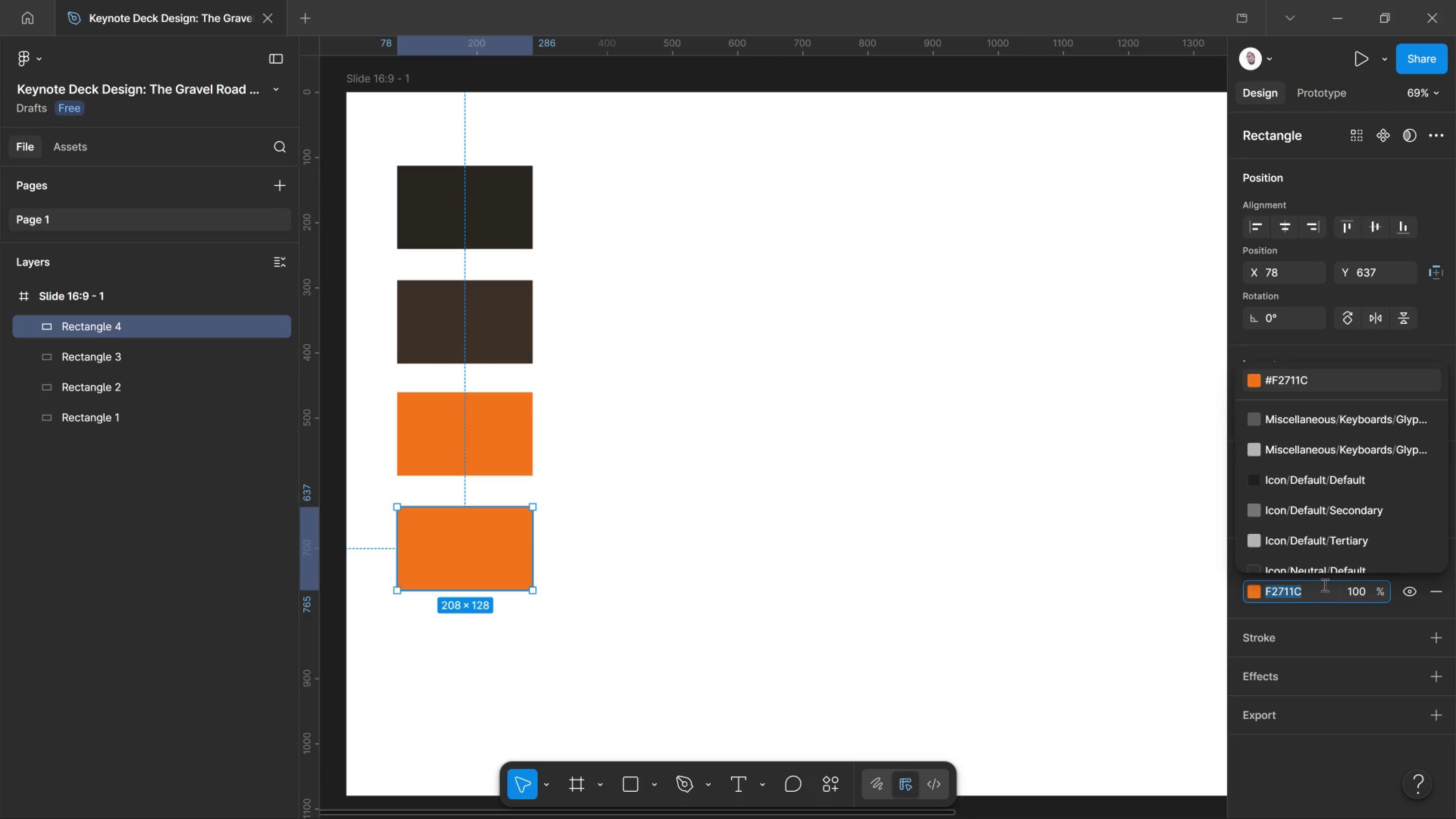 
type(F5)
 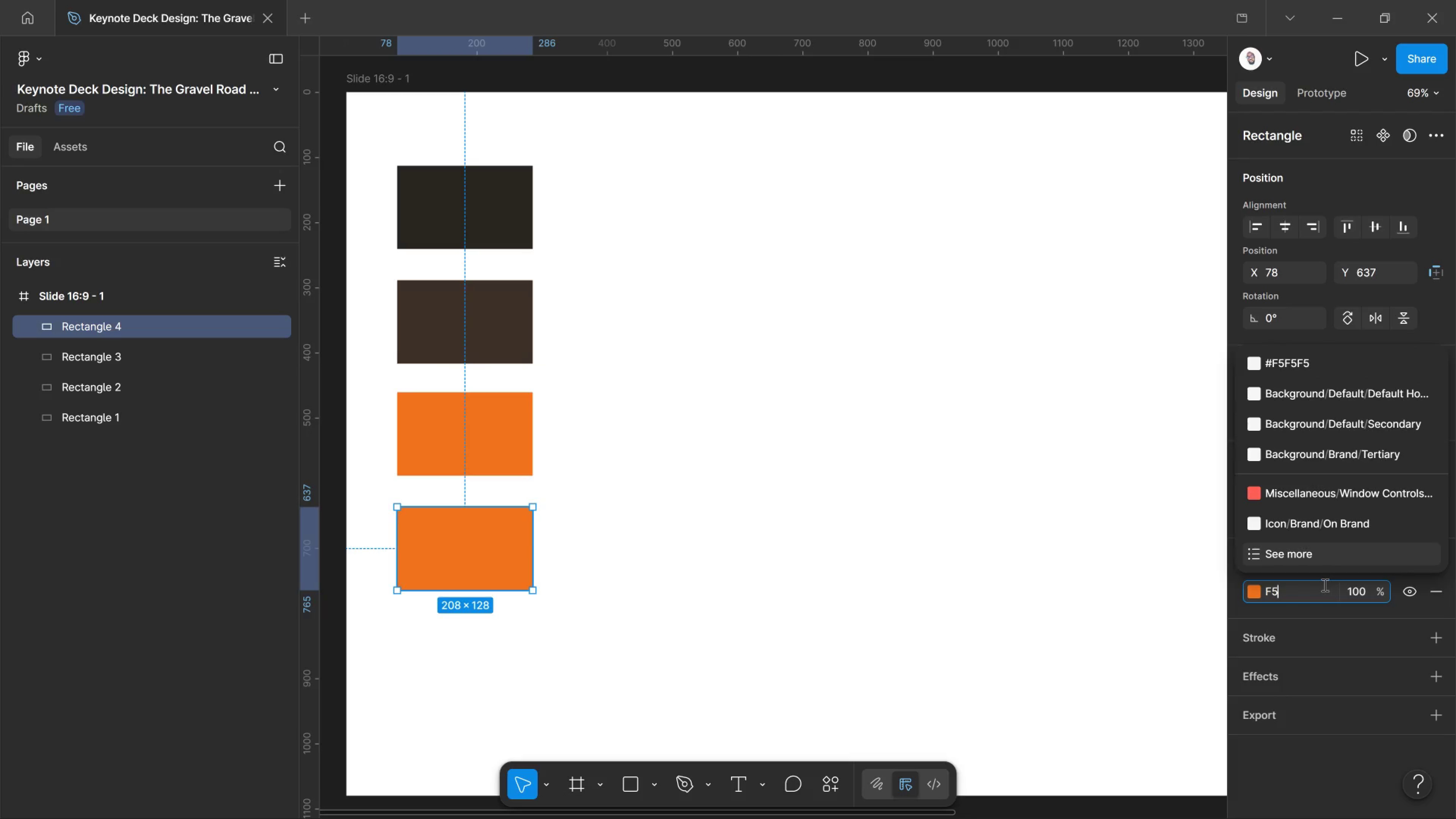 
type(EDD8)
 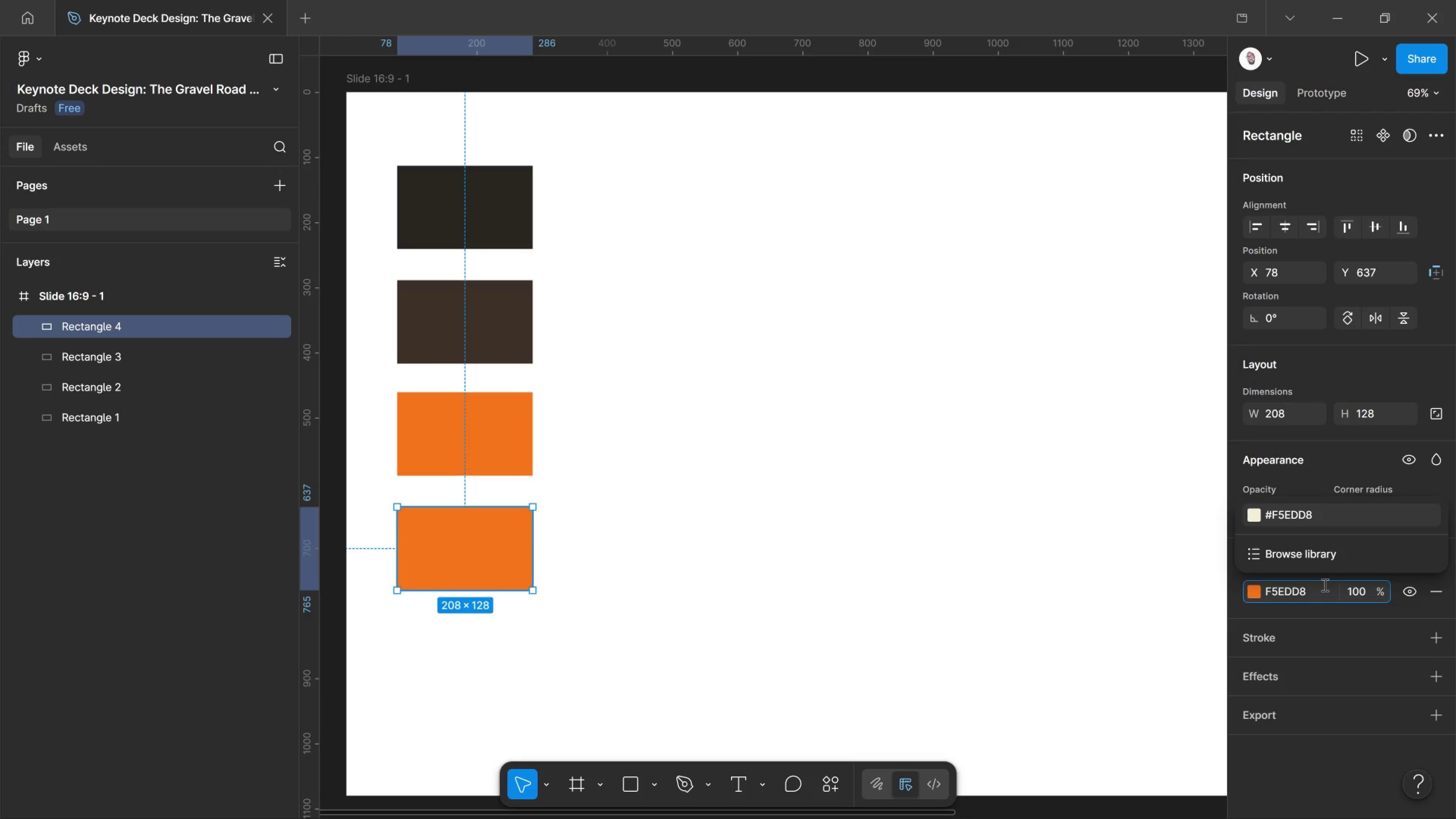 
key(Enter)
 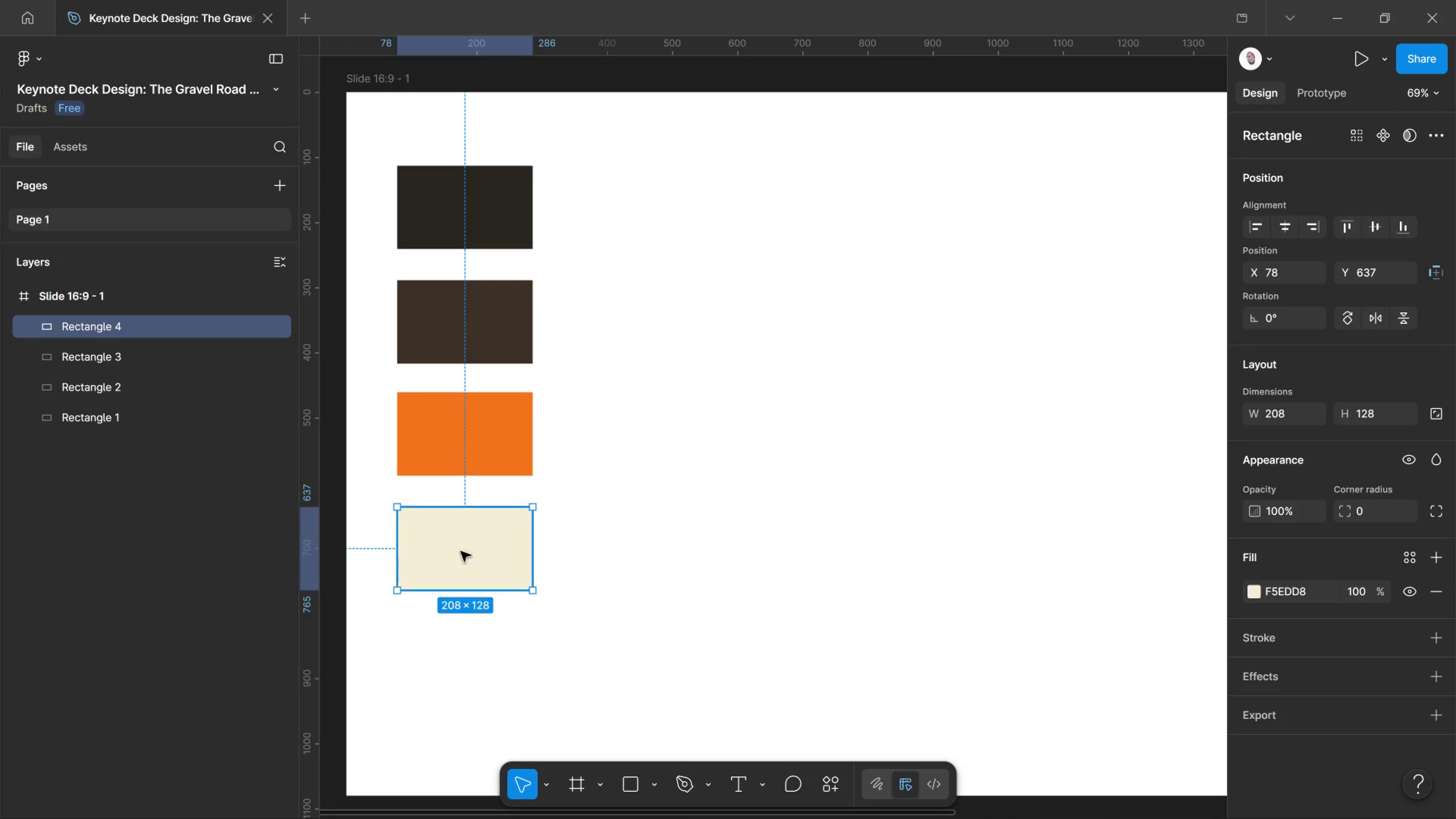 
hold_key(key=AltLeft, duration=1.91)
left_click_drag(start_coordinate=[446, 559], to_coordinate=[467, 674])
 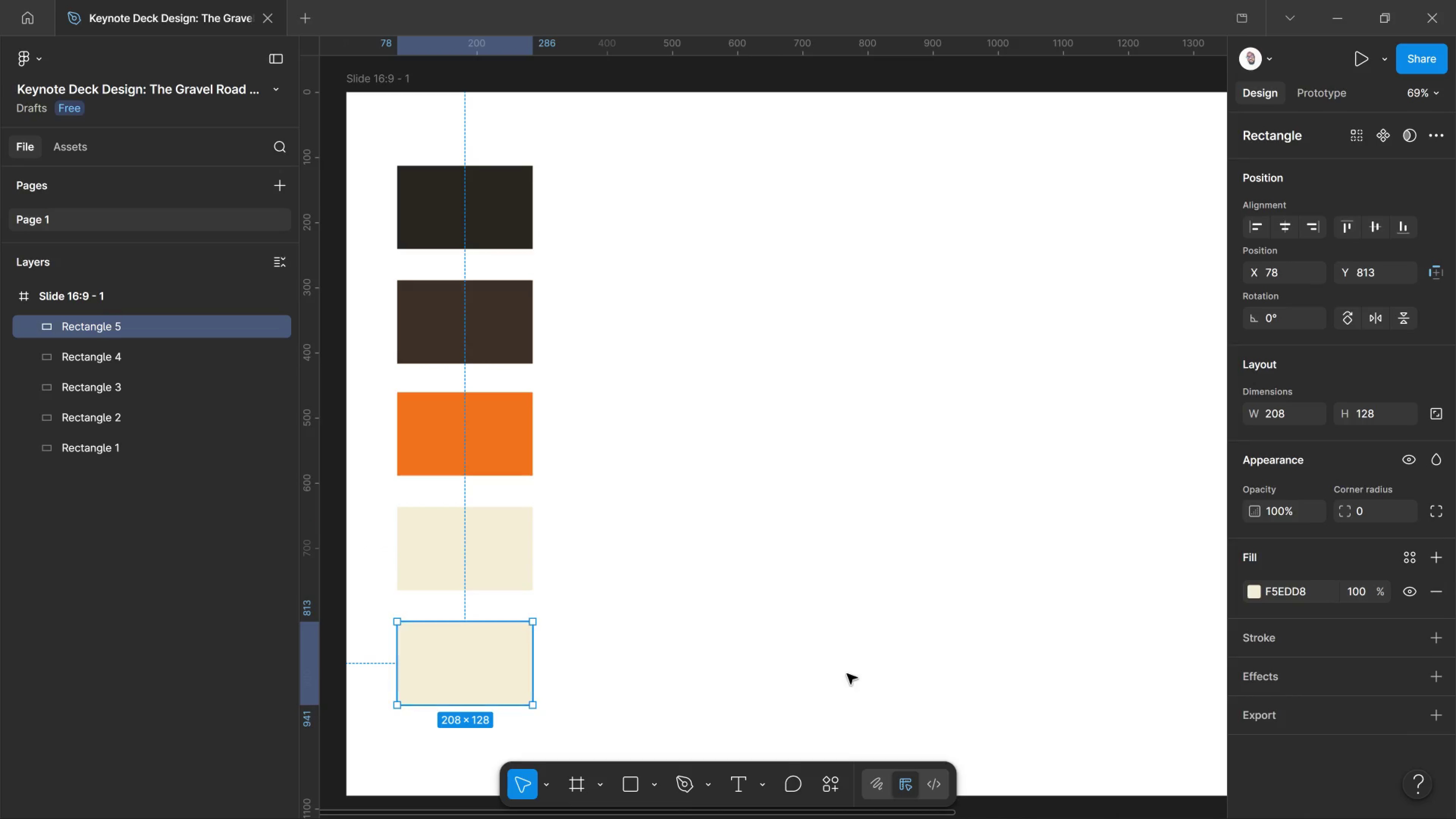 
hold_key(key=ShiftLeft, duration=1.31)
 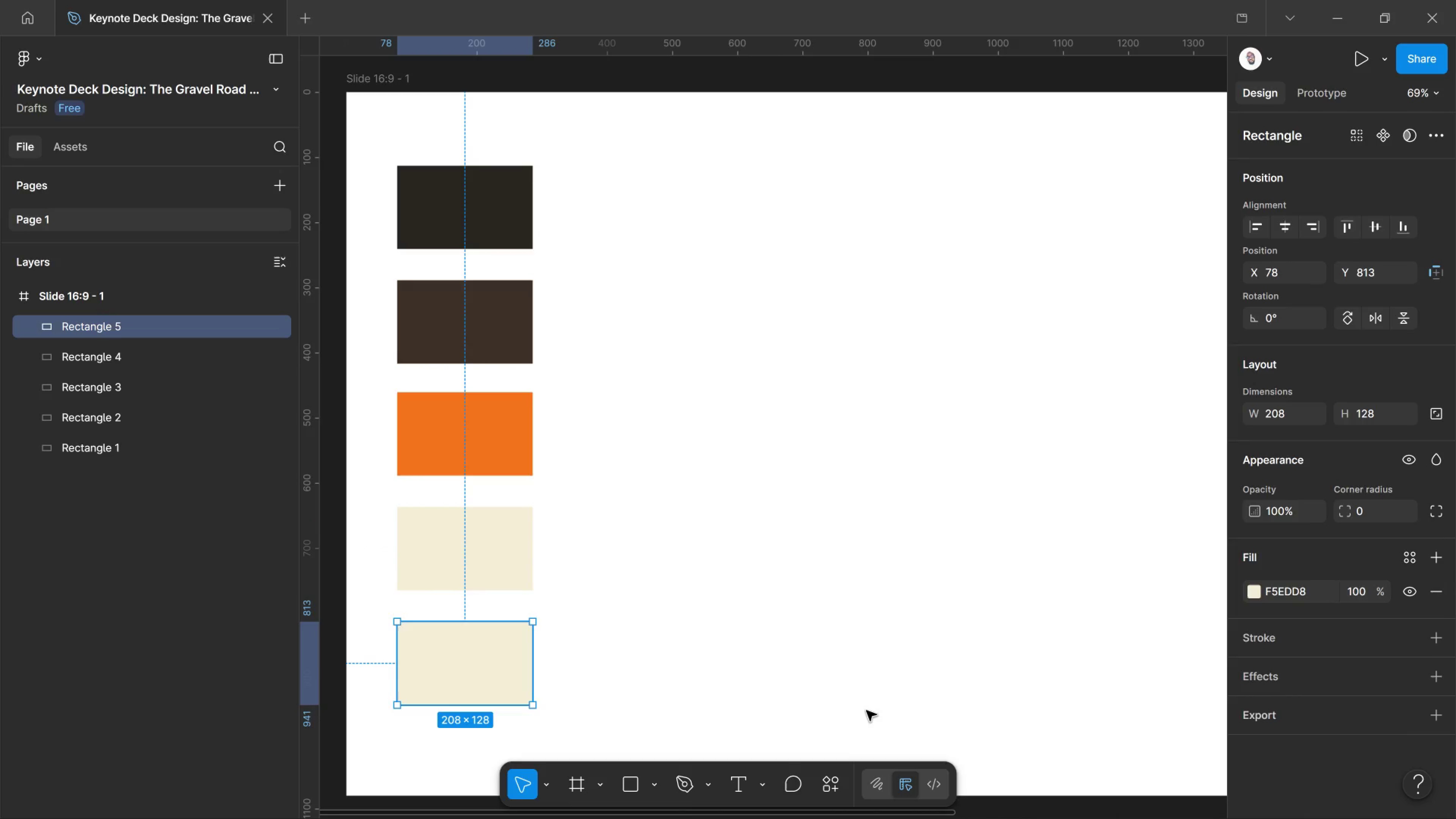 
scroll: coordinate [481, 659], scroll_direction: down, amount: 6.0
 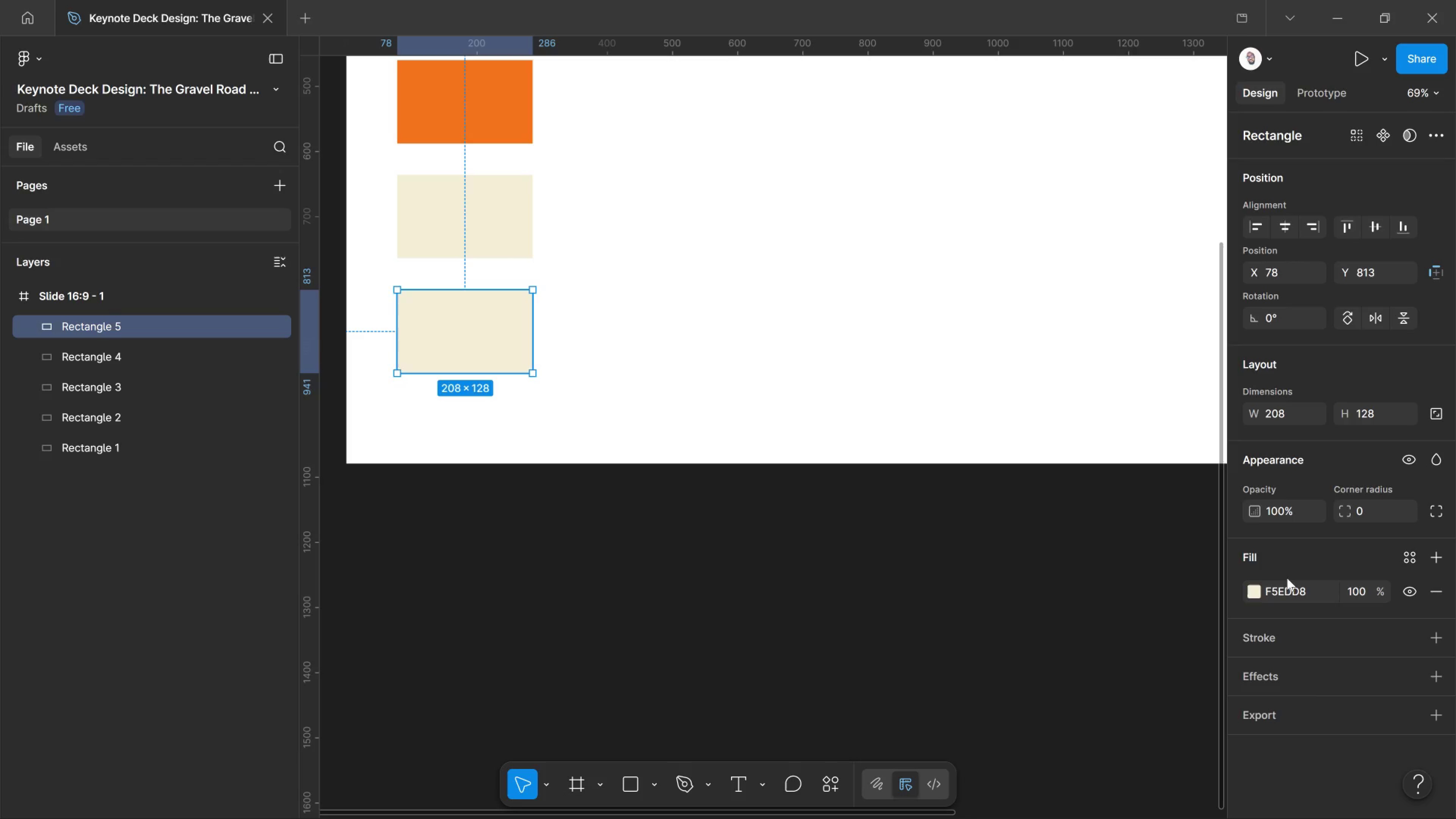 
double_click([1287, 589])
 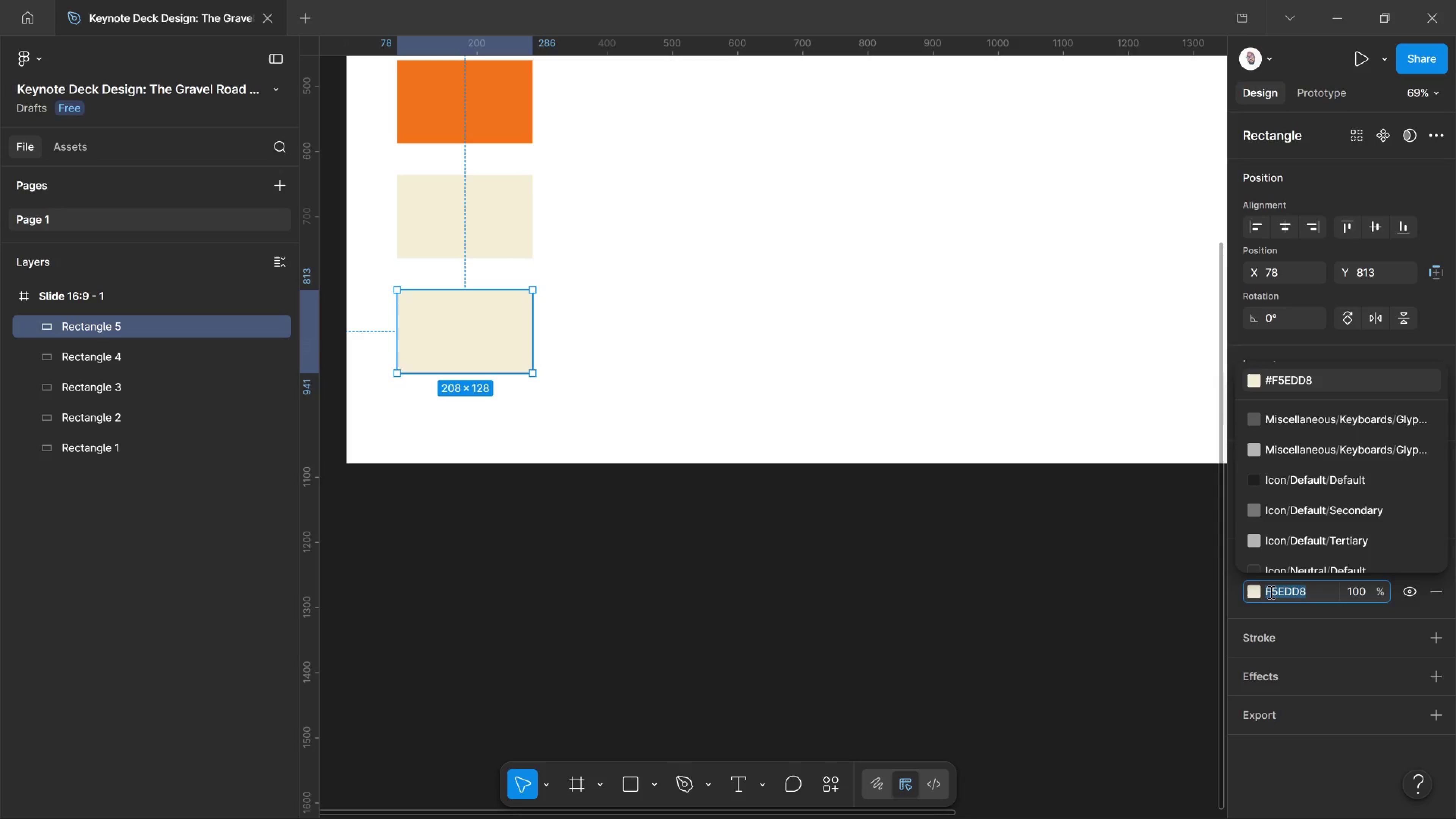 
wait(11.66)
 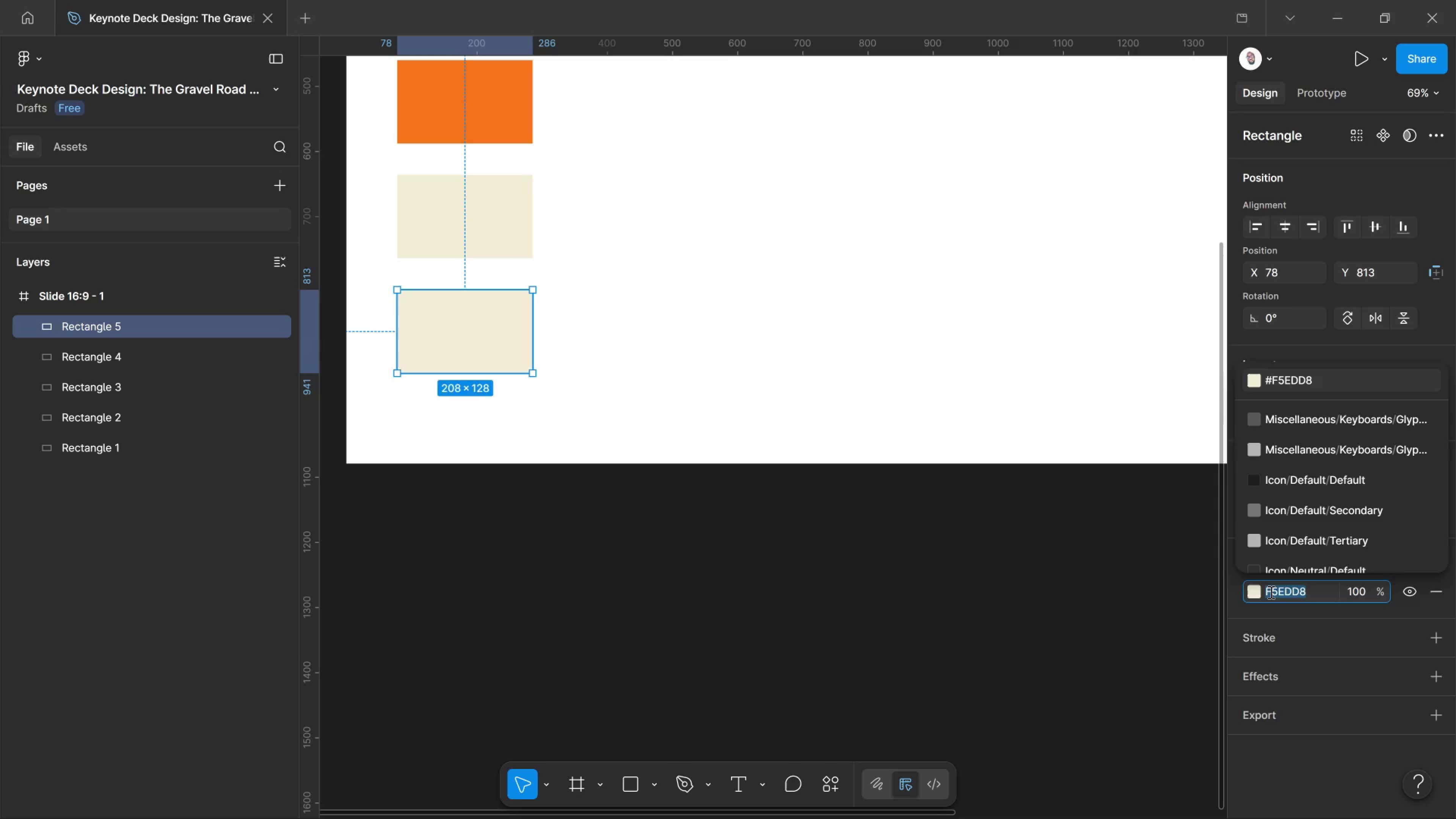 
scroll: coordinate [850, 337], scroll_direction: up, amount: 11.0
 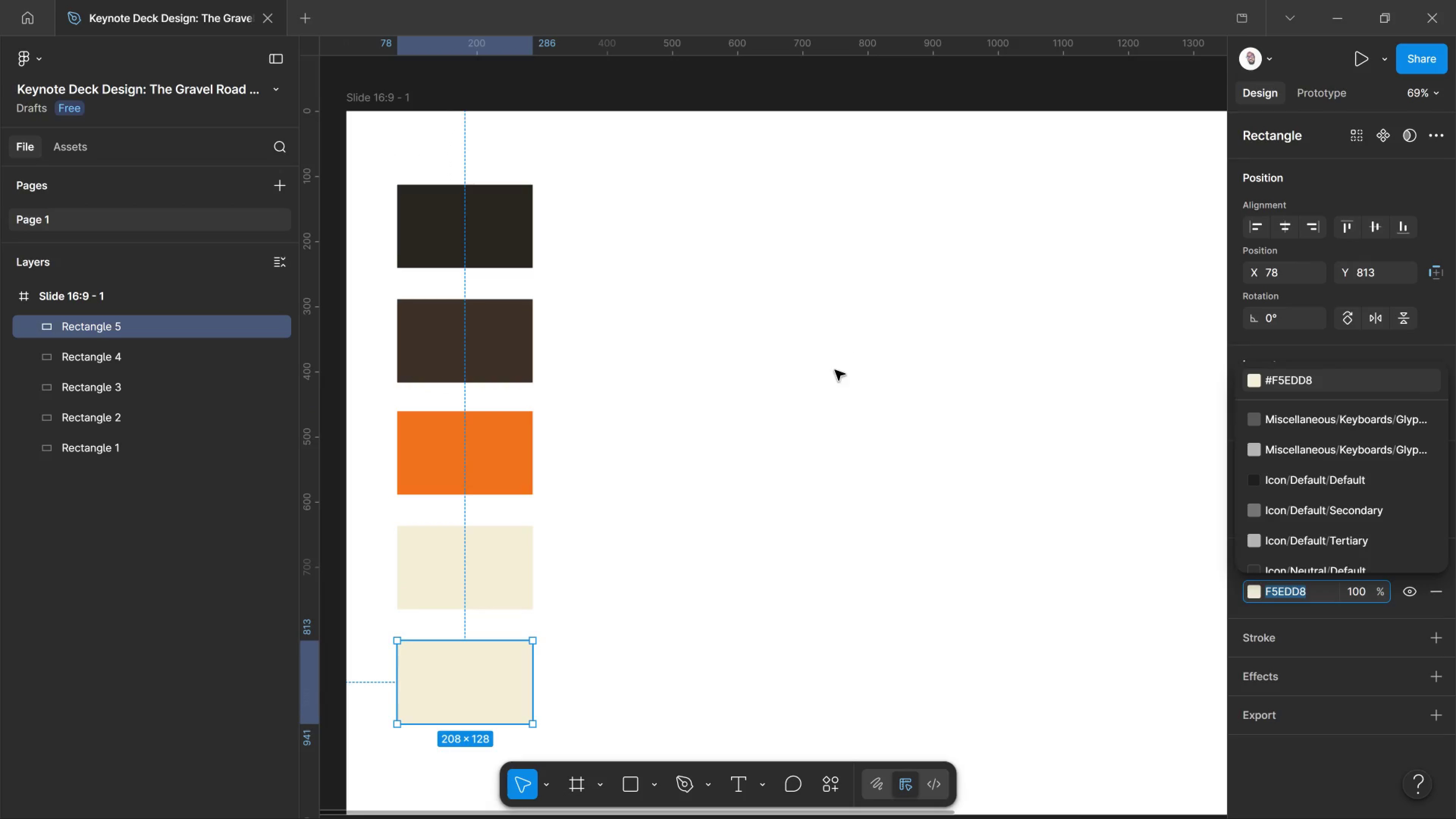 
scroll: coordinate [831, 376], scroll_direction: down, amount: 2.0
 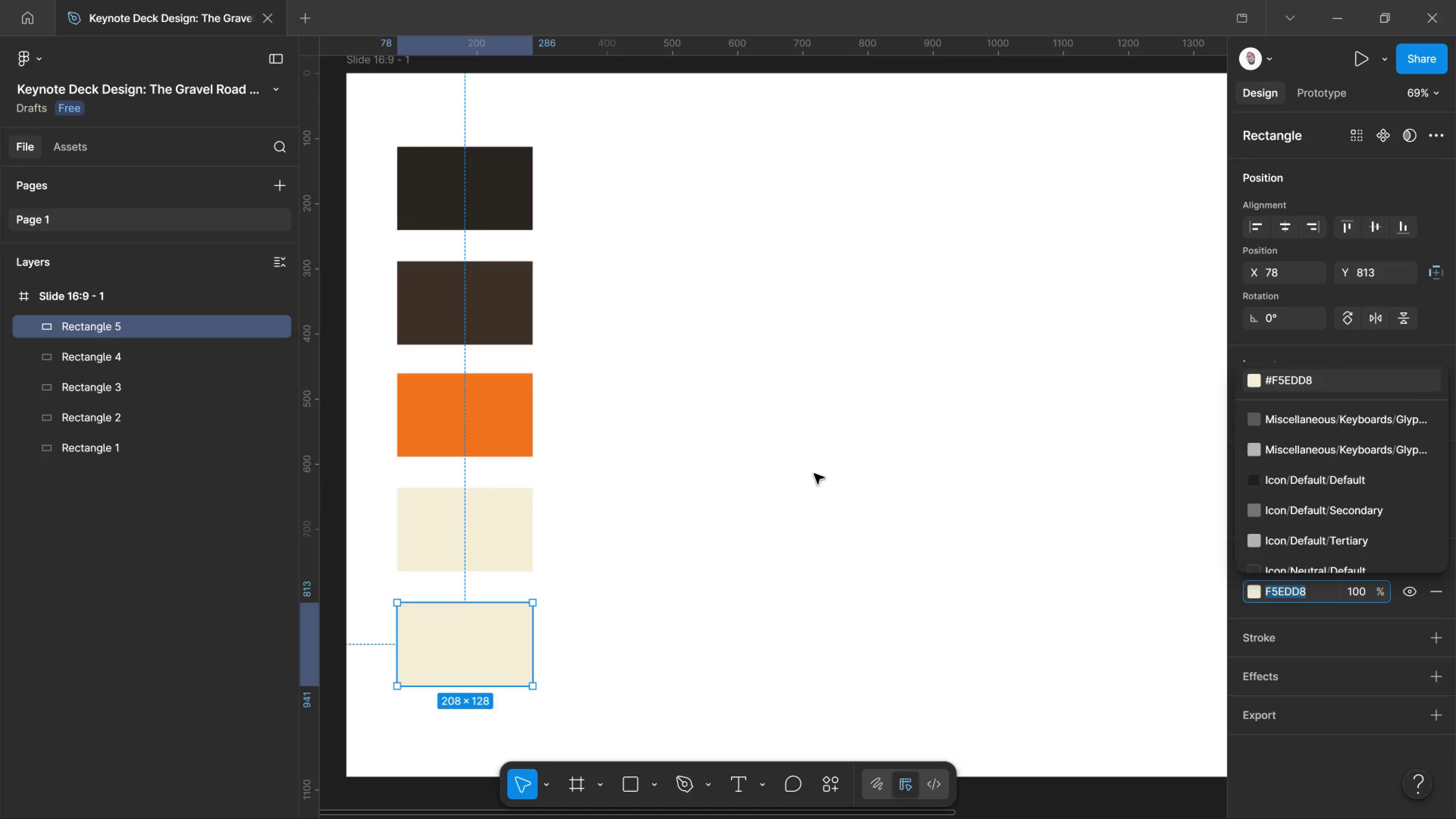 
wait(9.11)
 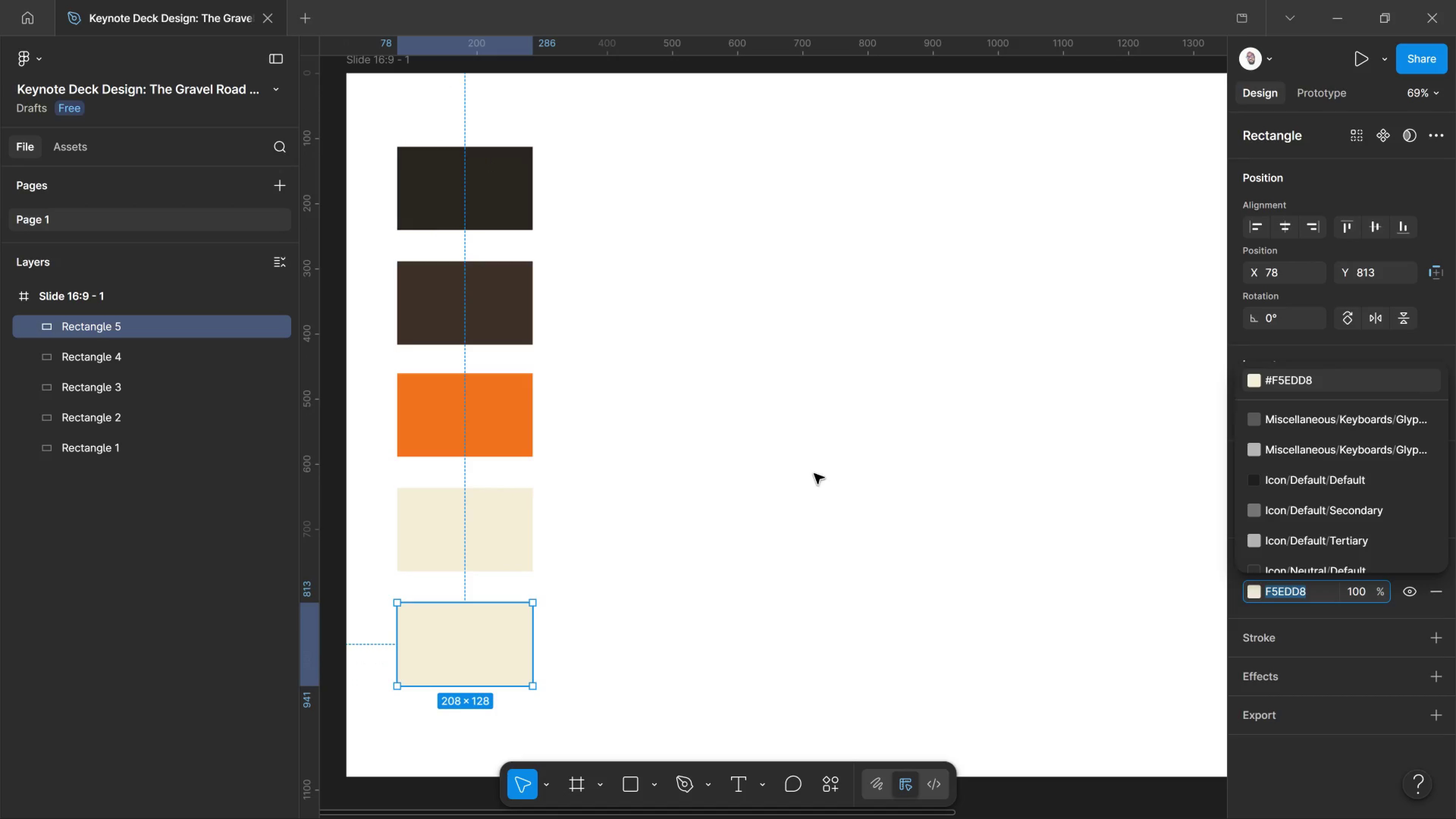 
key(Numpad9)
 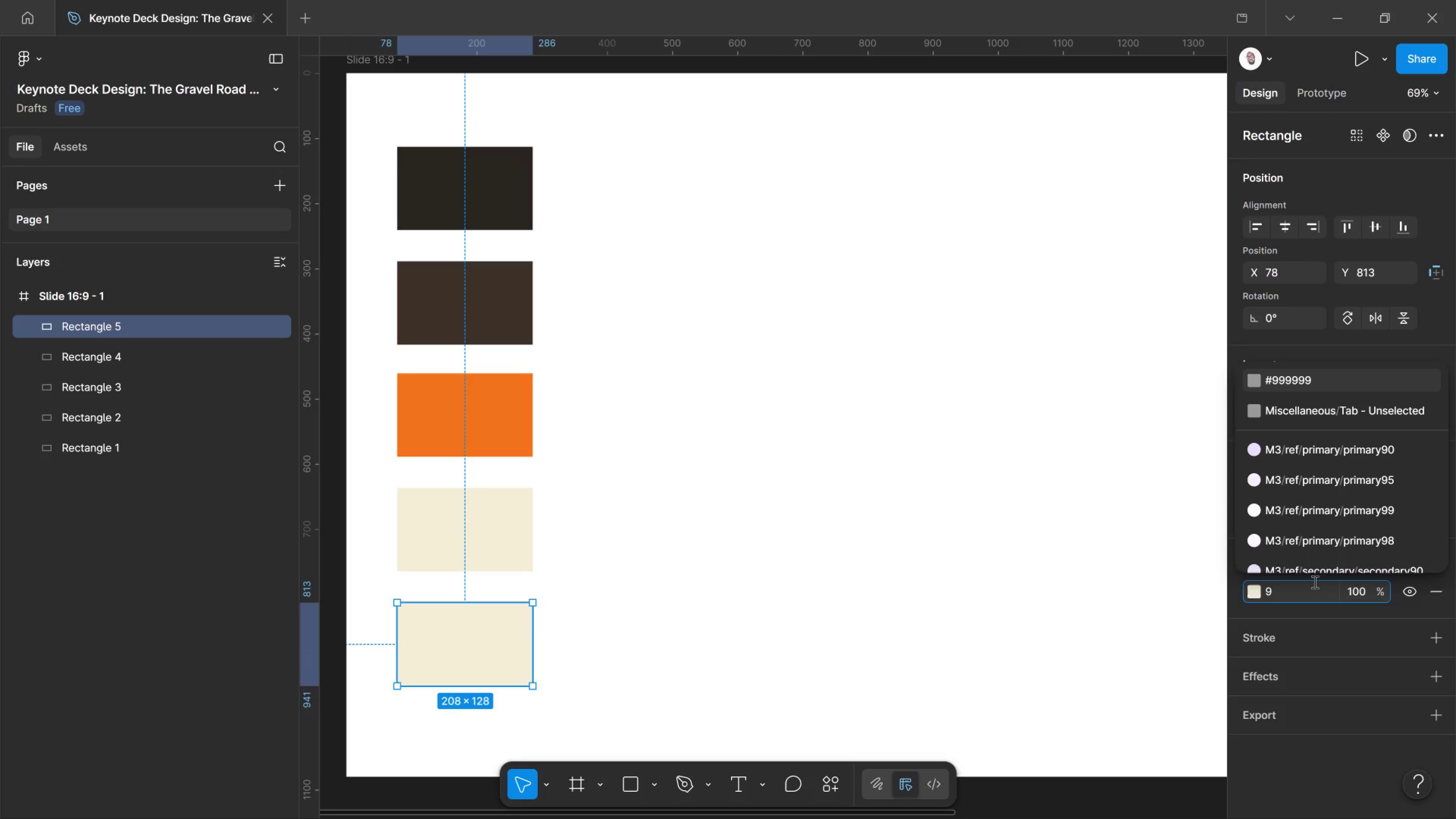 
key(R)
 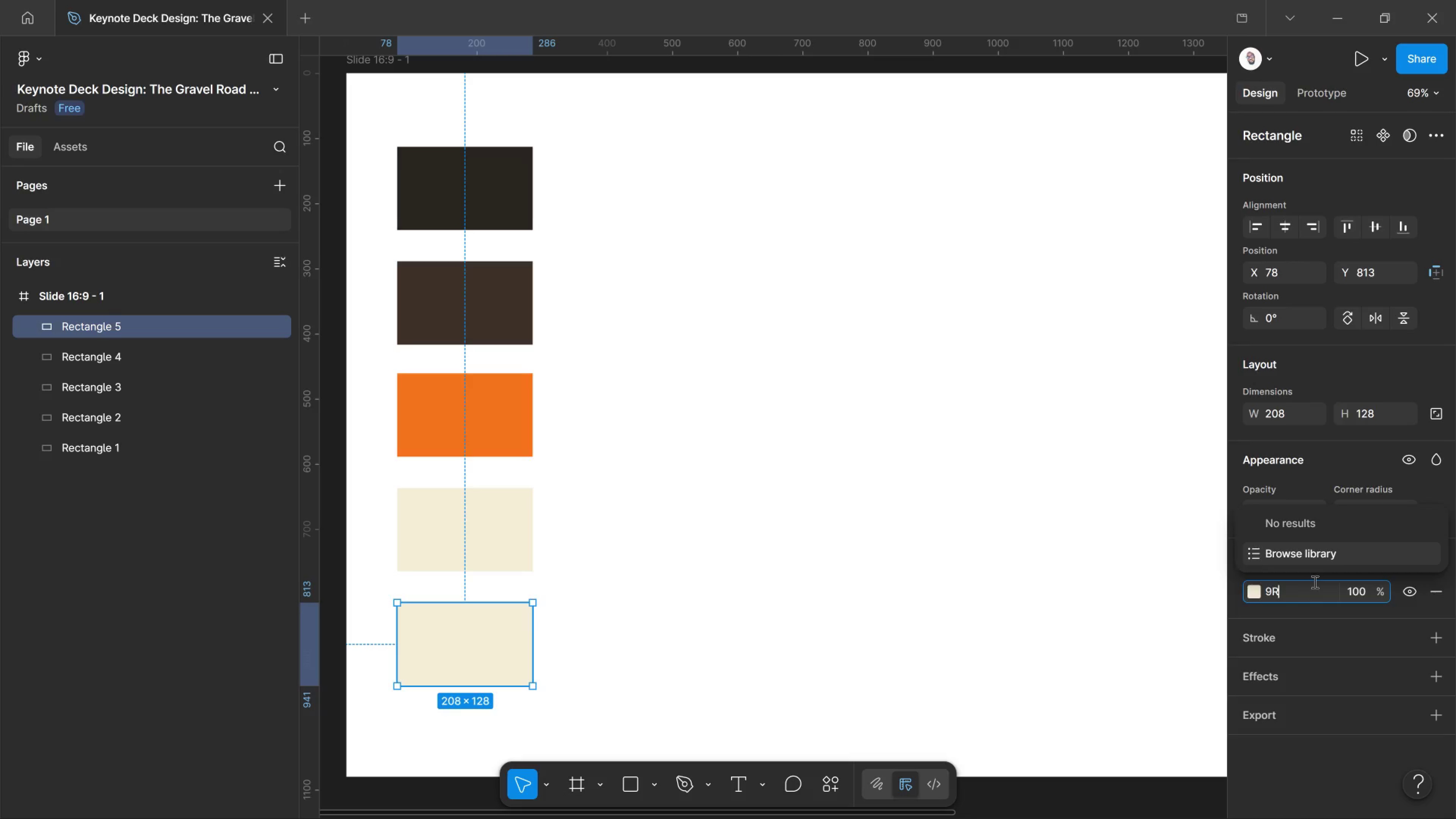 
key(Backspace)
 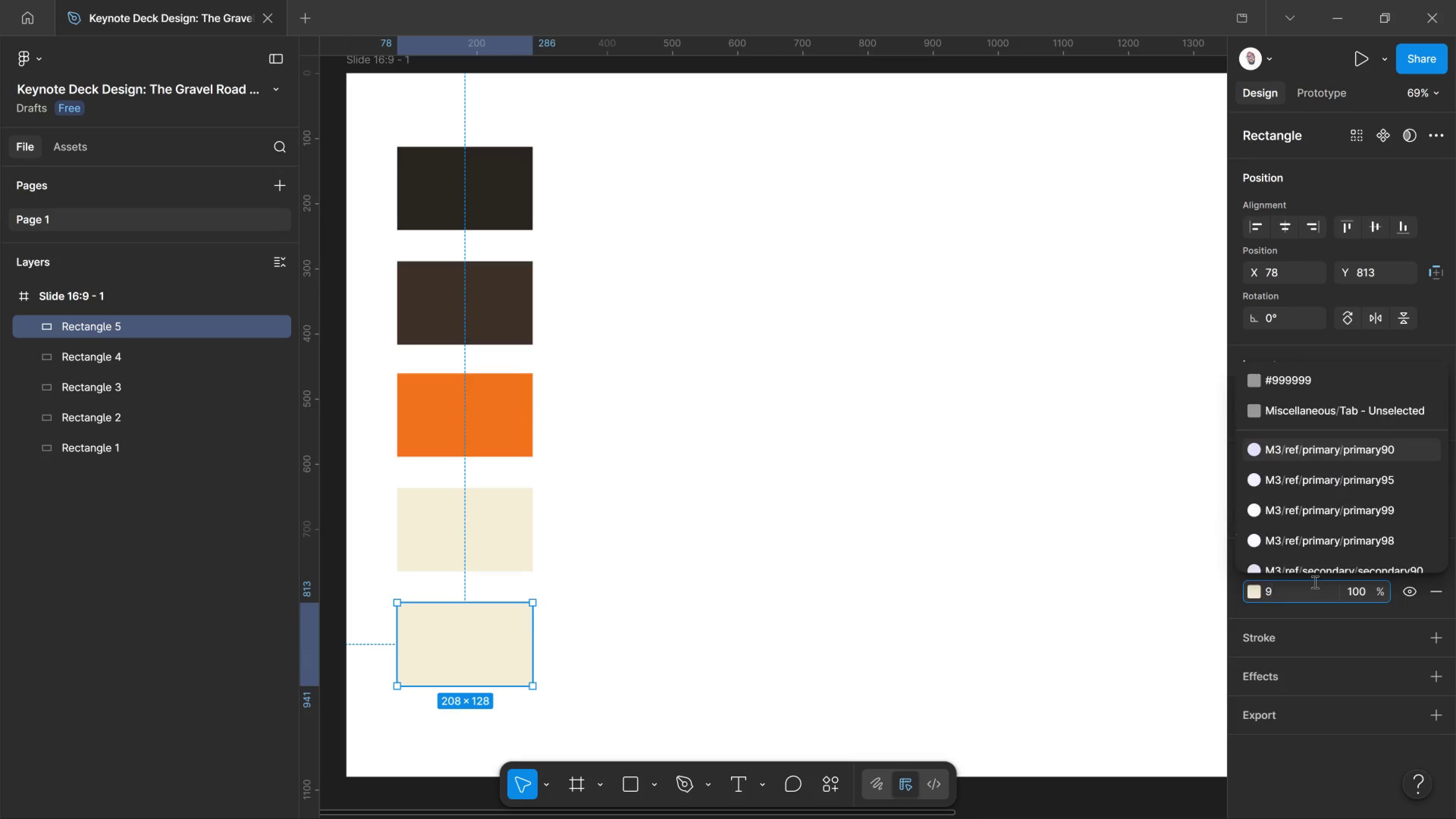 
key(E)
 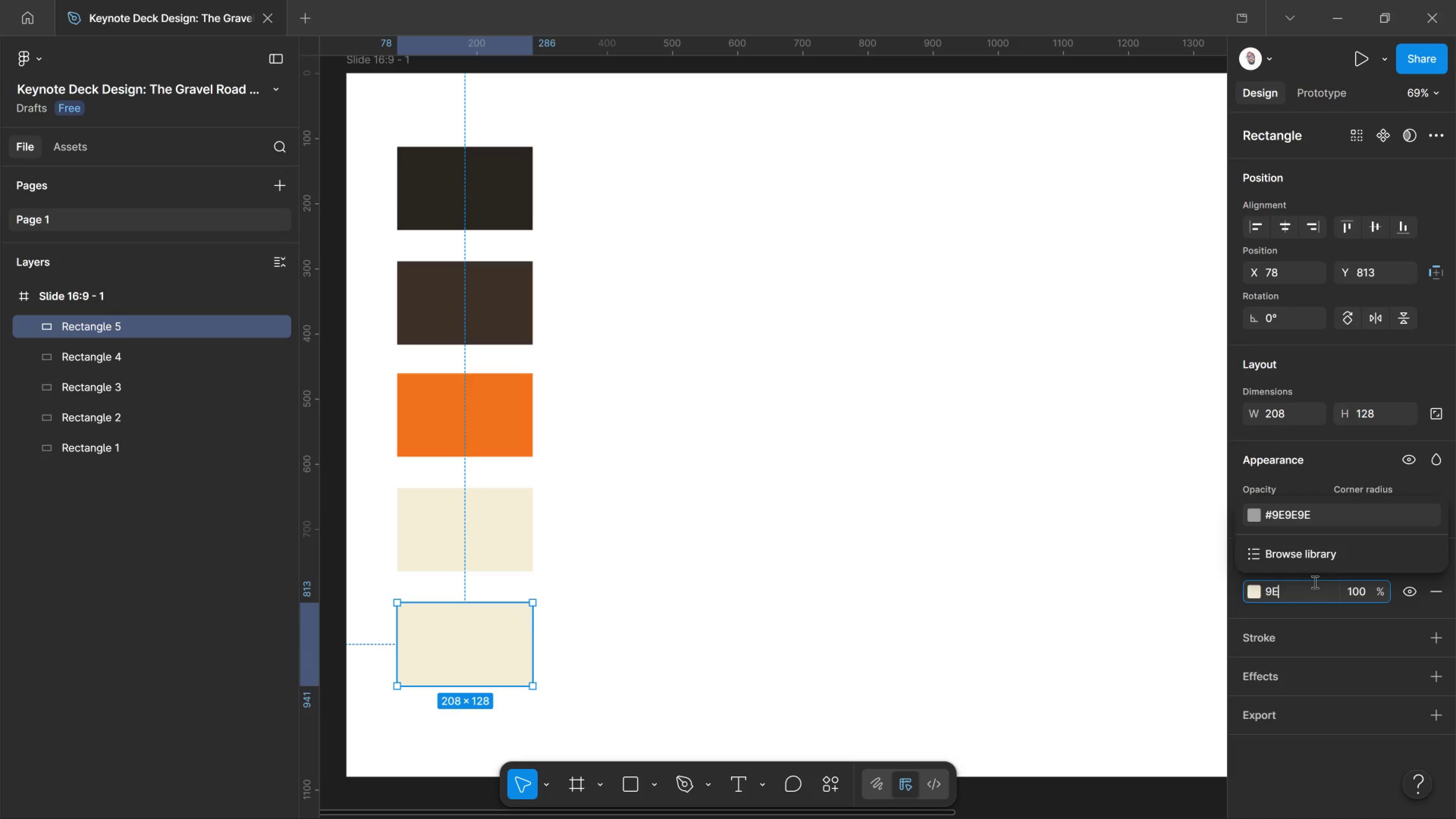 
key(8)
 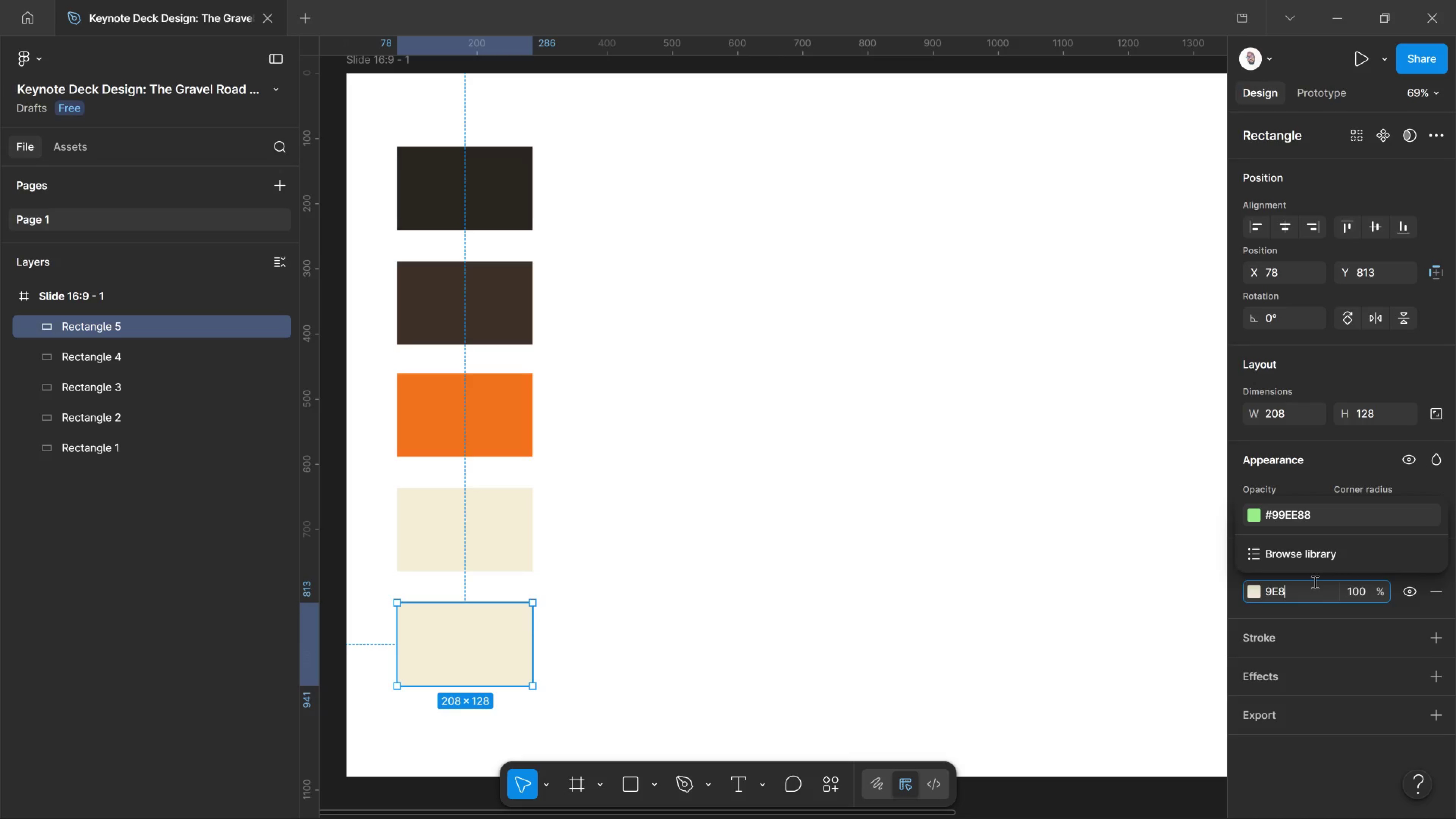 
type(E7A)
 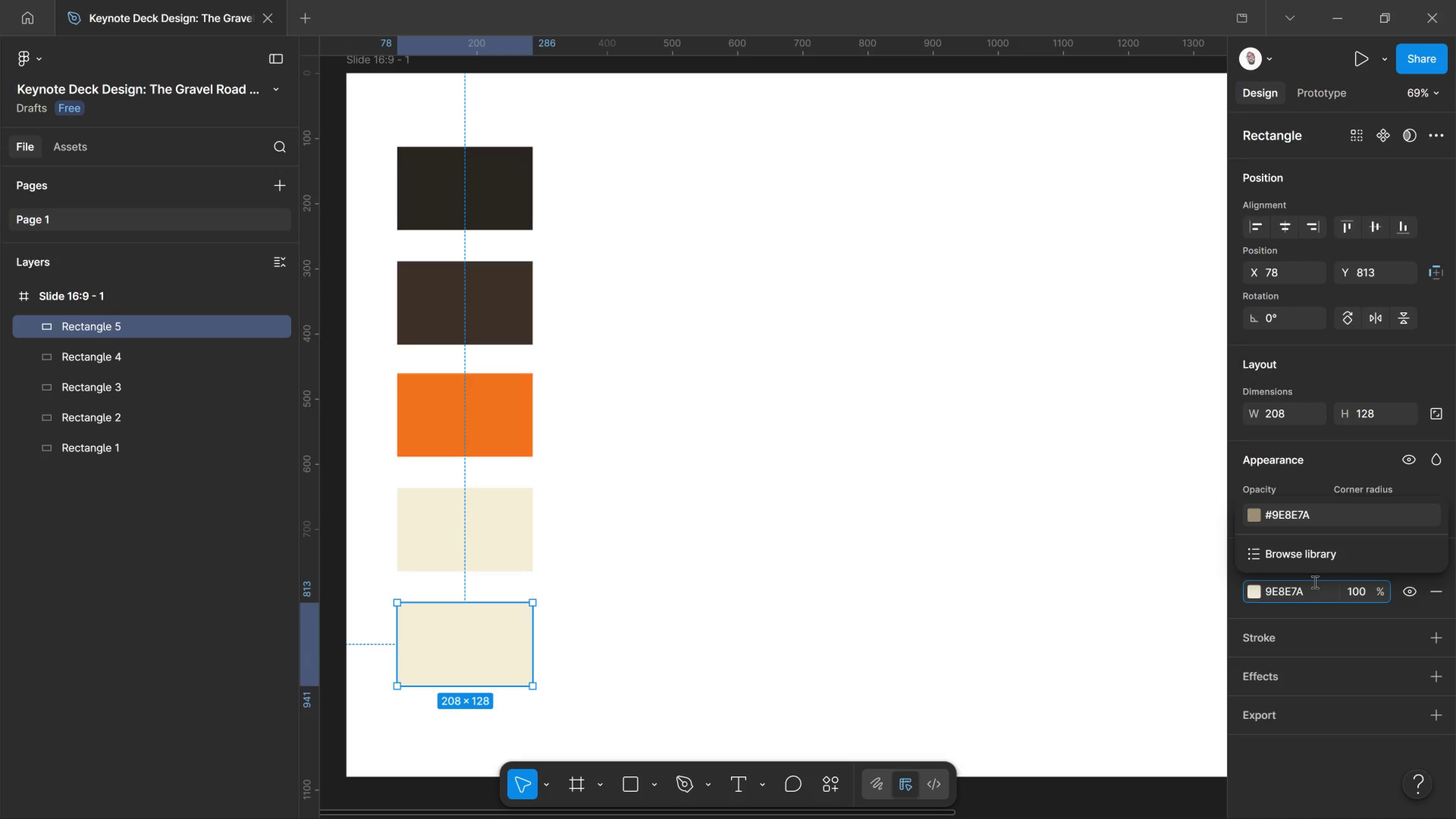 
key(Enter)
 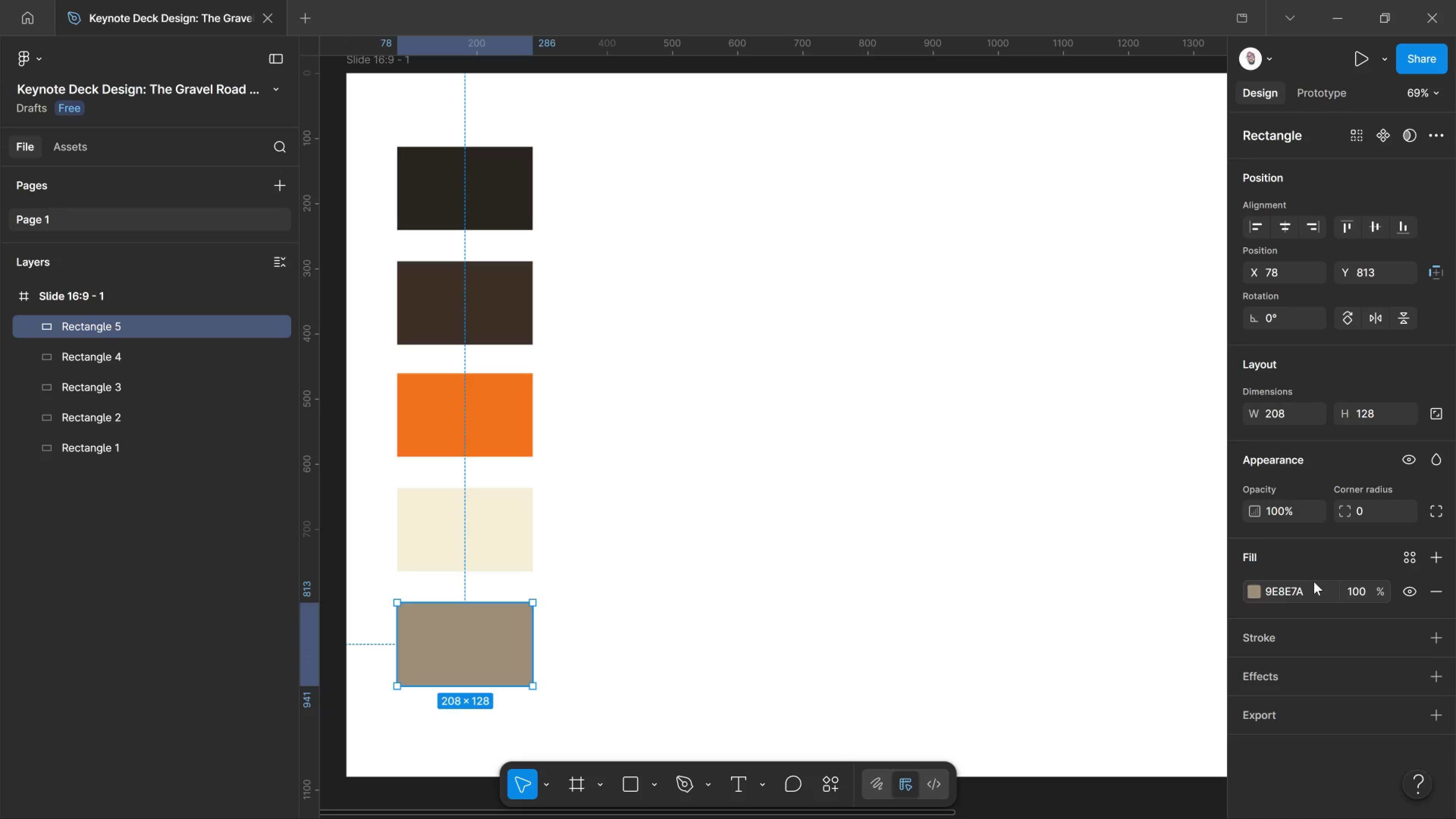 
wait(163.85)
 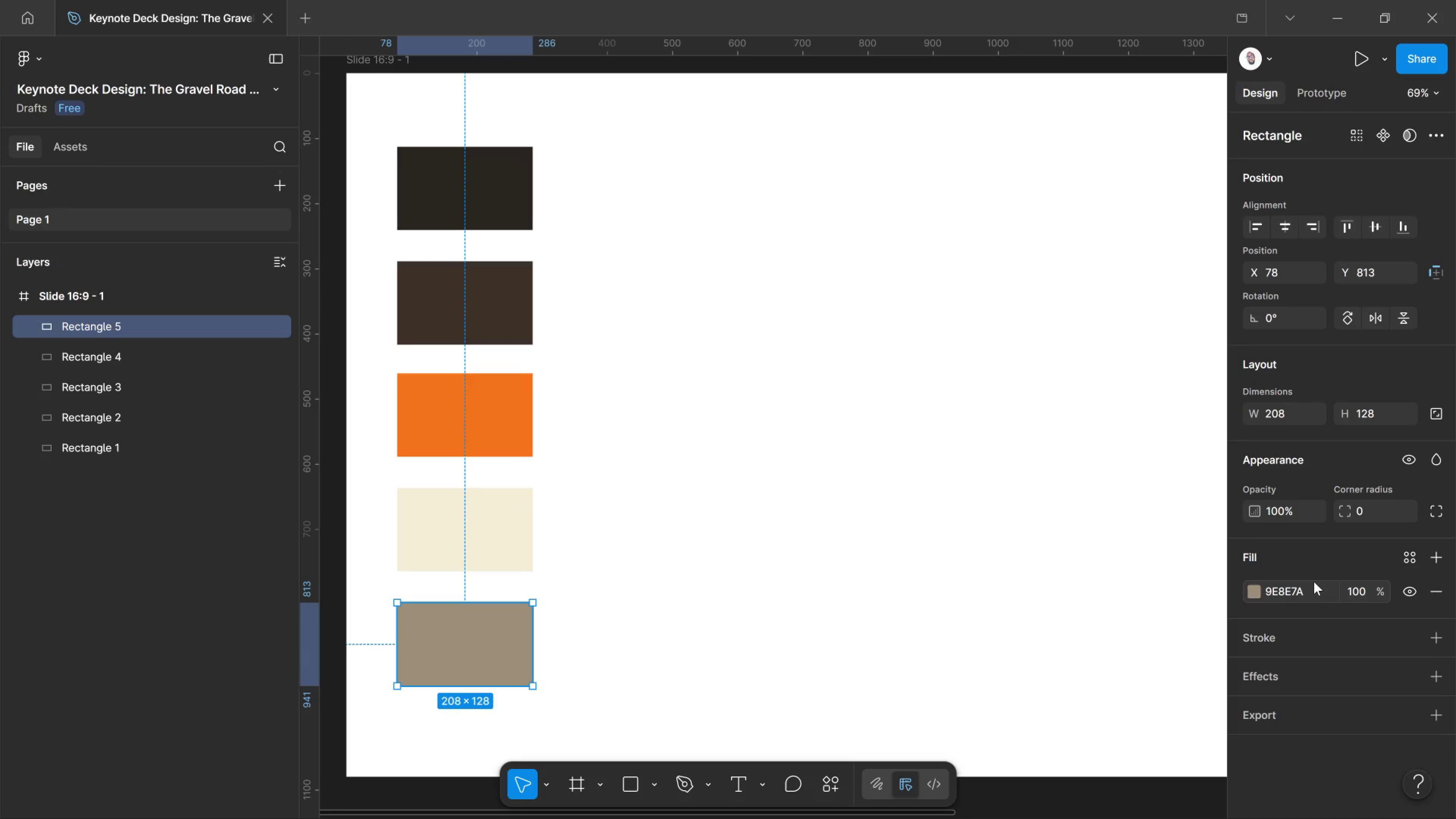 
left_click([497, 220])
 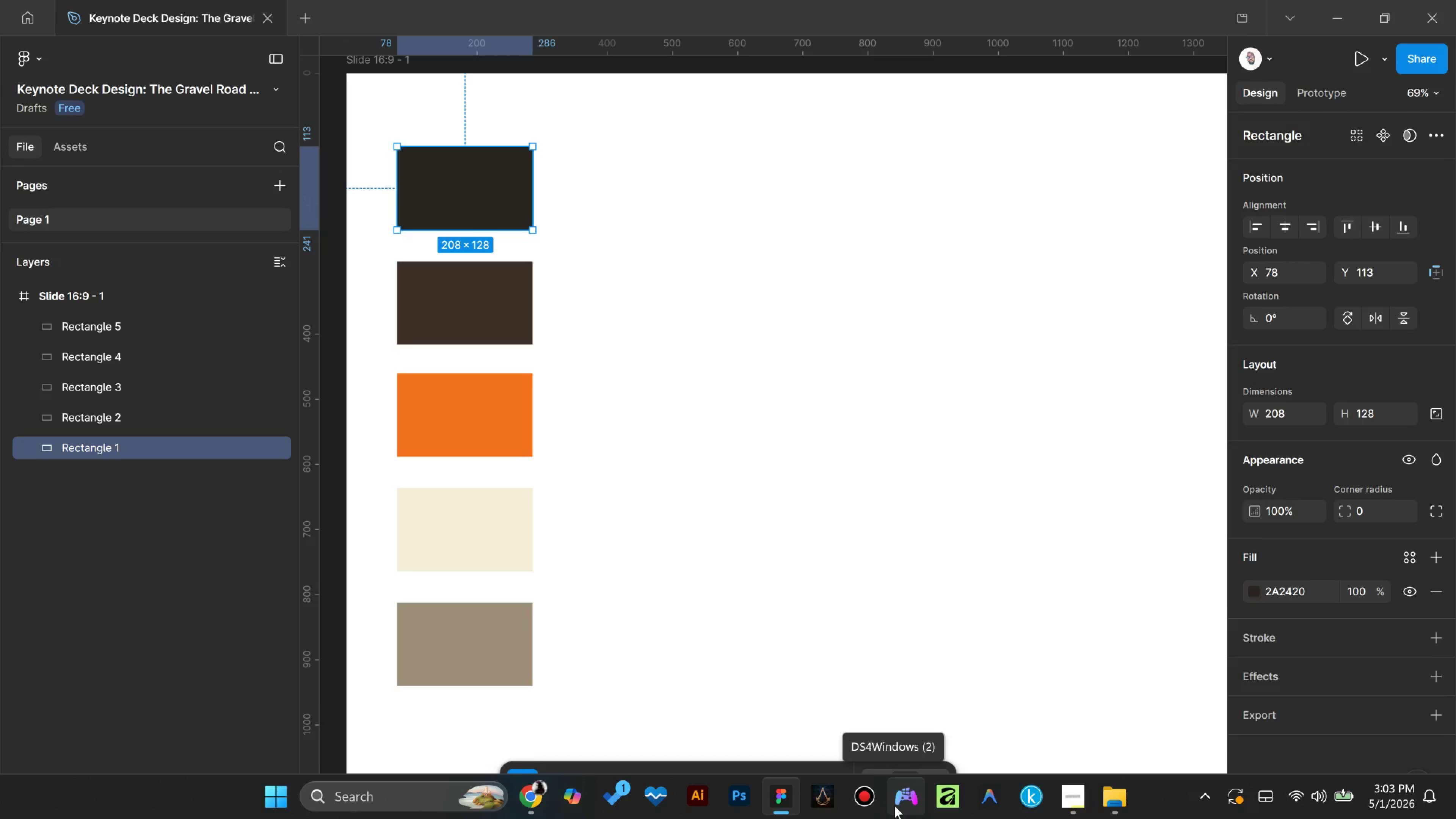 
wait(35.09)
 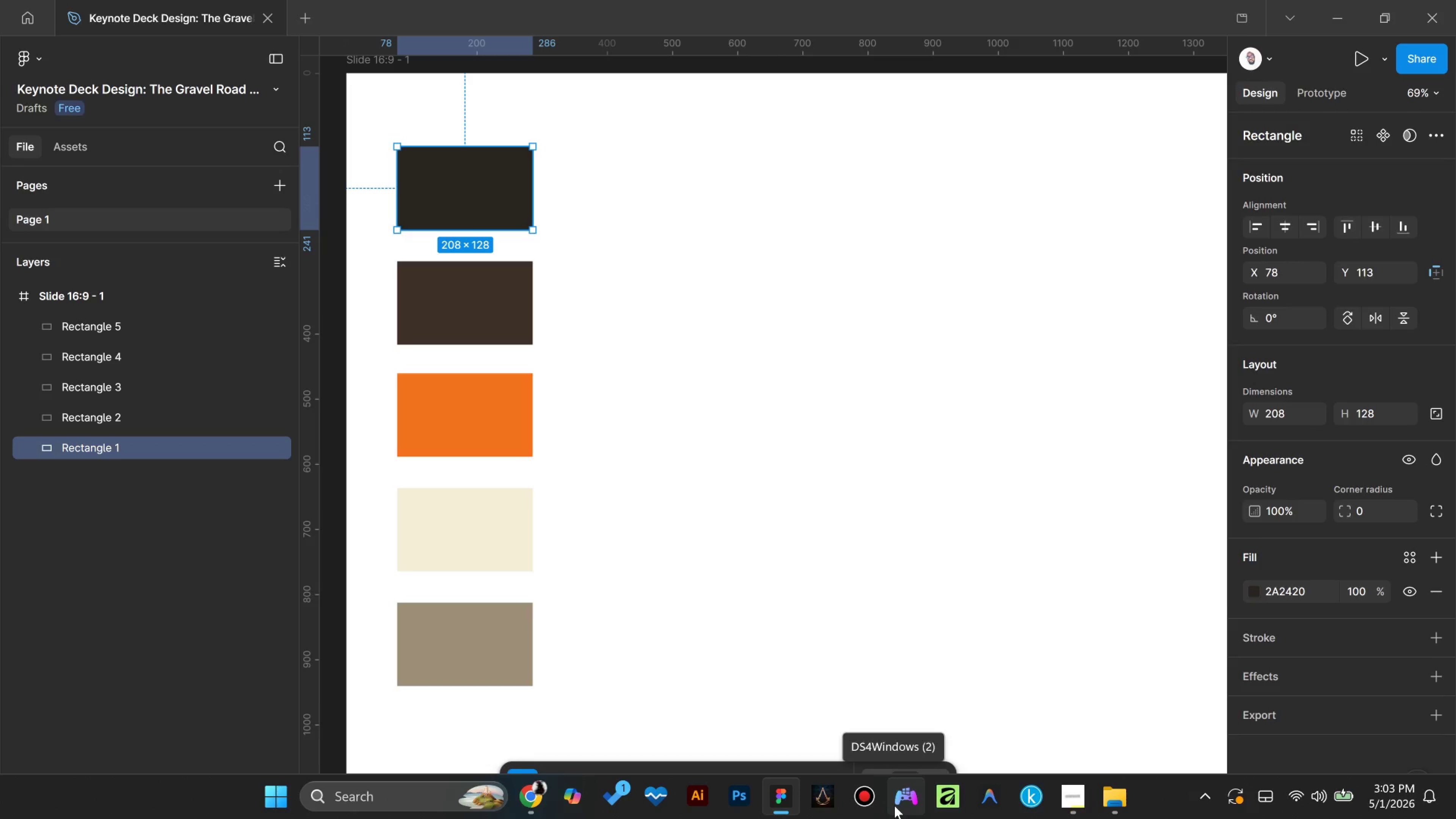 
mouse_move([803, 813])
 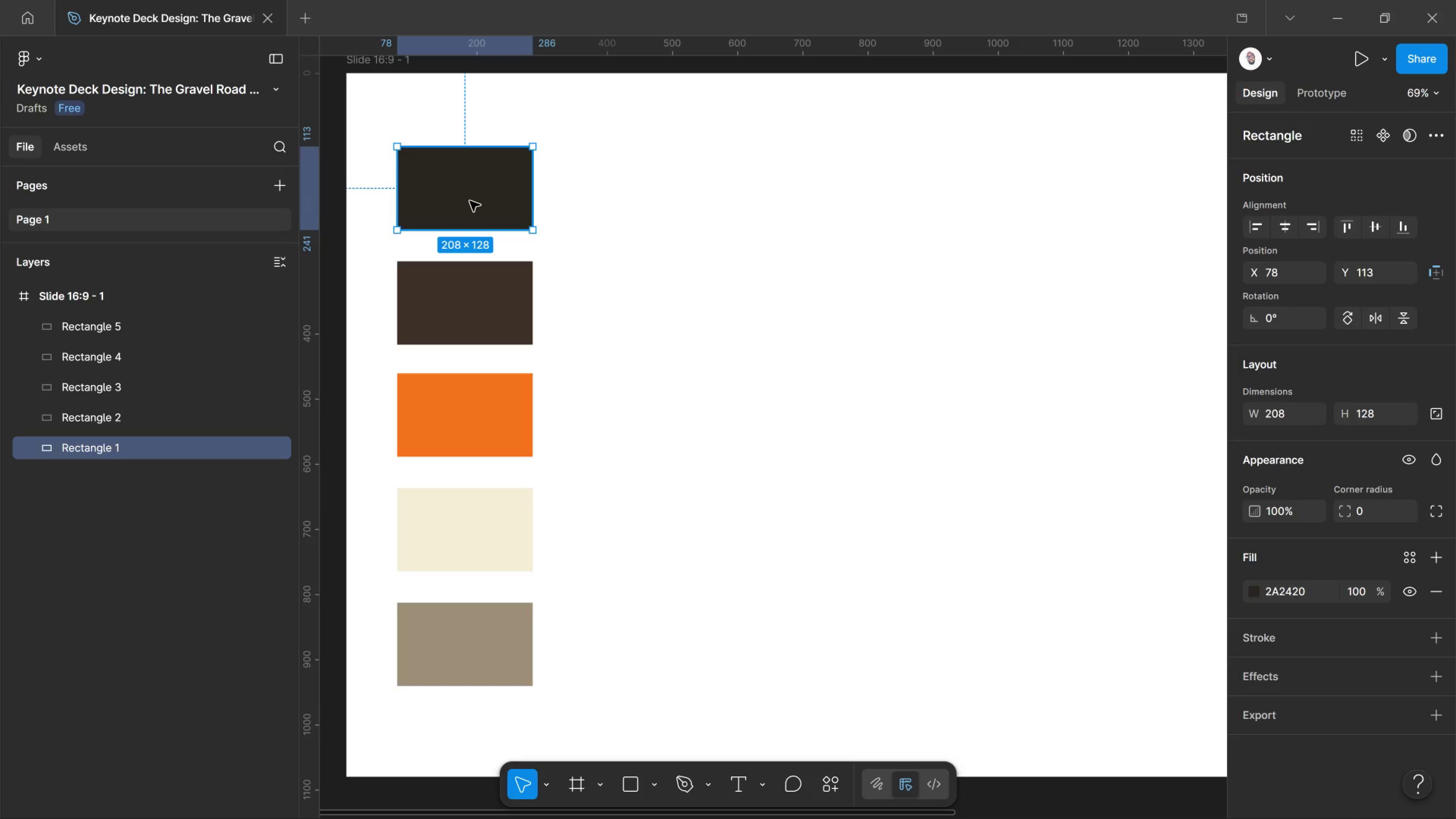 
wait(18.08)
 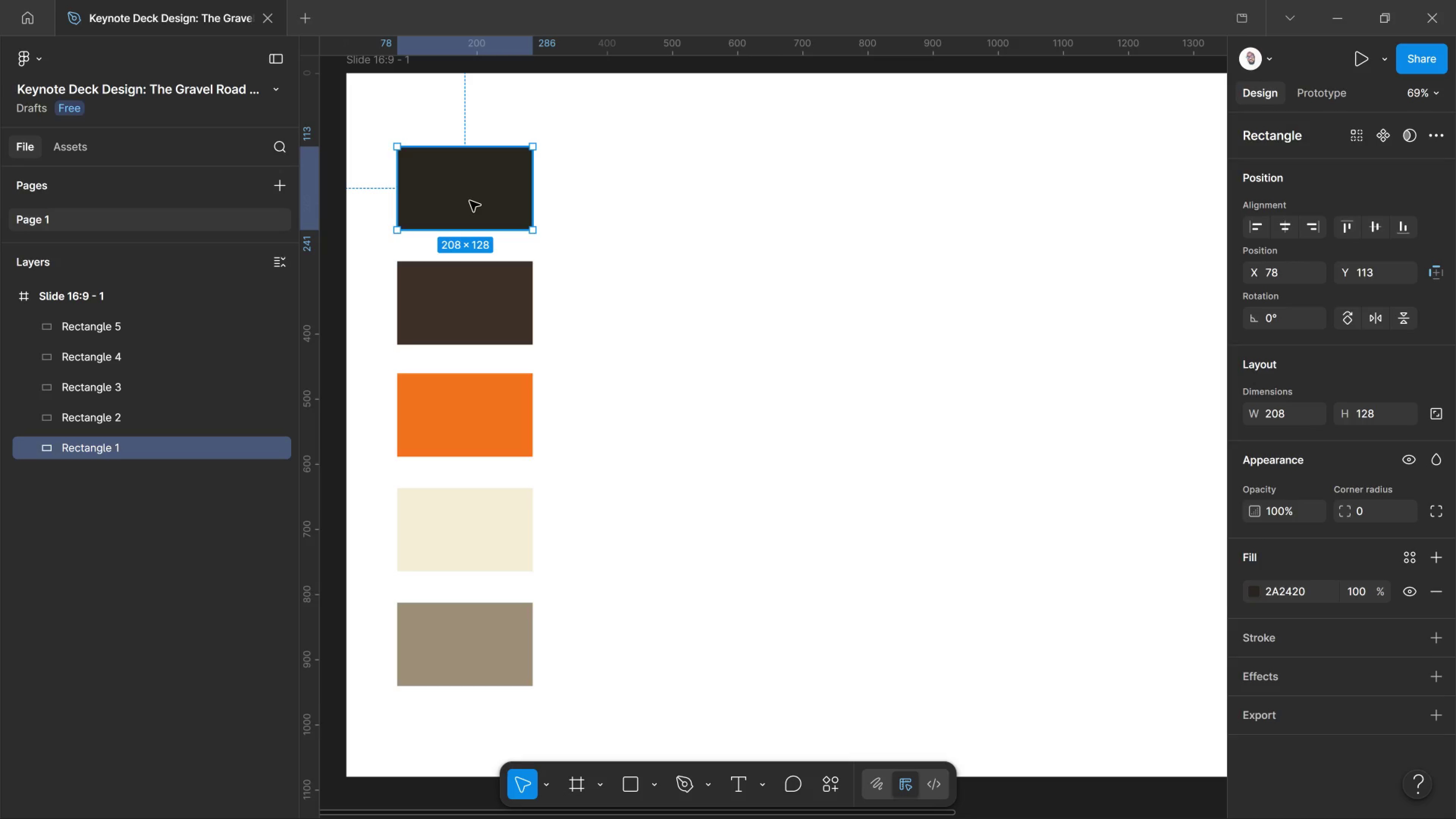 
left_click([1280, 598])
 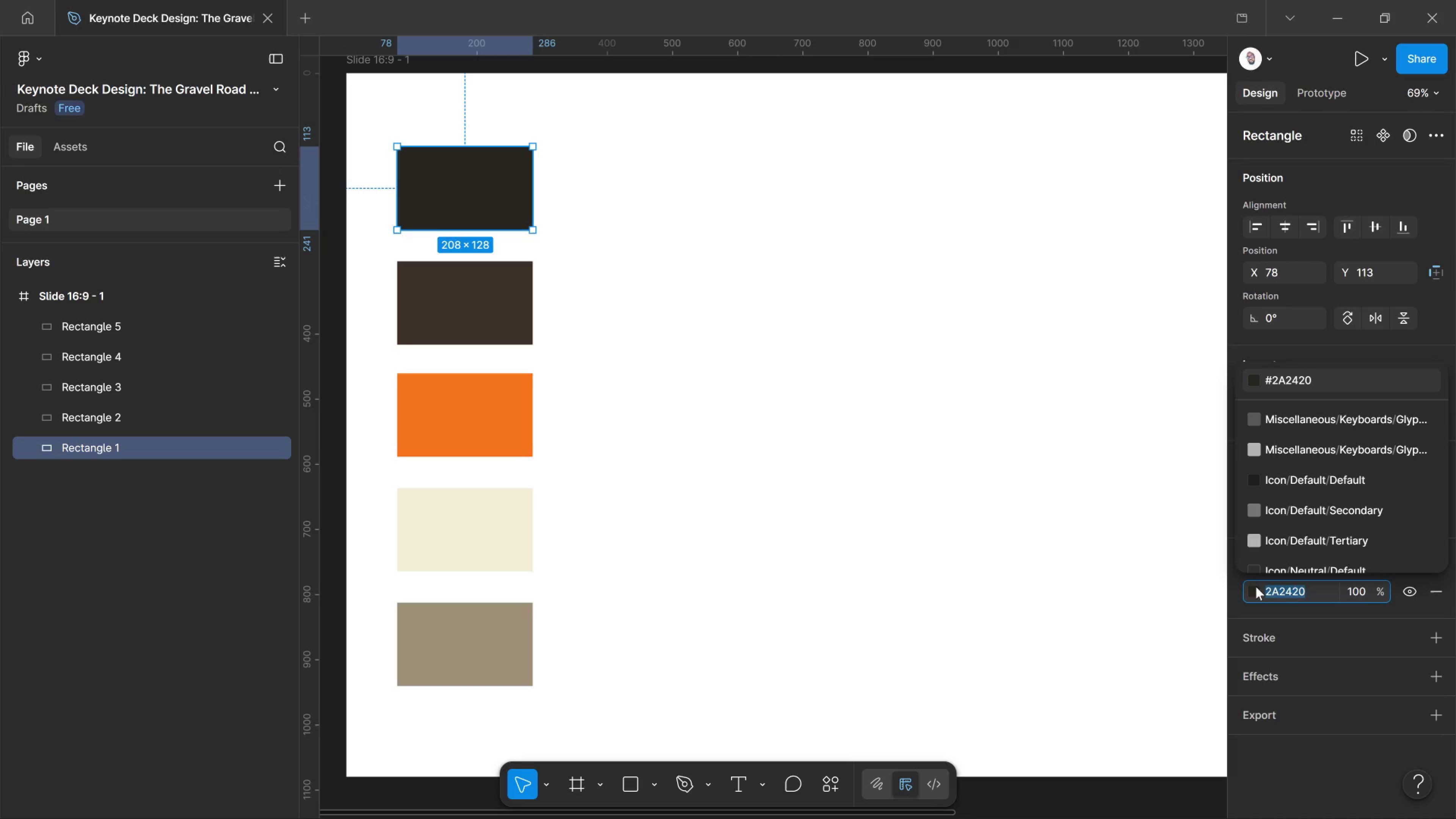 
left_click([1245, 583])
 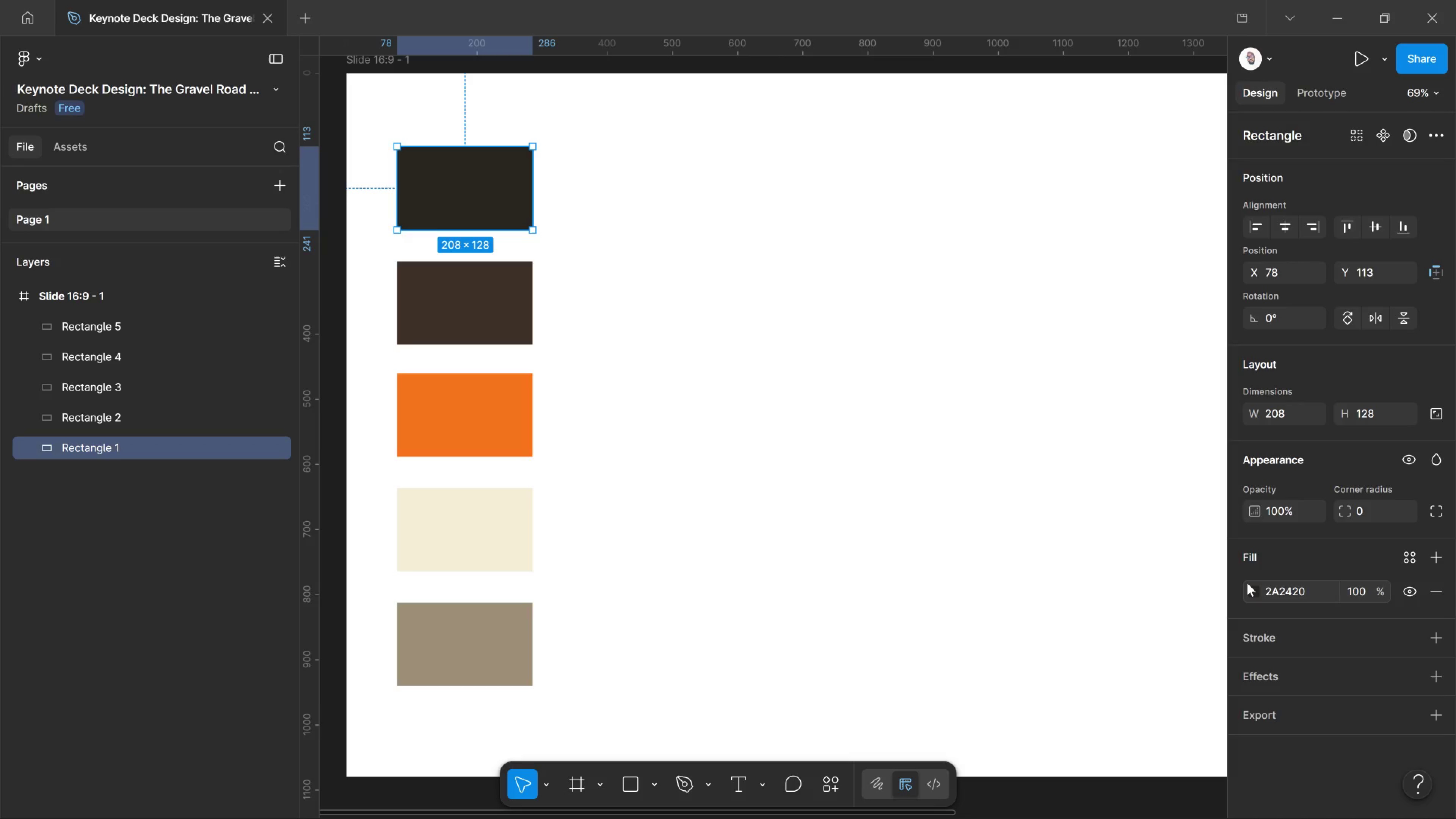 
left_click([1247, 583])
 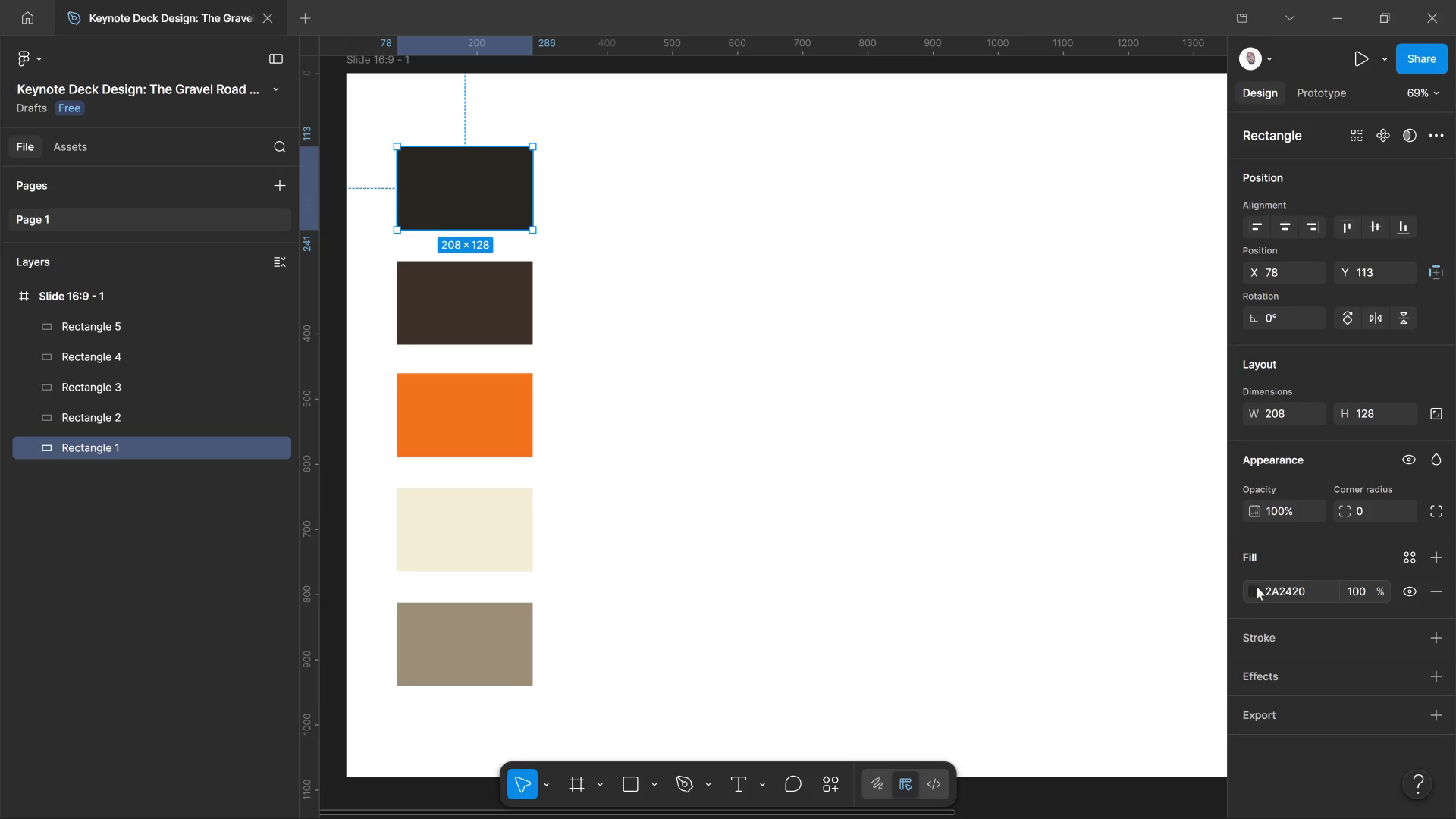 
left_click([1257, 587])
 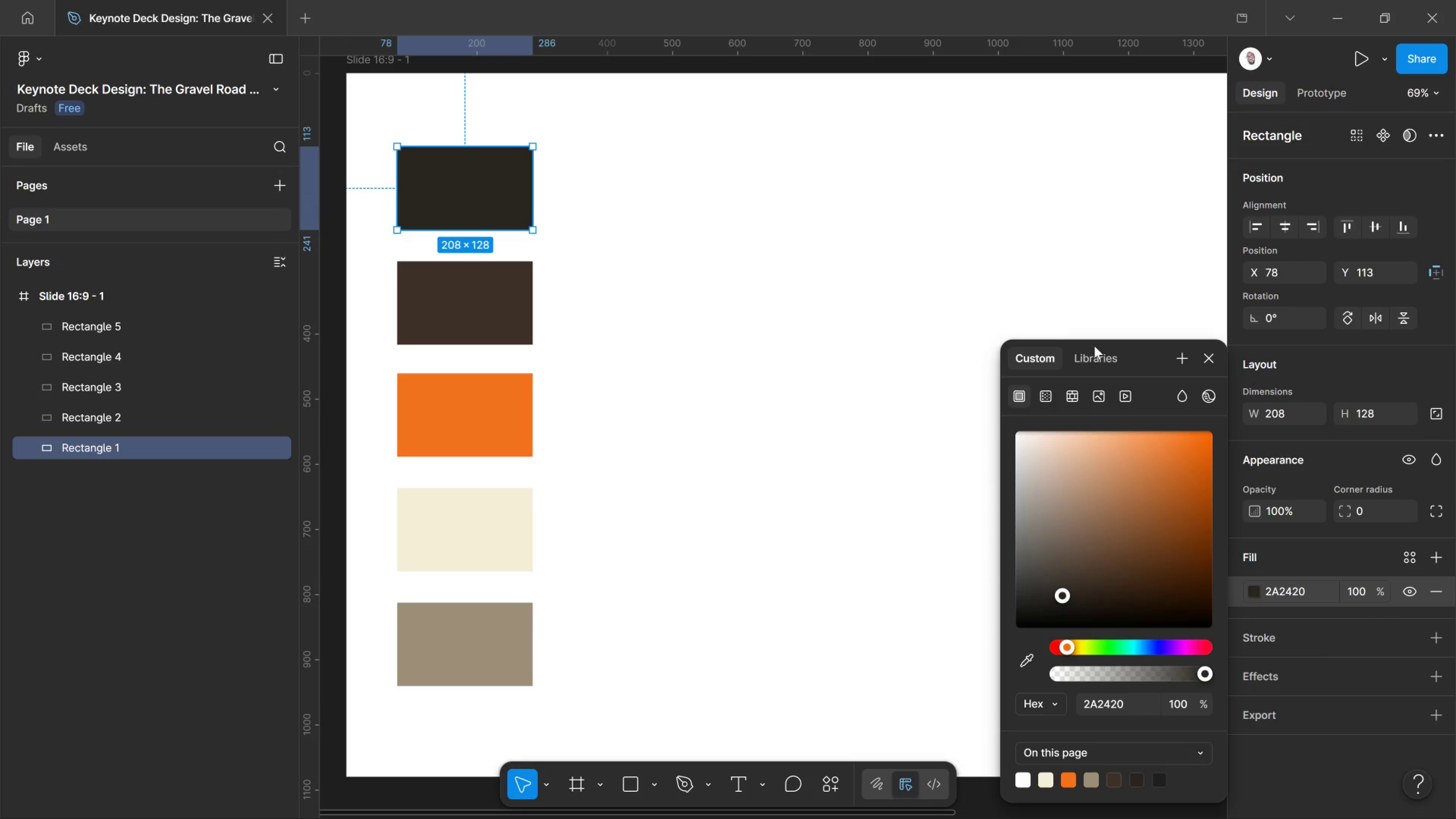 
left_click([1100, 350])
 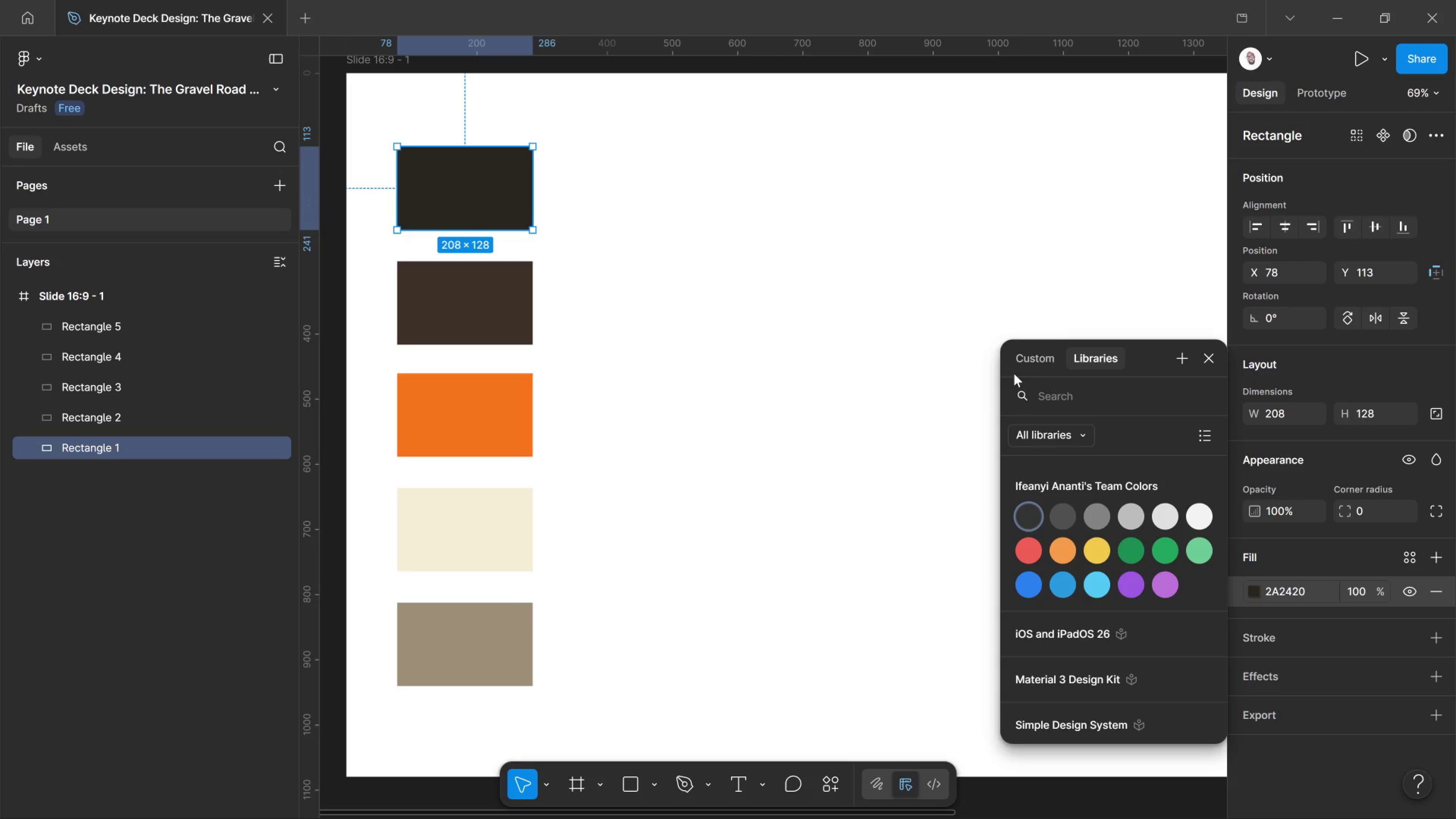 
left_click_drag(start_coordinate=[1029, 347], to_coordinate=[1031, 350])
 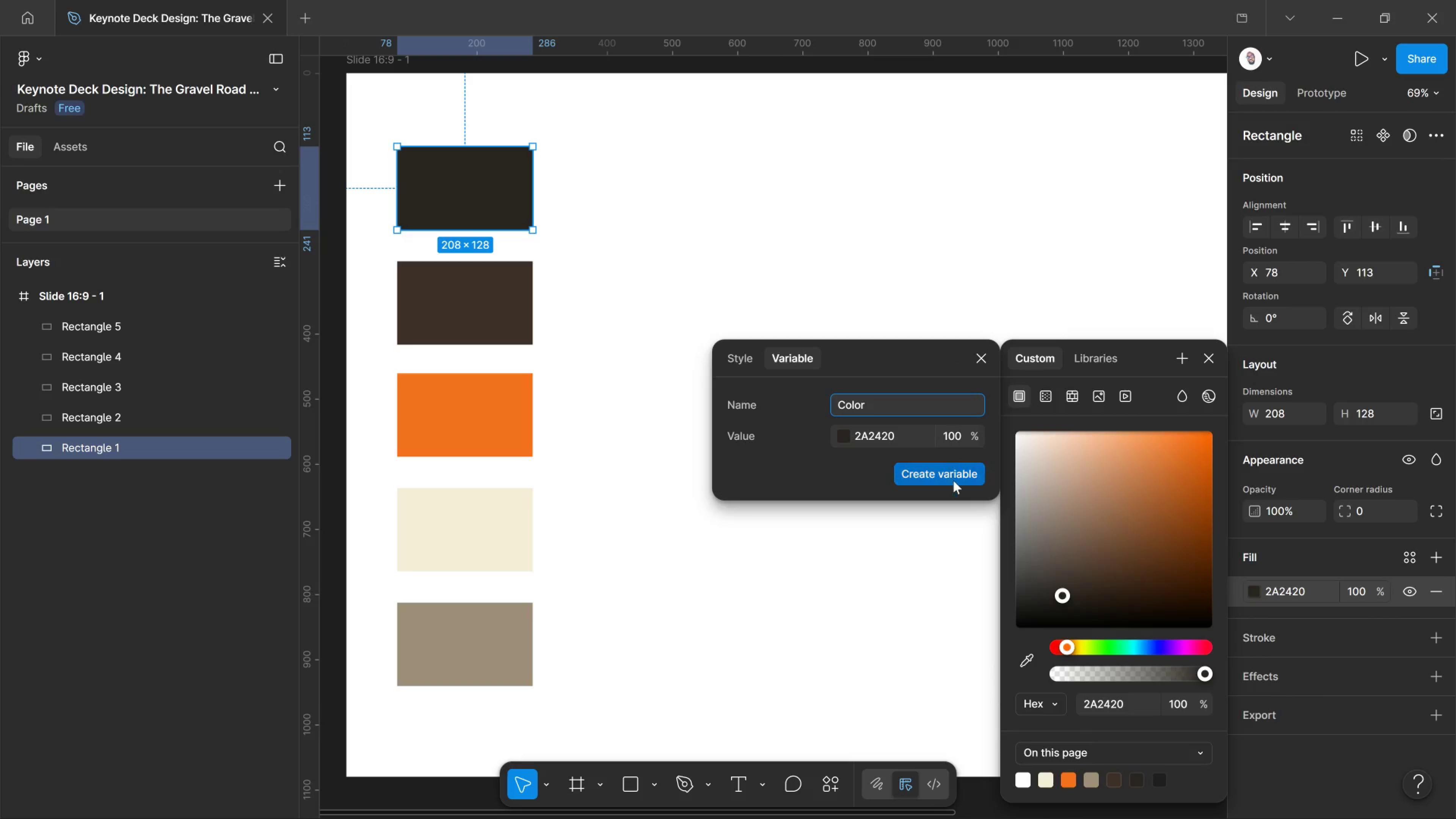 
left_click([926, 475])
 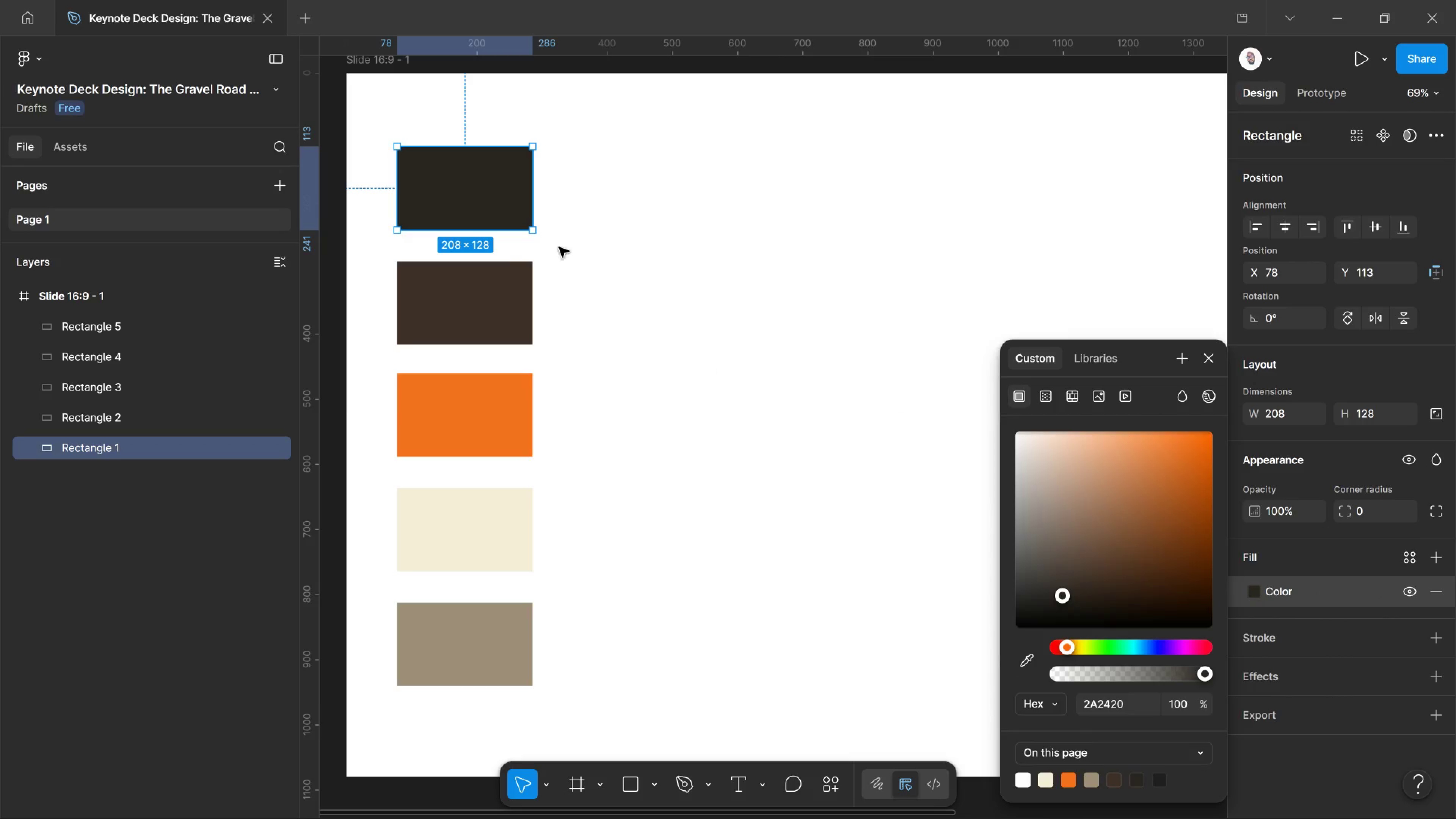 
left_click([479, 286])
 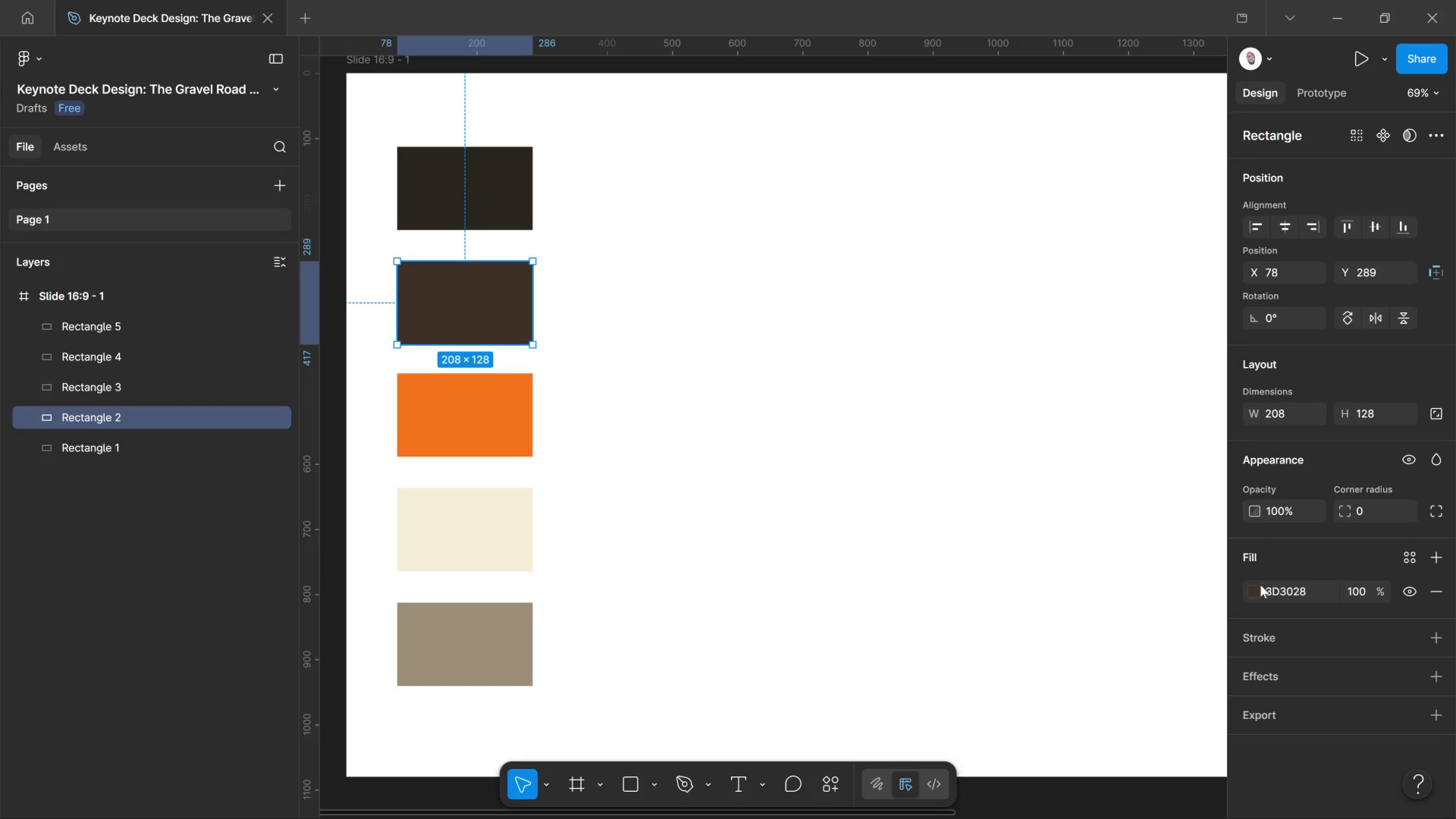 
left_click_drag(start_coordinate=[1251, 594], to_coordinate=[1253, 594])
 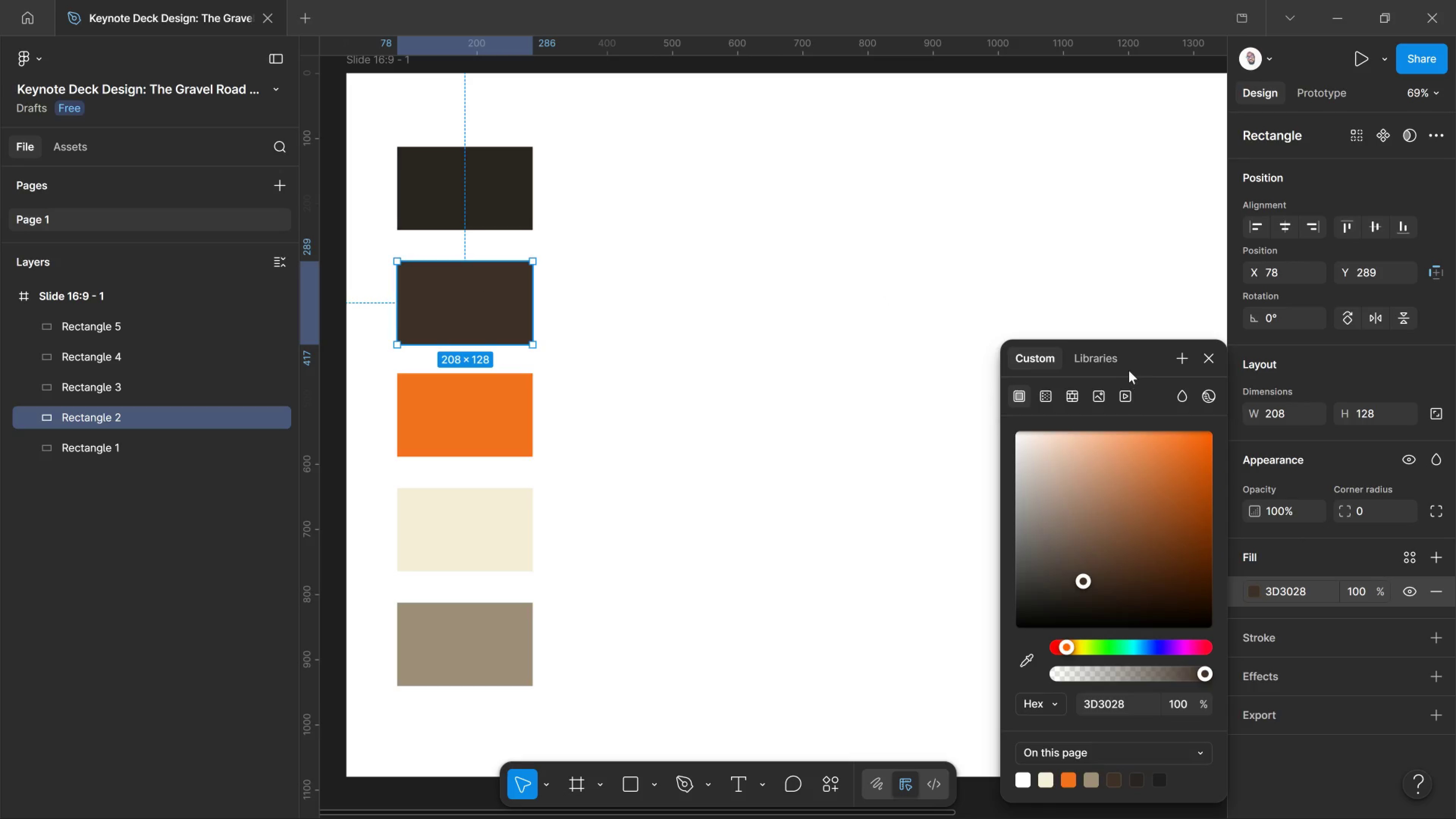 
left_click([1118, 365])
 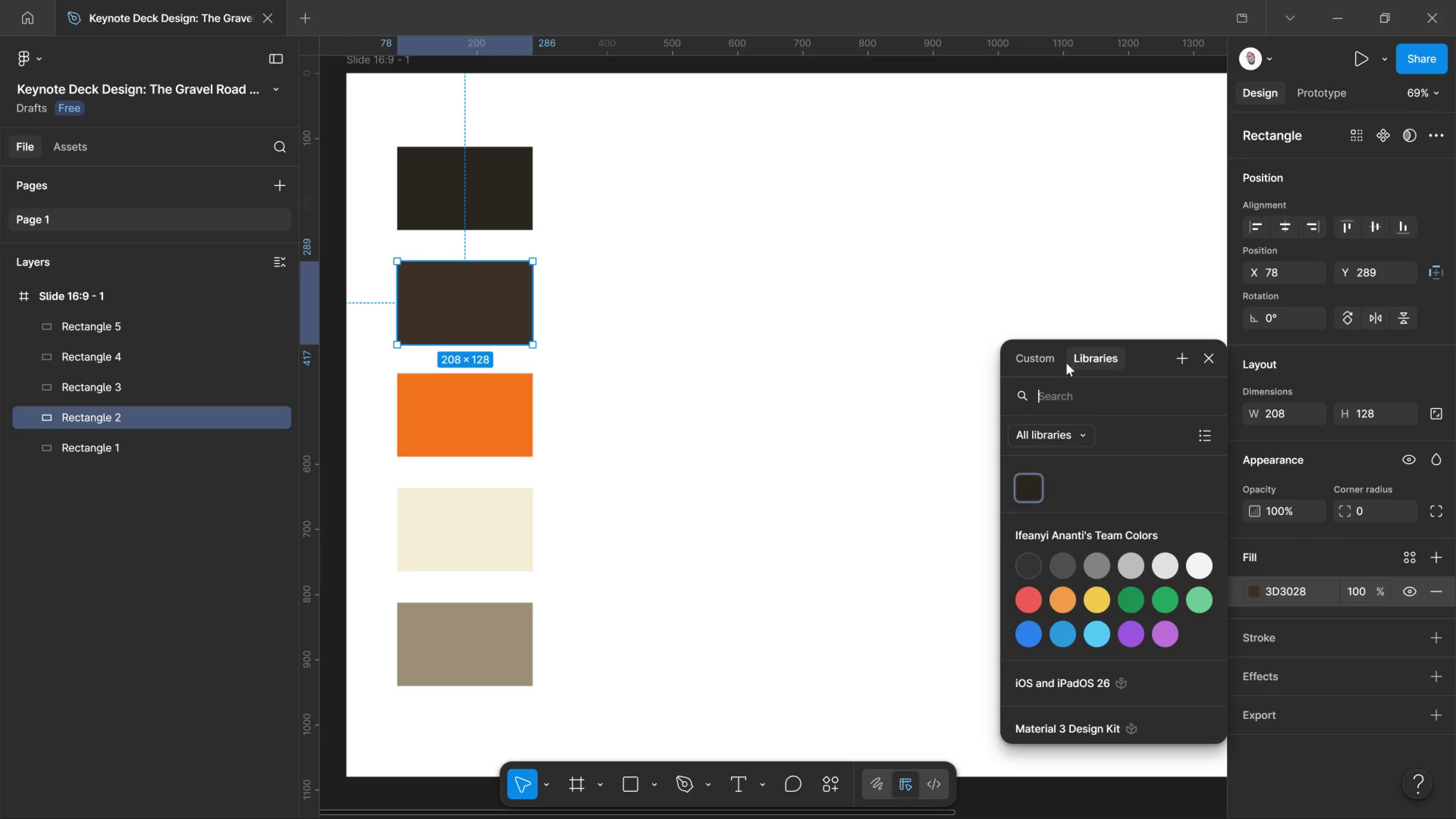 
left_click([1051, 357])
 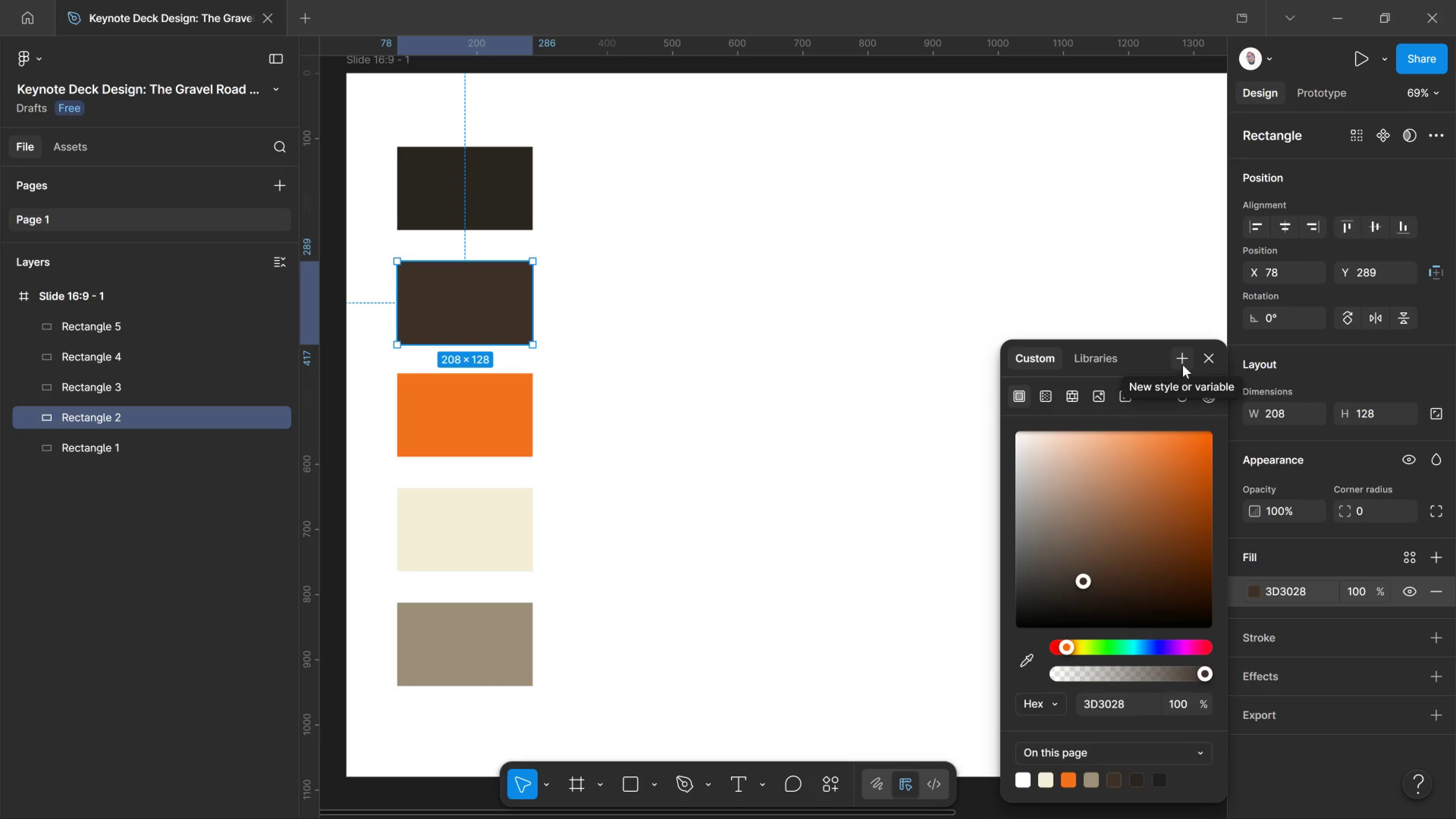 
left_click([1183, 365])
 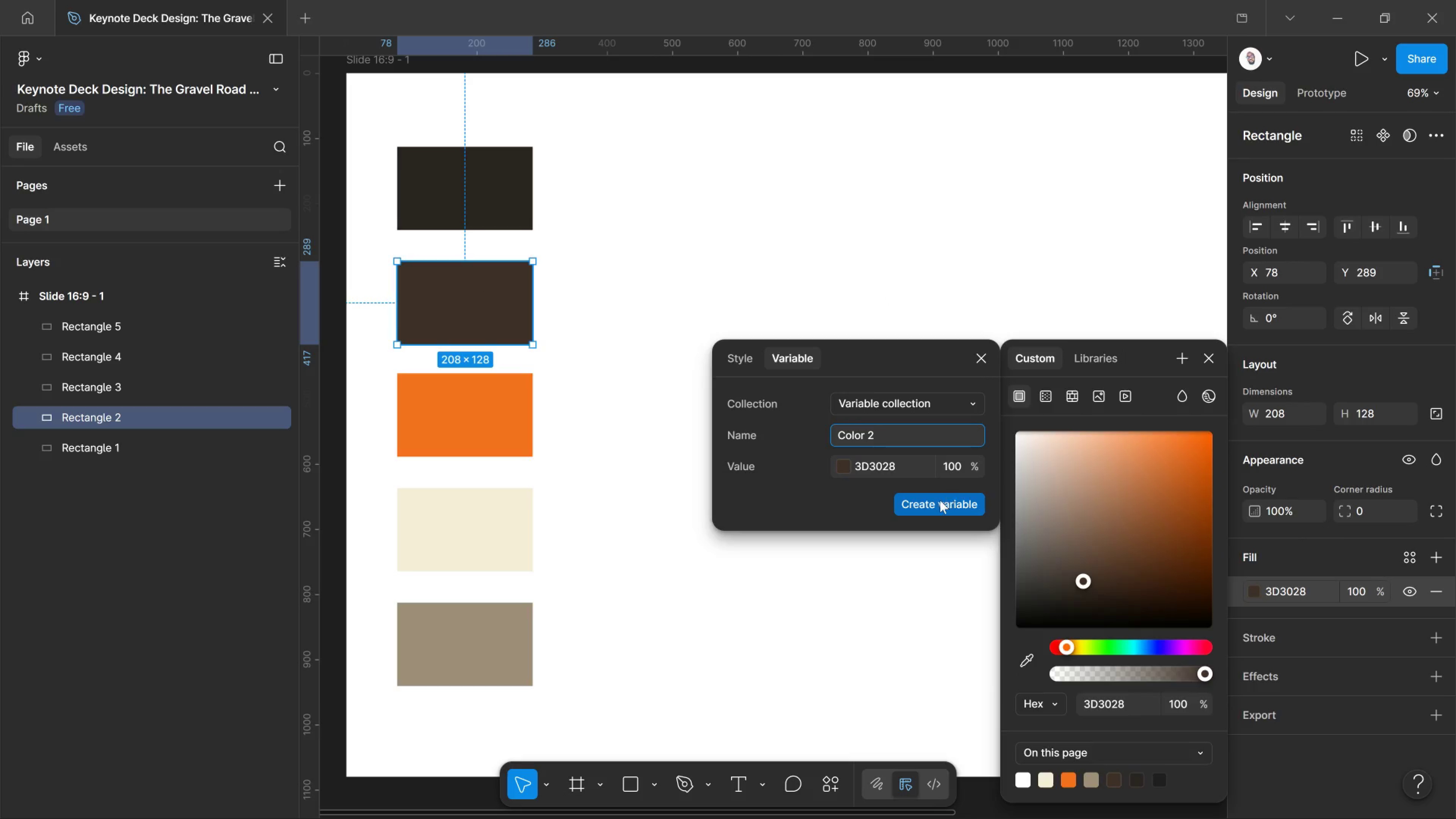 
left_click([938, 502])
 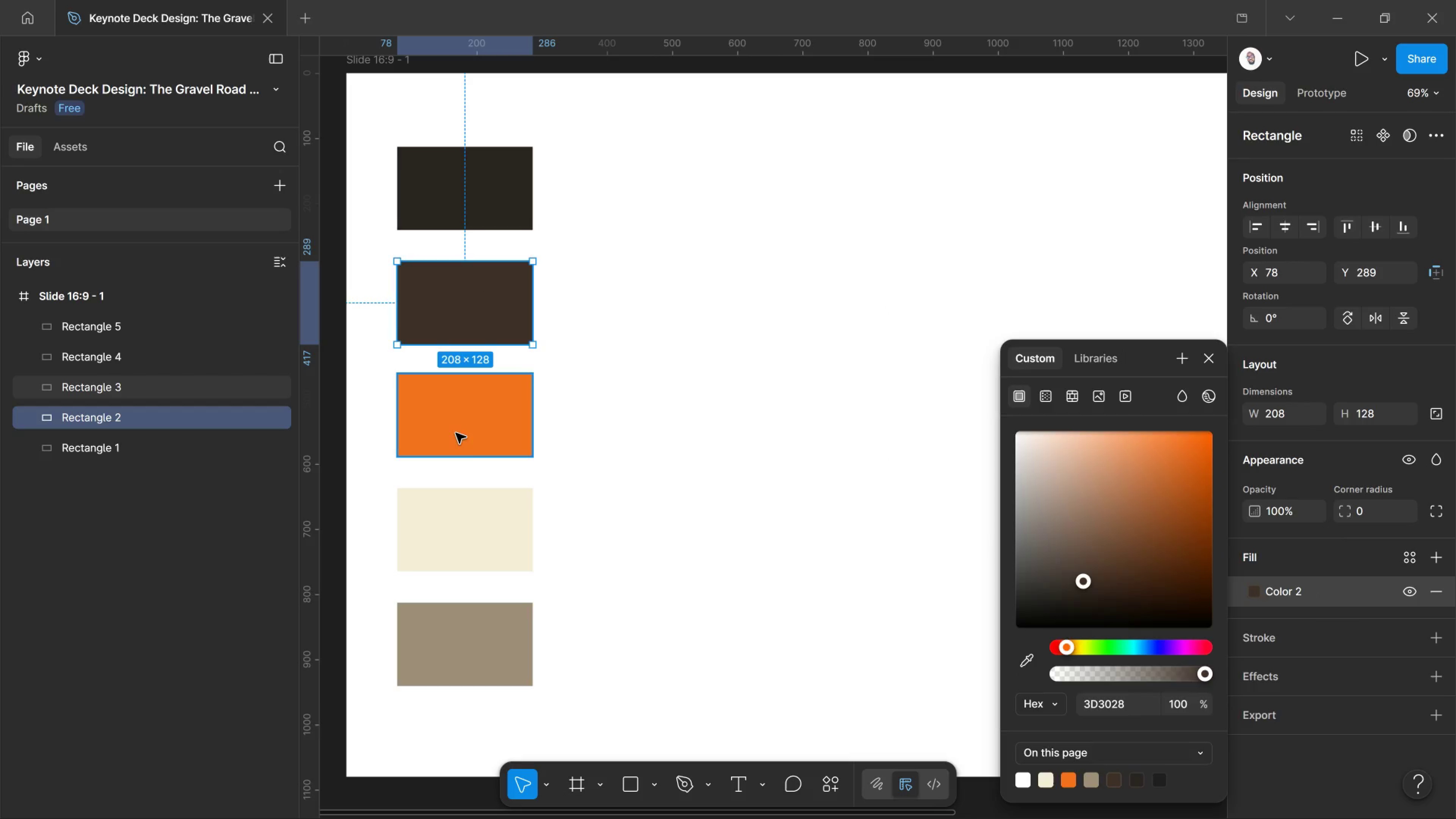 
left_click([456, 433])
 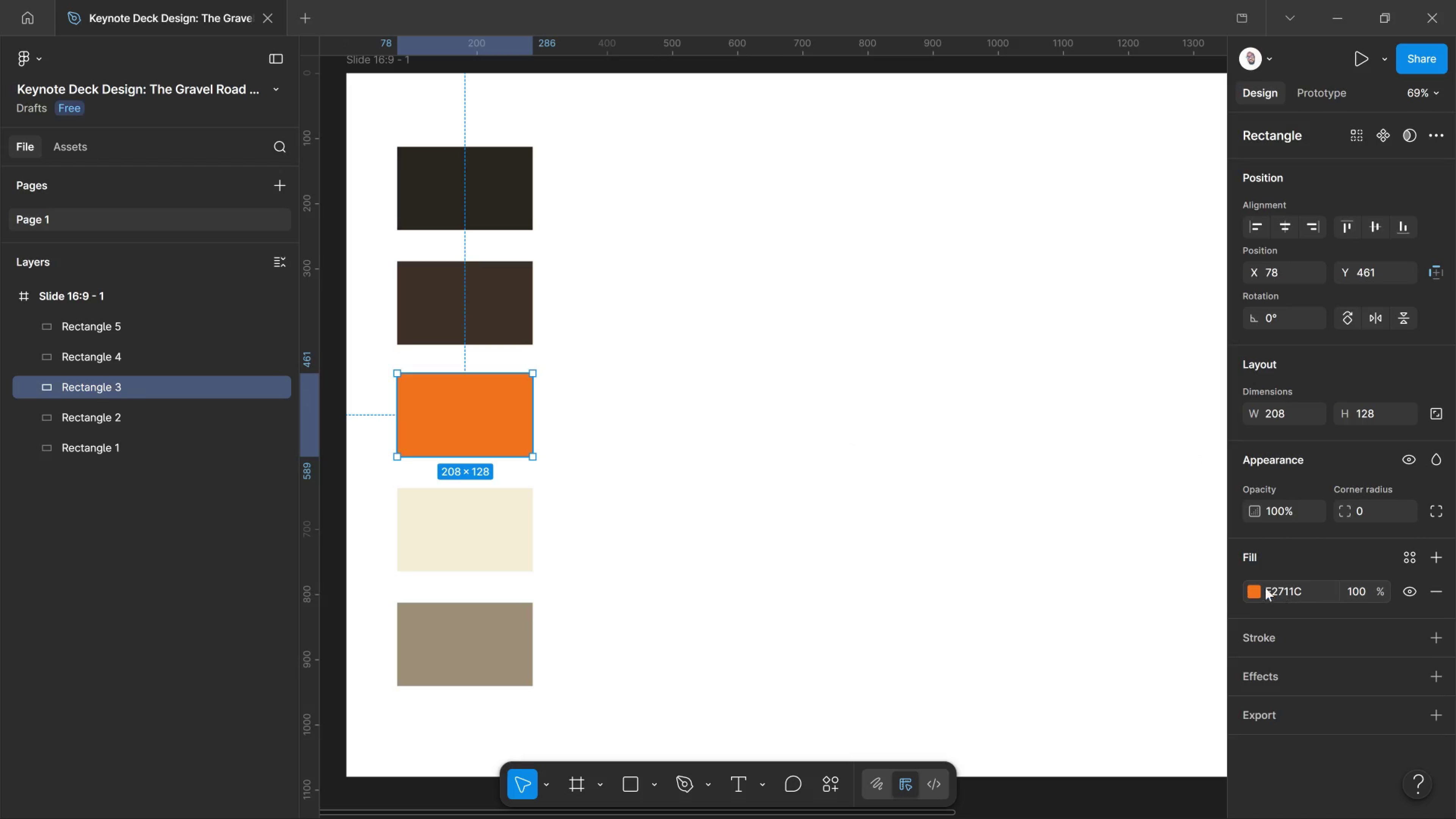 
left_click([1255, 586])
 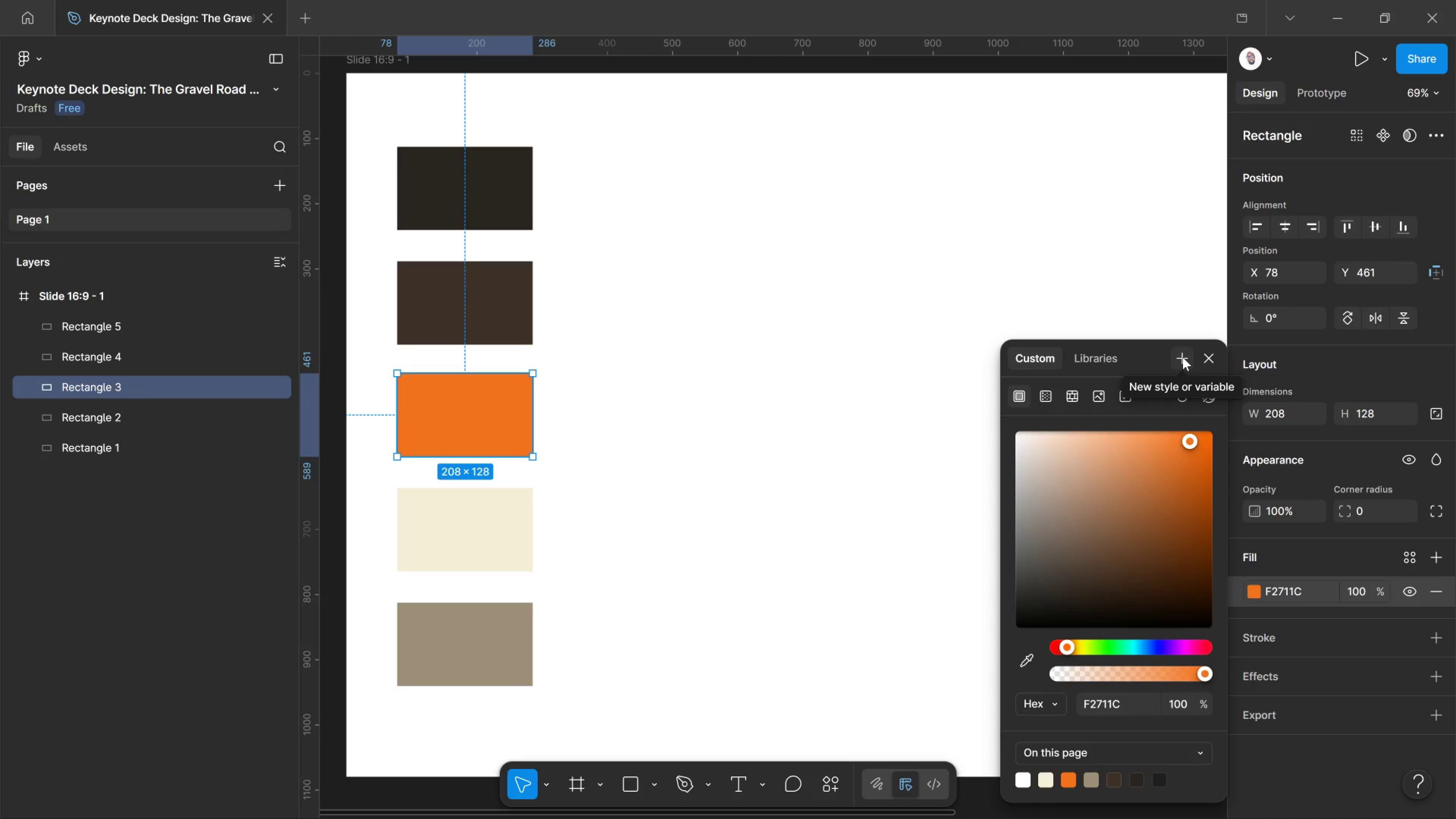 
wait(5.57)
 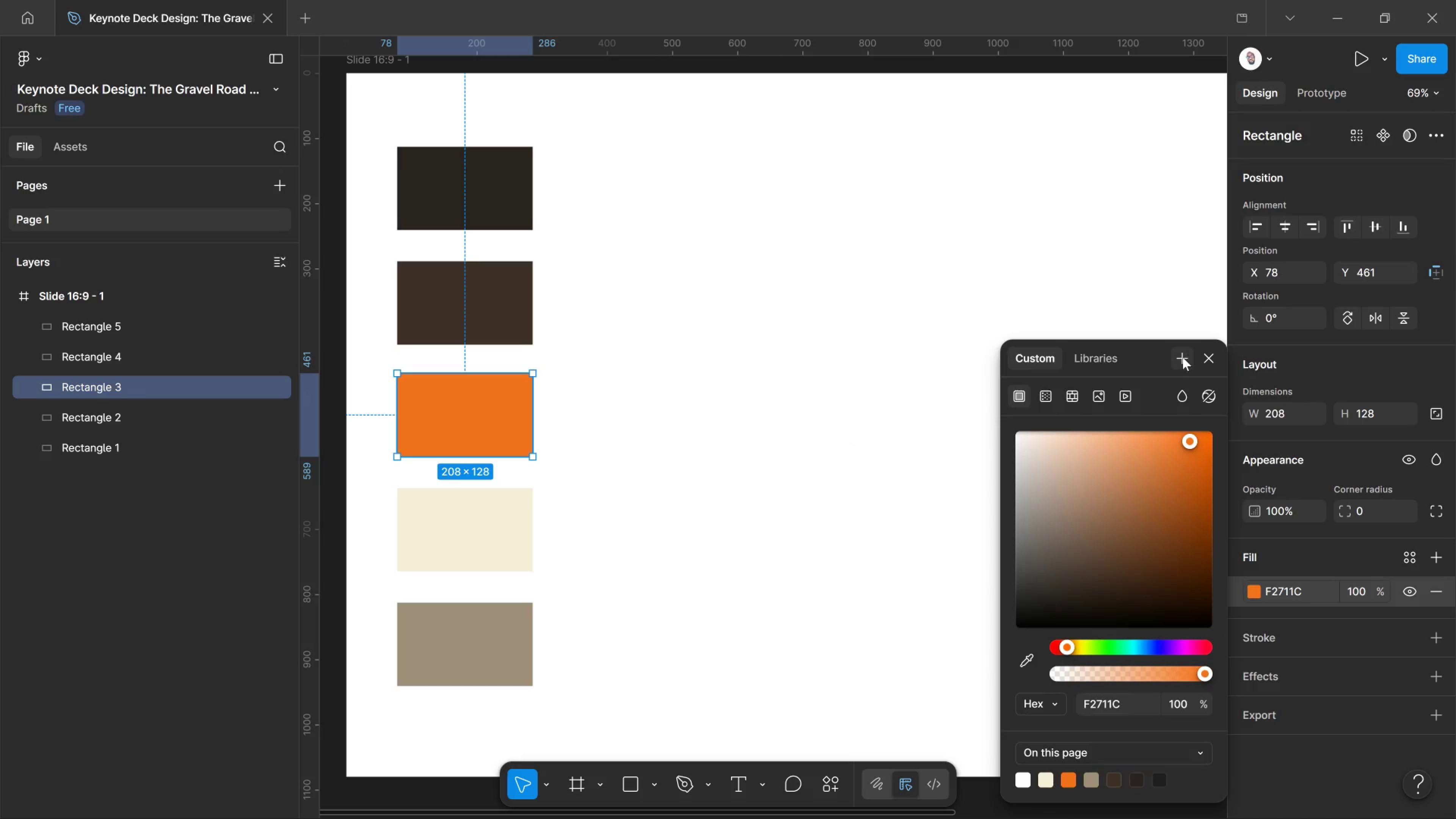 
left_click([1183, 357])
 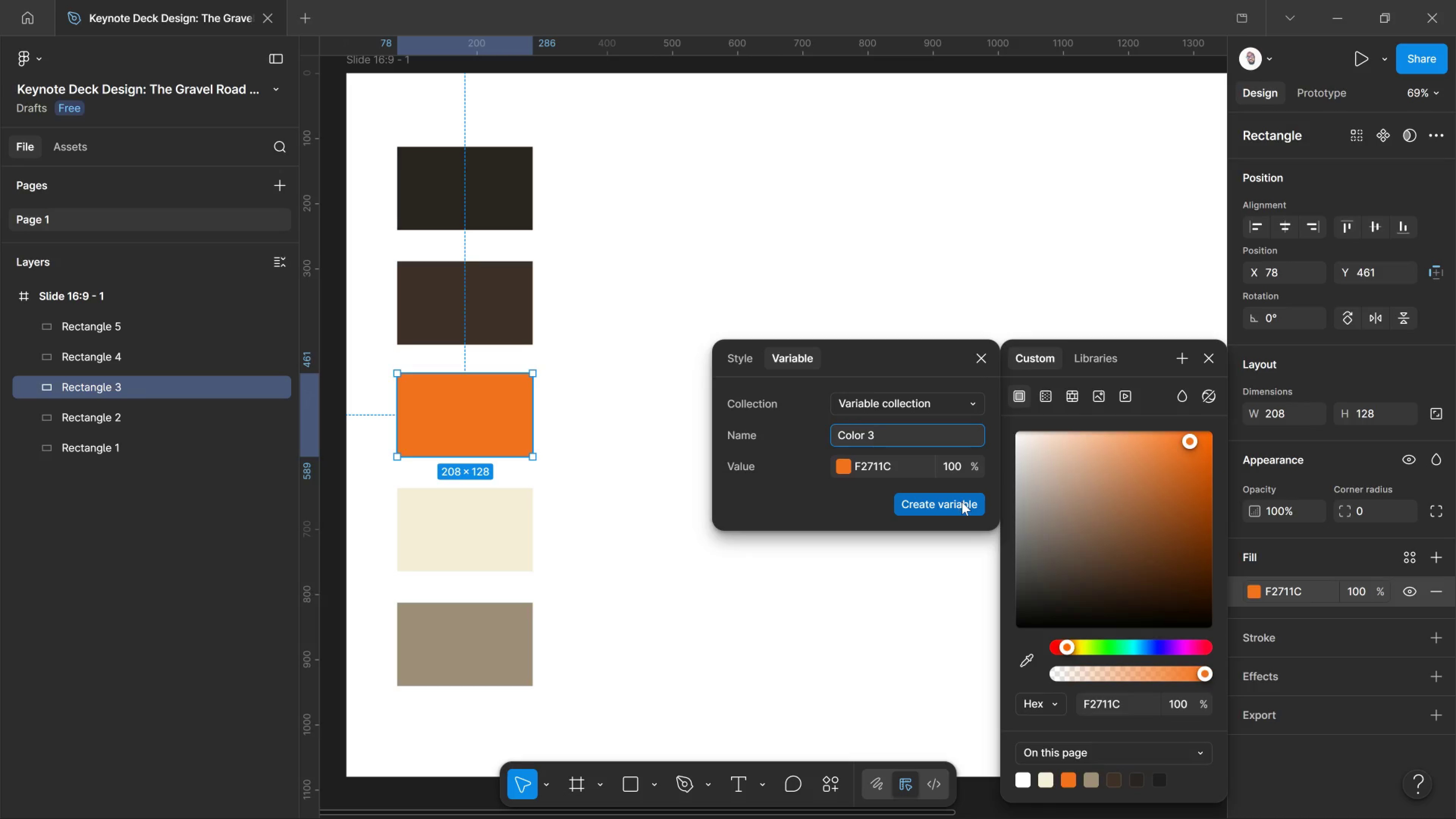 
left_click([962, 502])
 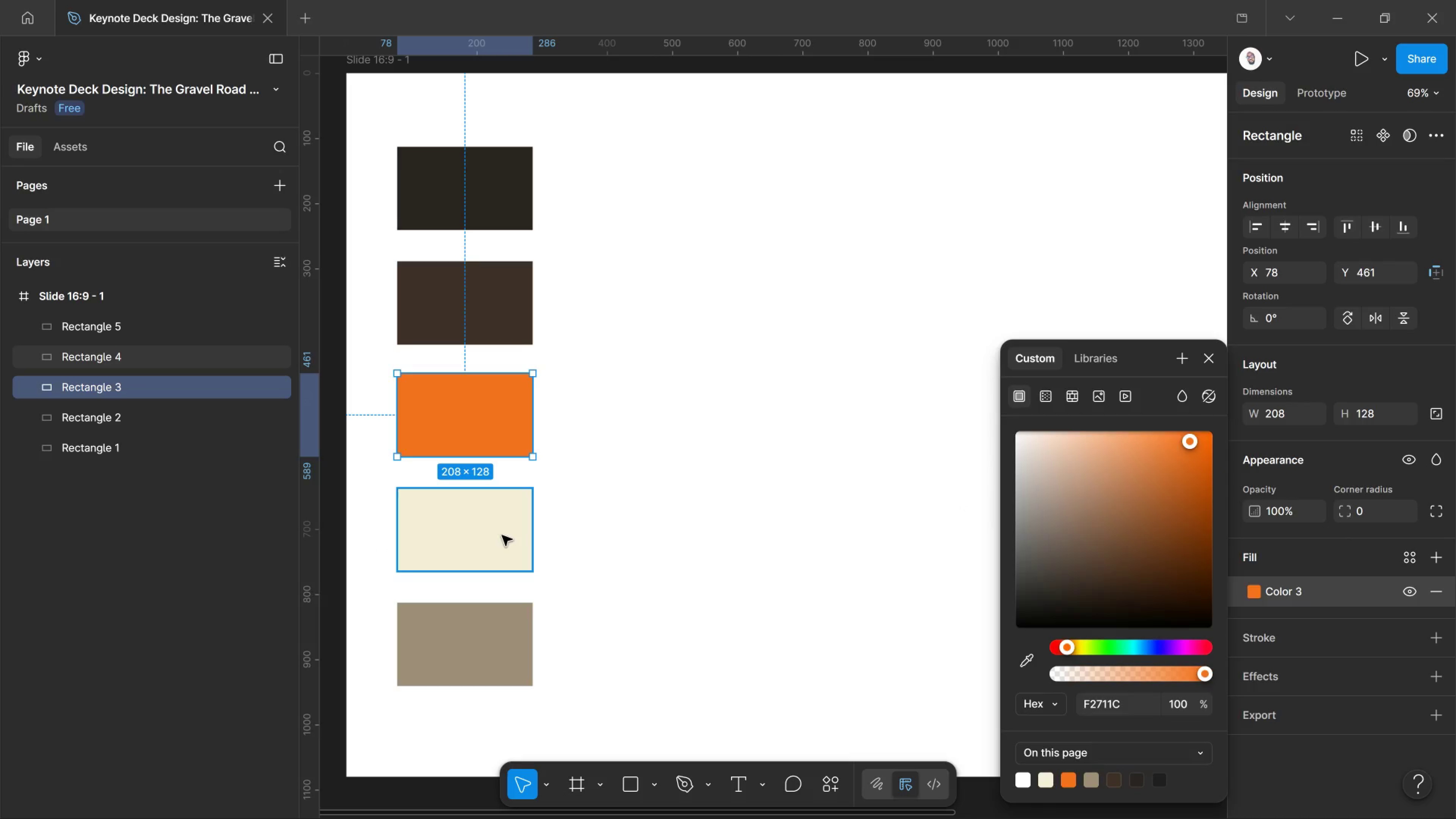 
left_click([502, 535])
 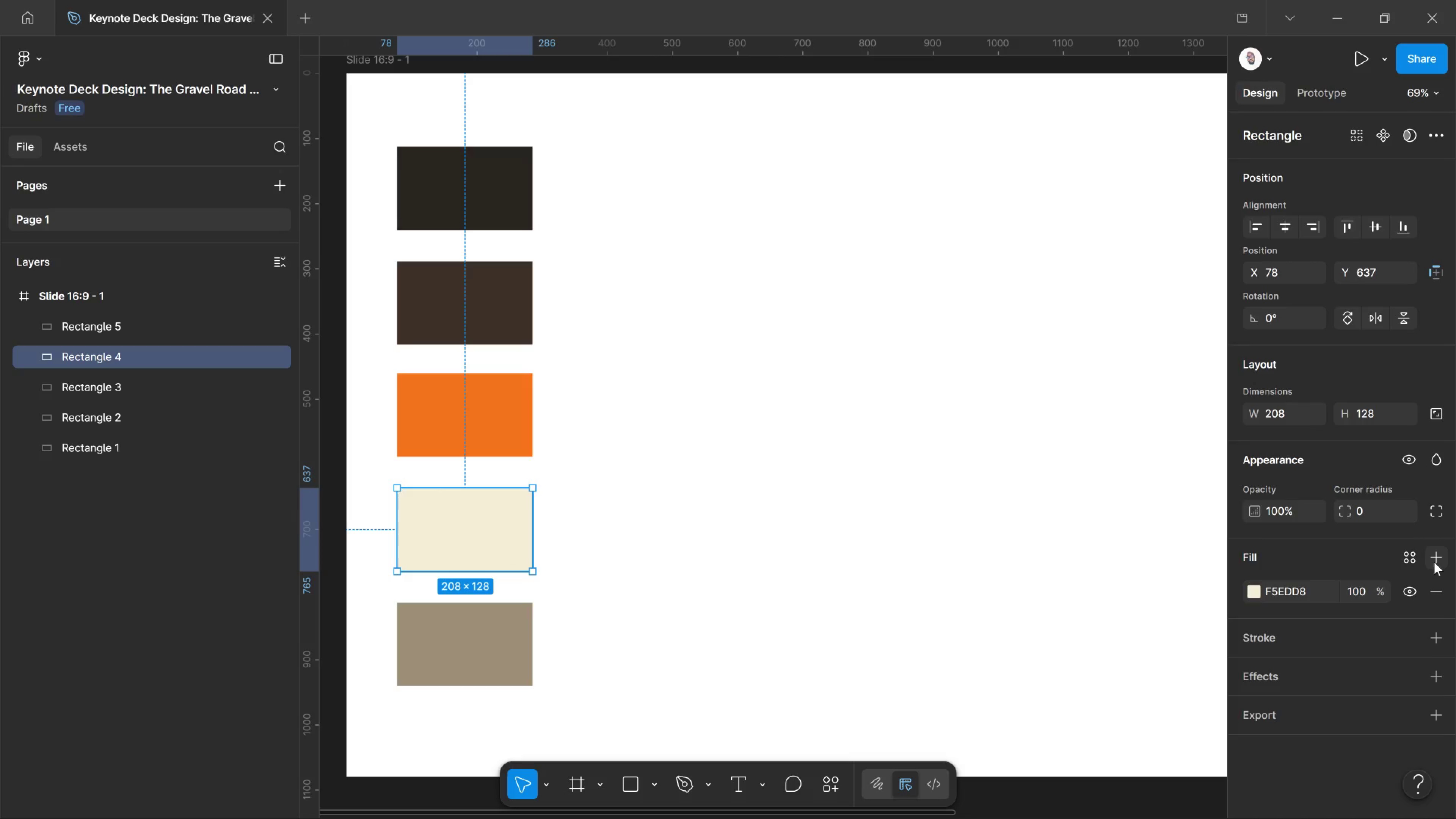 
left_click([1413, 558])
 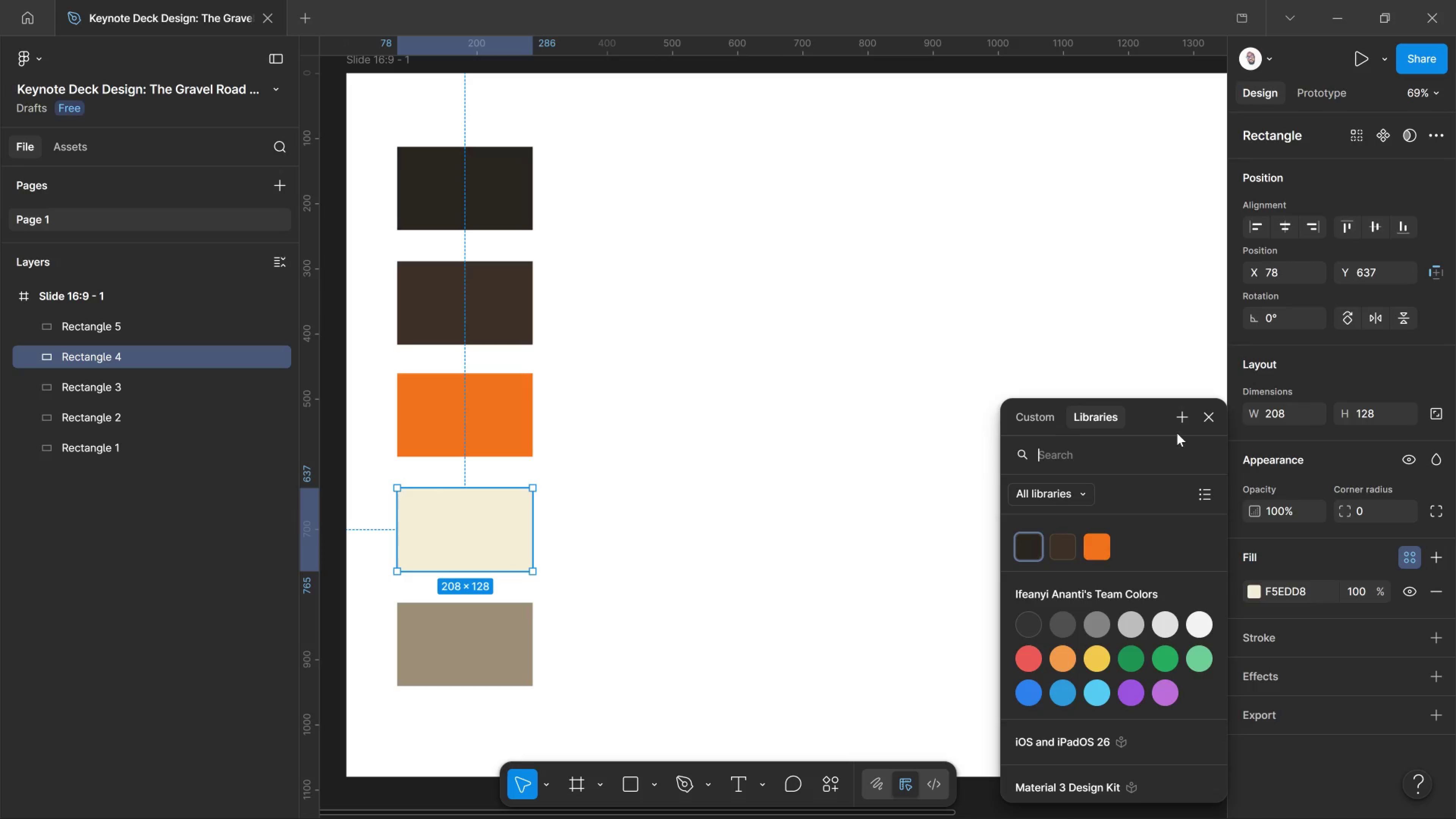 
left_click([1187, 413])
 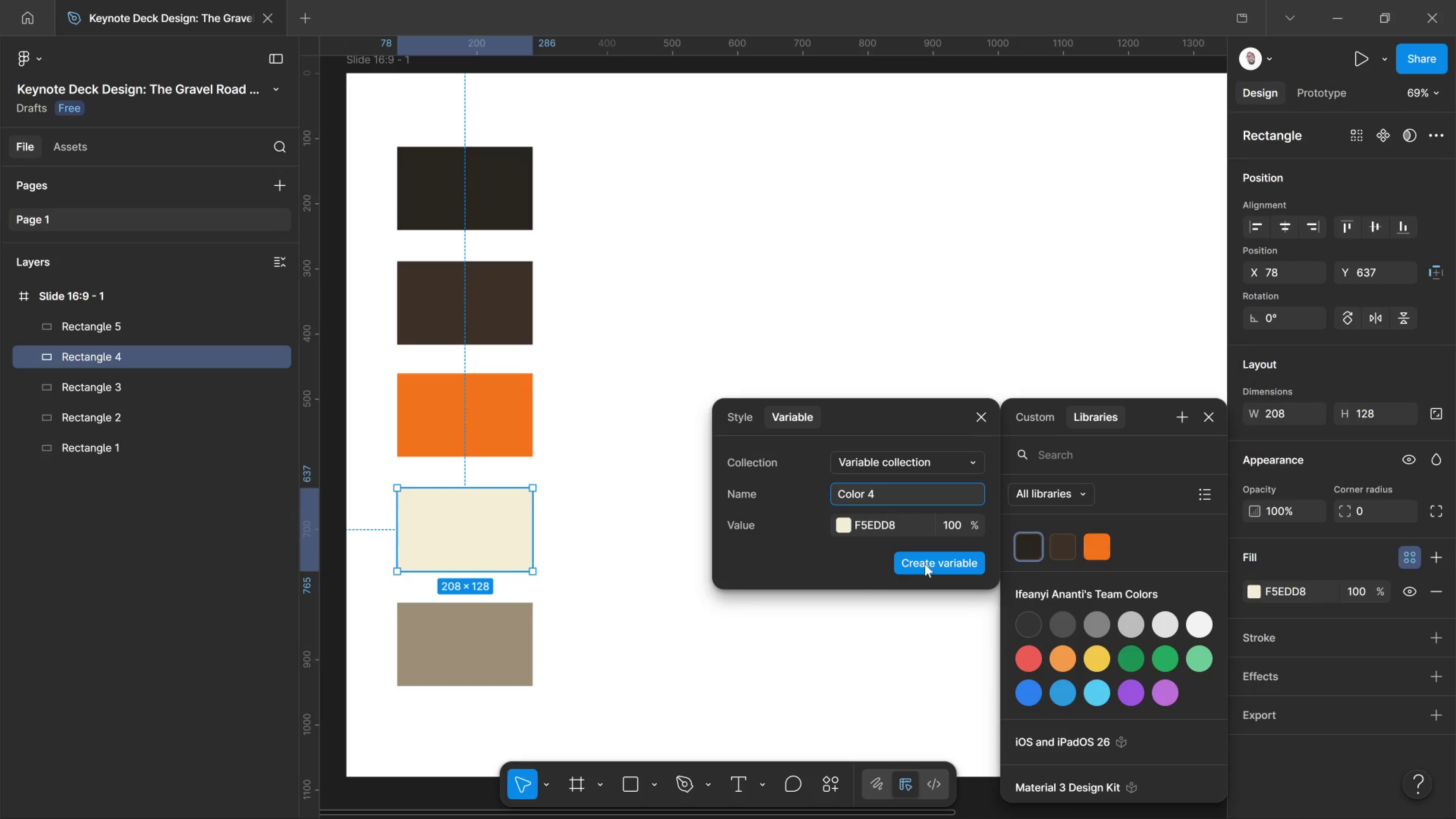 
left_click([929, 564])
 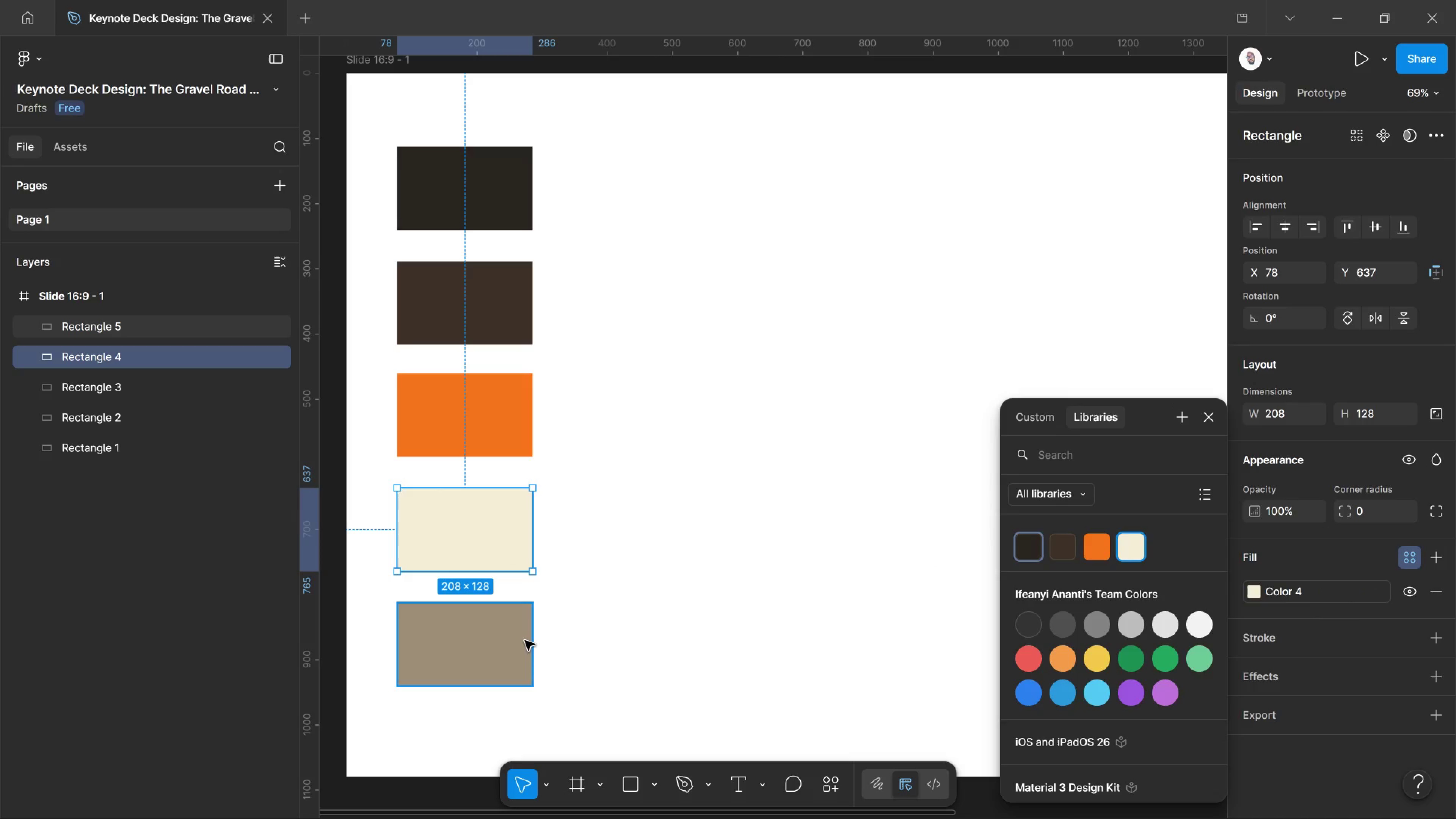 
left_click([525, 640])
 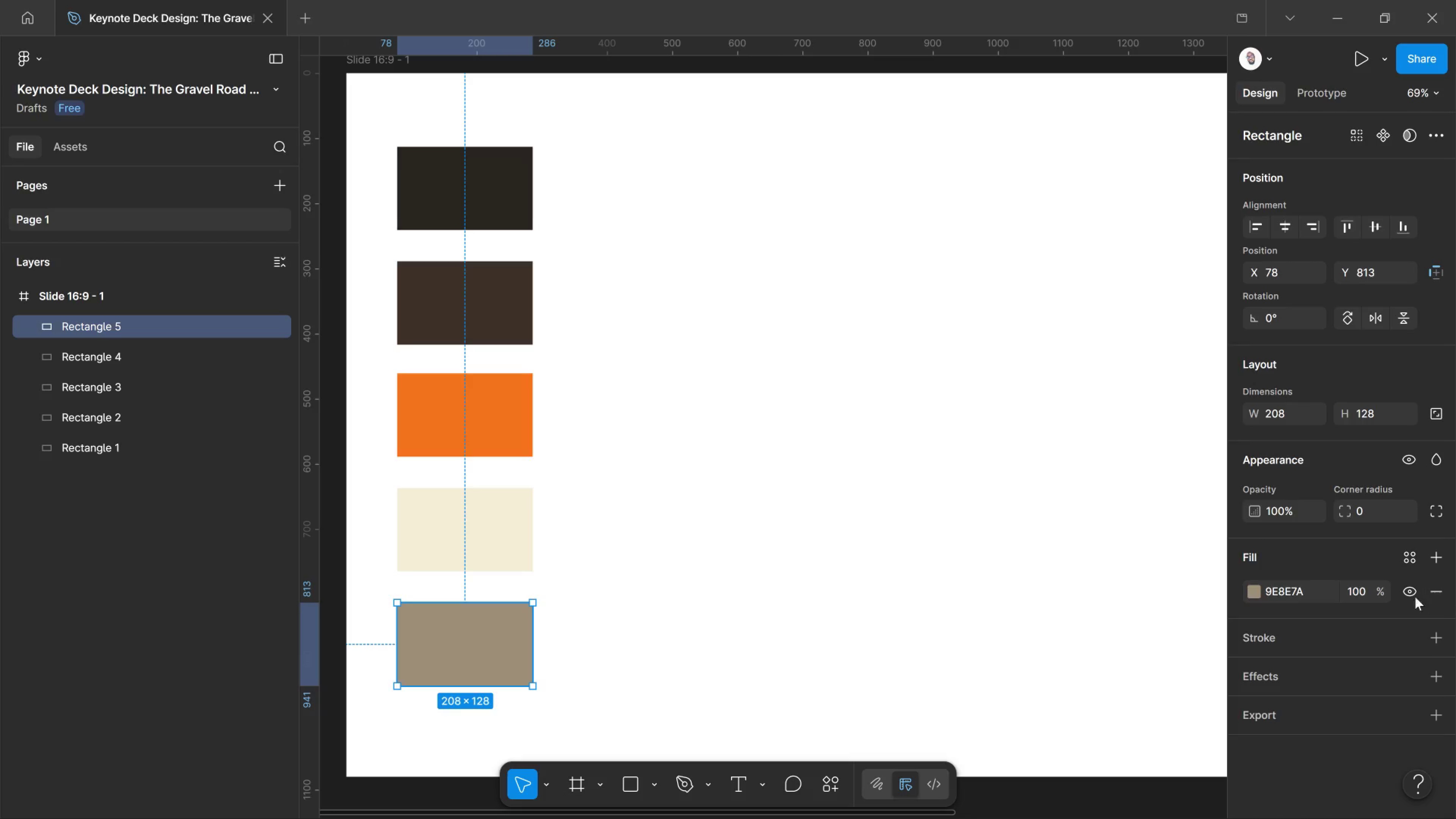 
wait(5.42)
 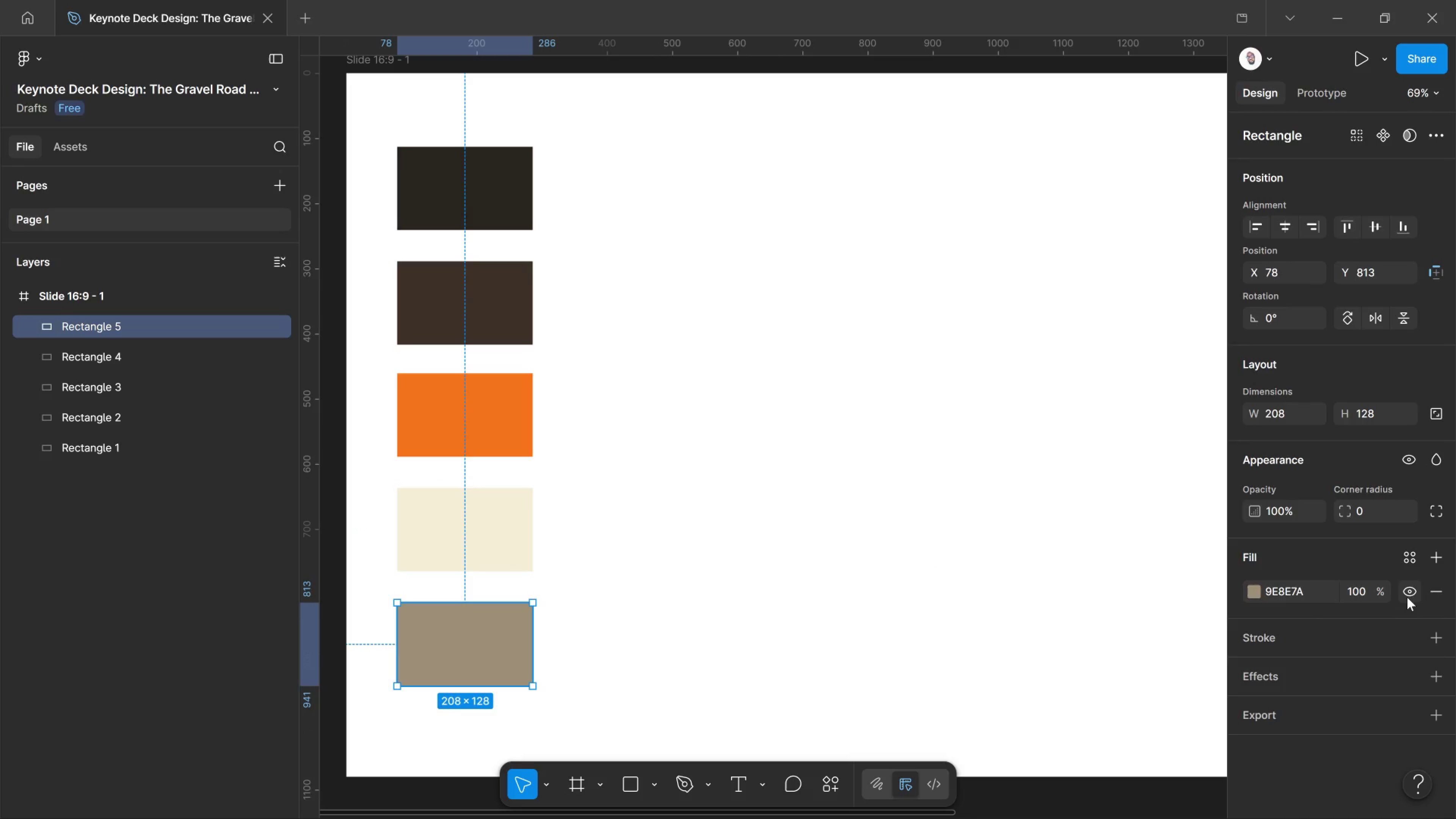 
left_click([1411, 558])
 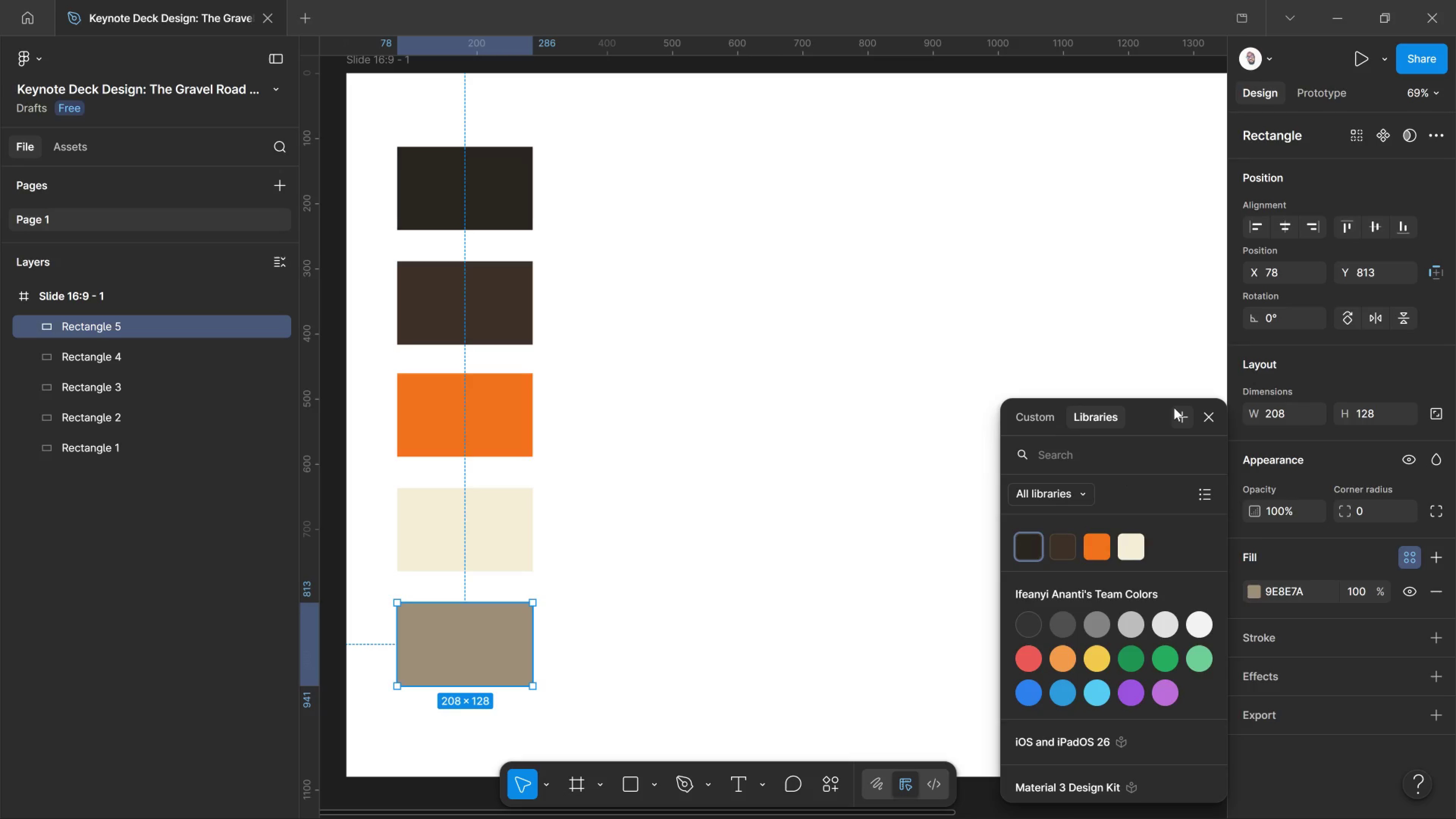 
left_click([1174, 408])
 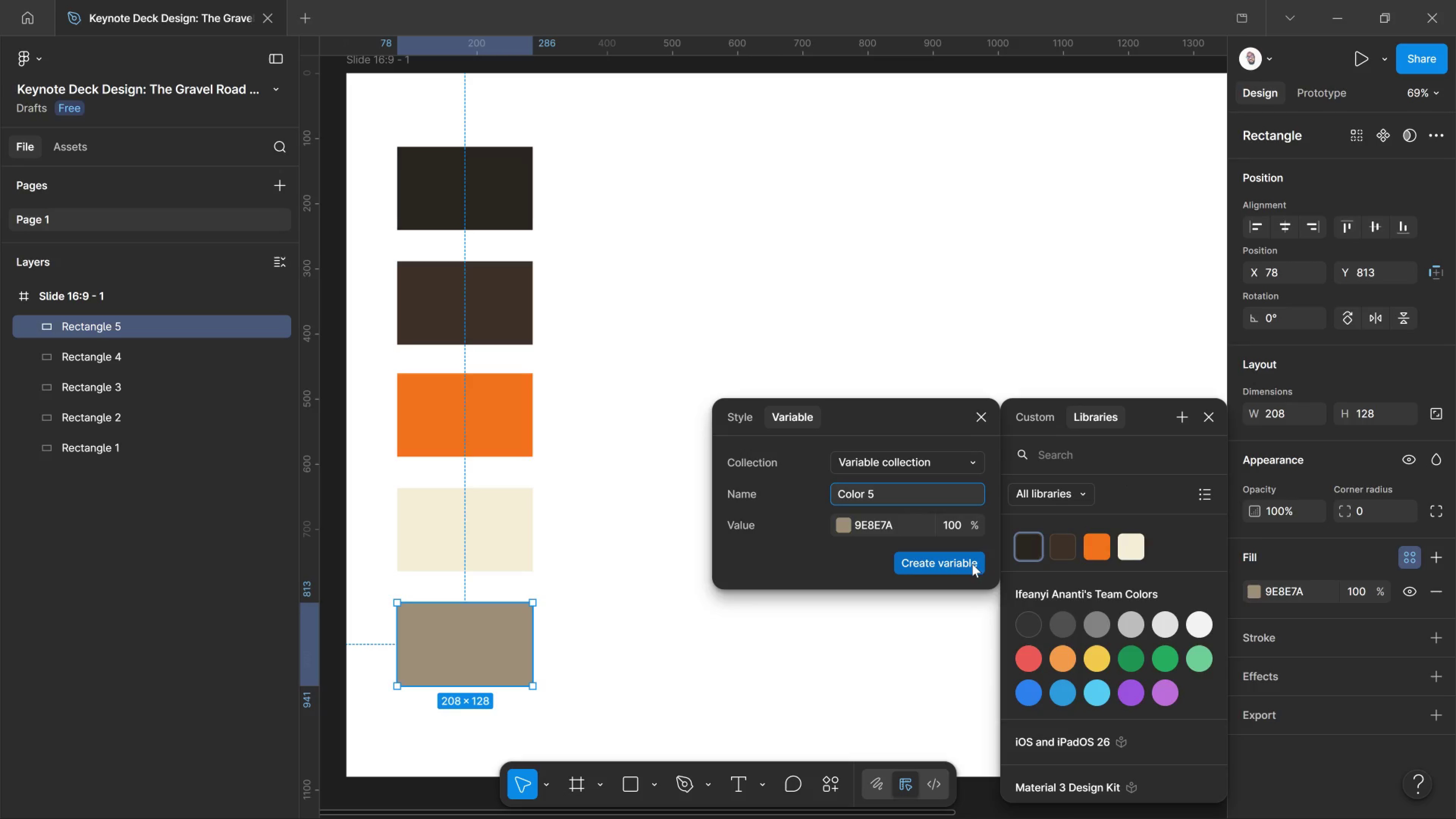 
left_click([968, 566])
 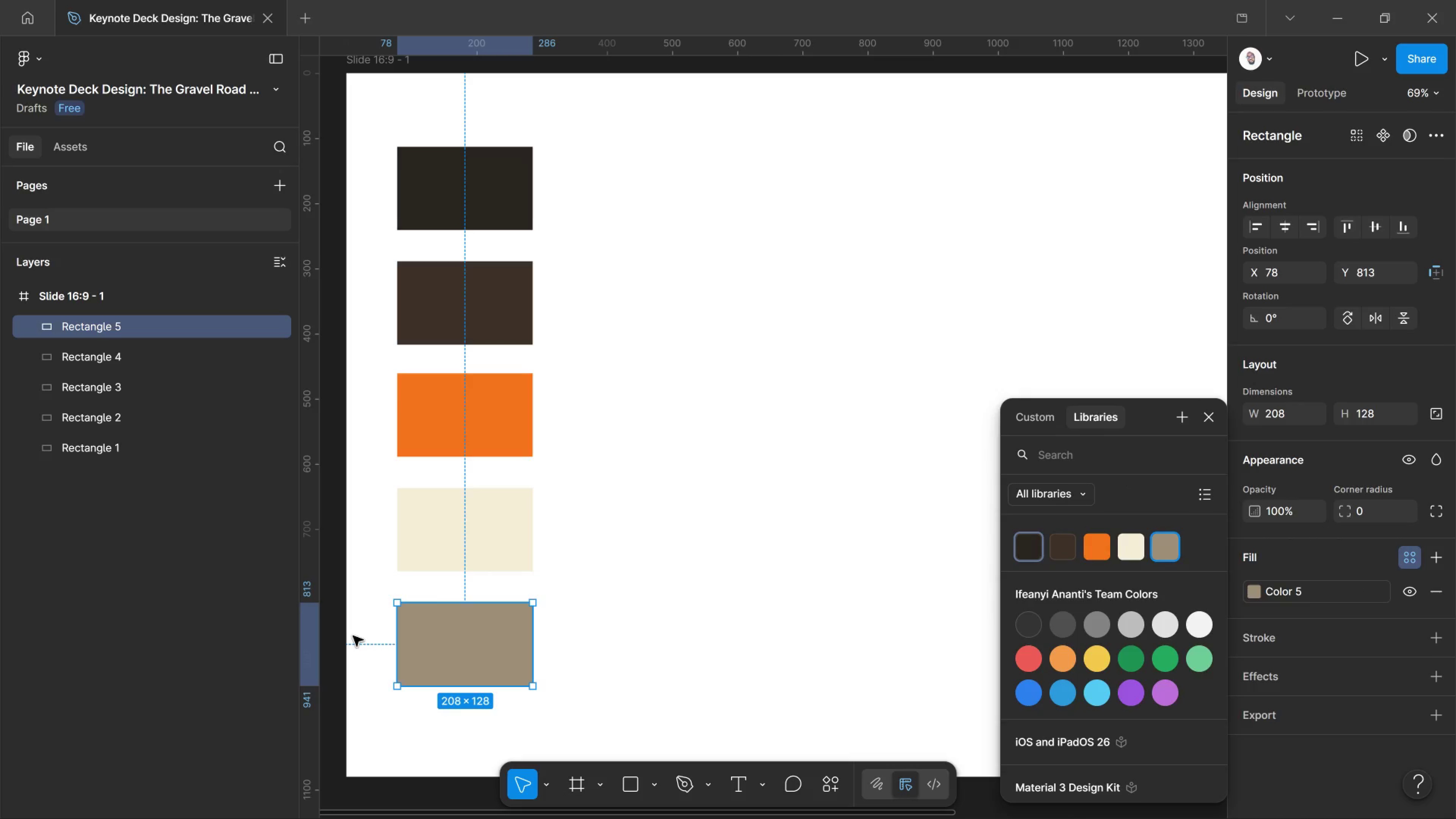 
left_click_drag(start_coordinate=[341, 655], to_coordinate=[402, 177])
 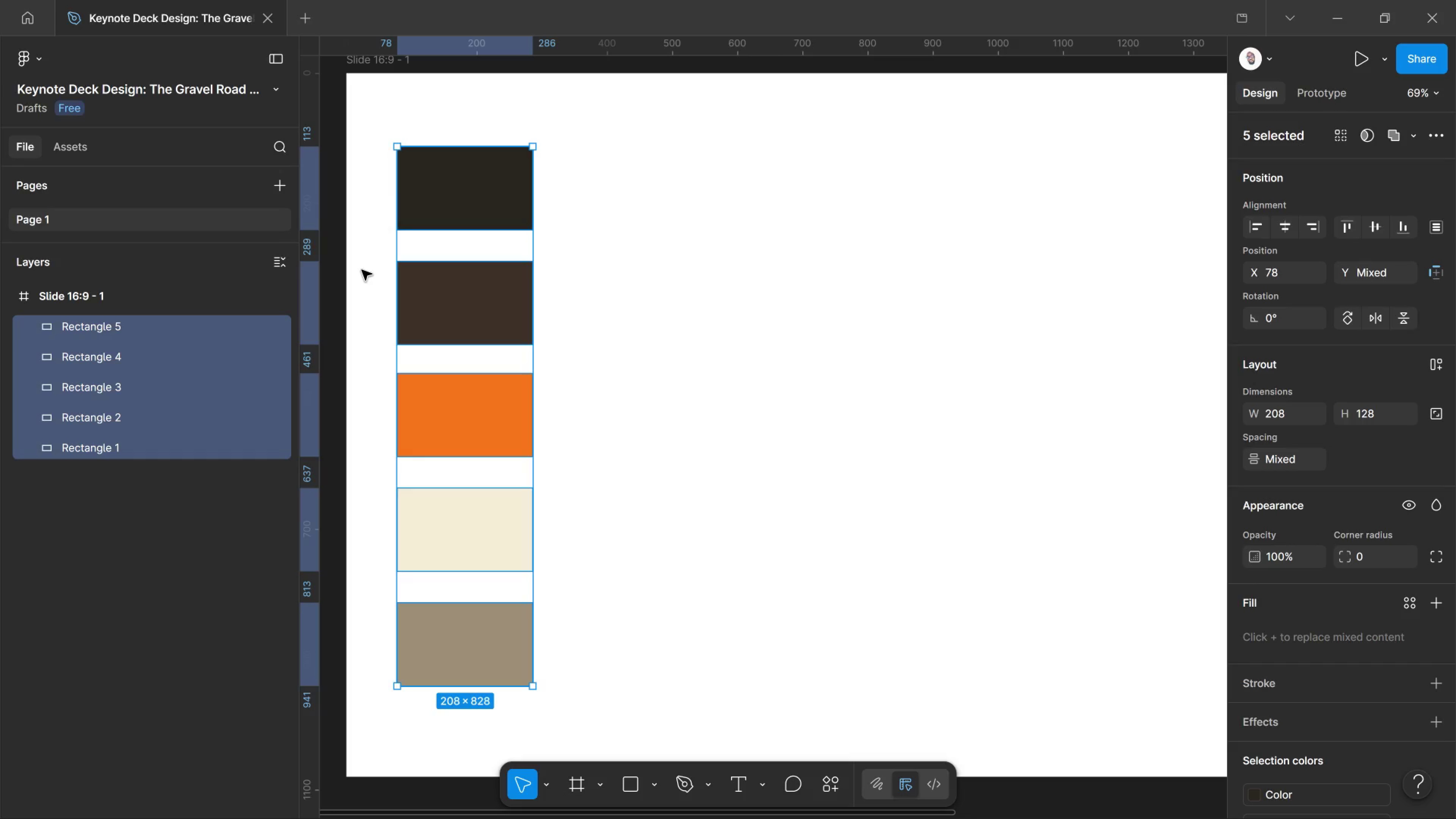 
wait(87.52)
 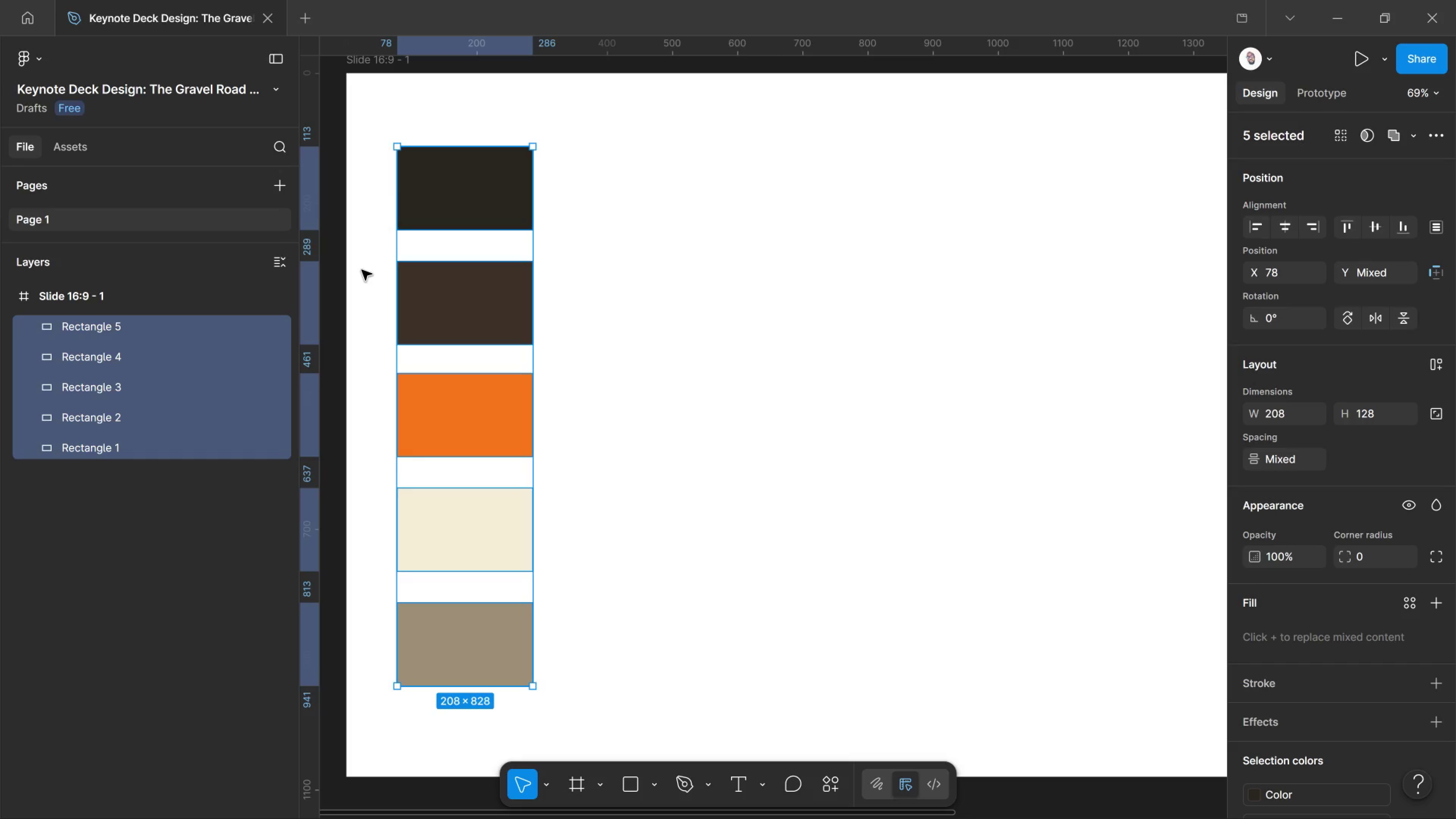 
left_click([780, 350])
 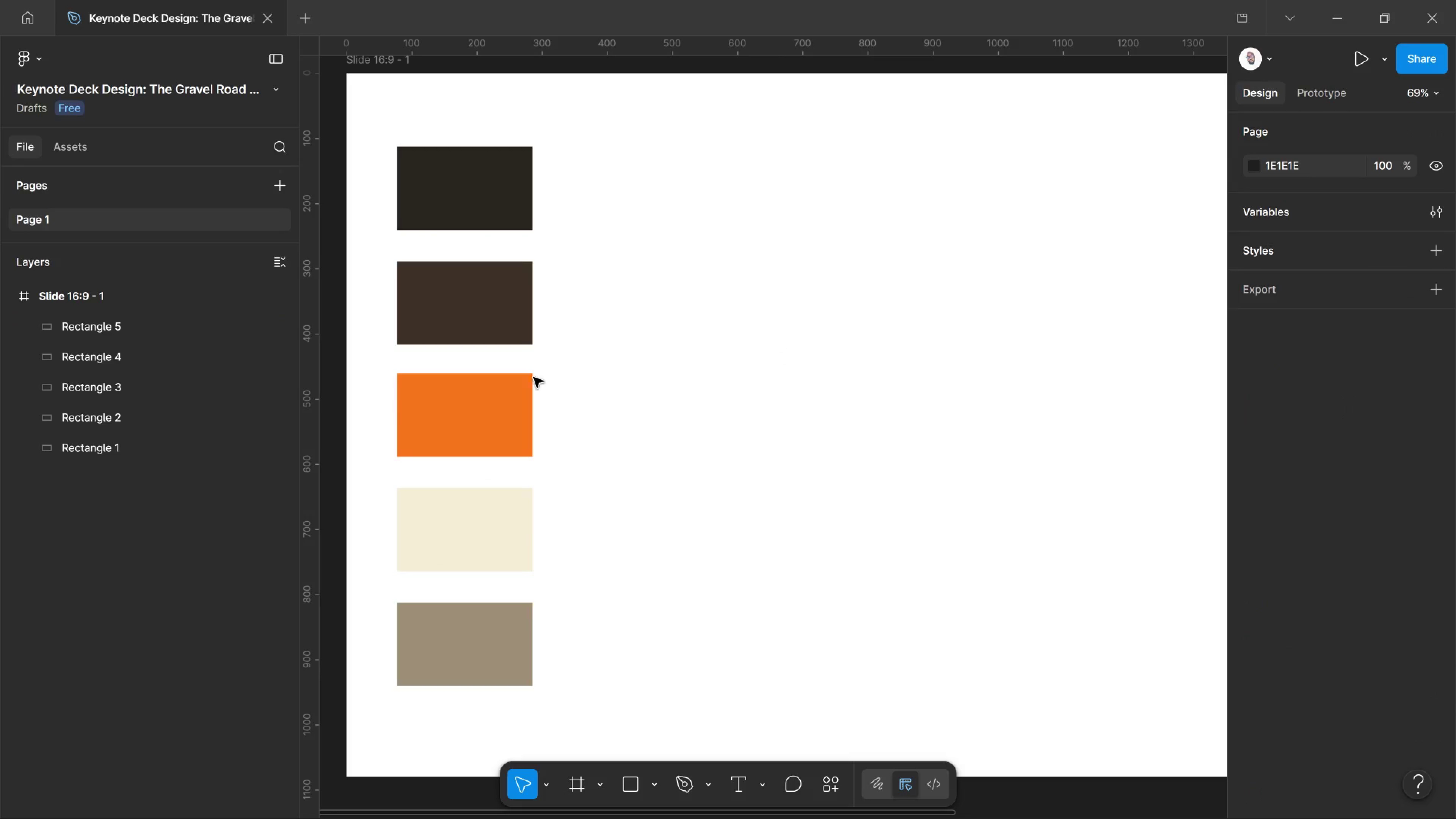 
left_click([496, 378])
 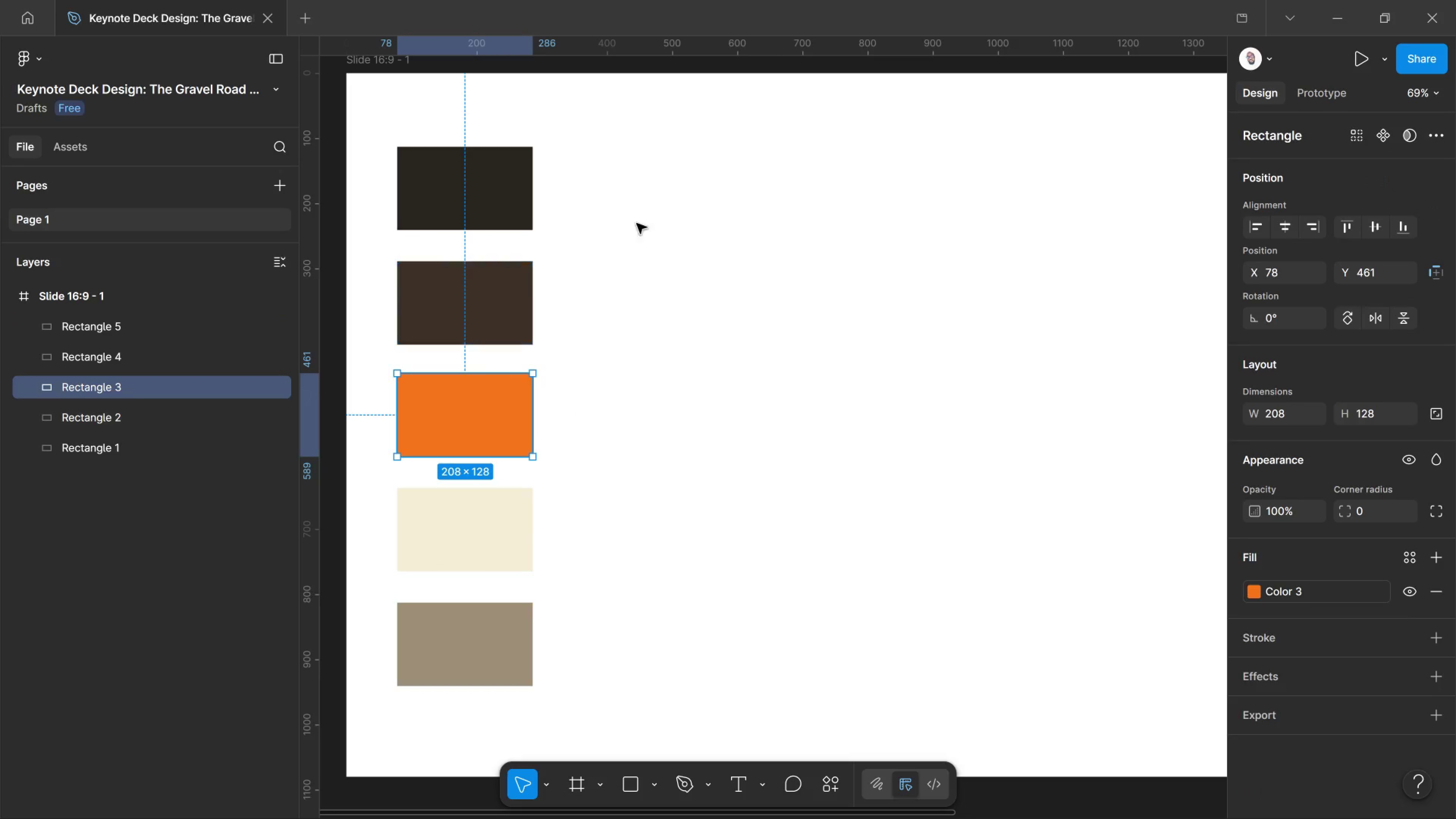 
left_click([685, 228])
 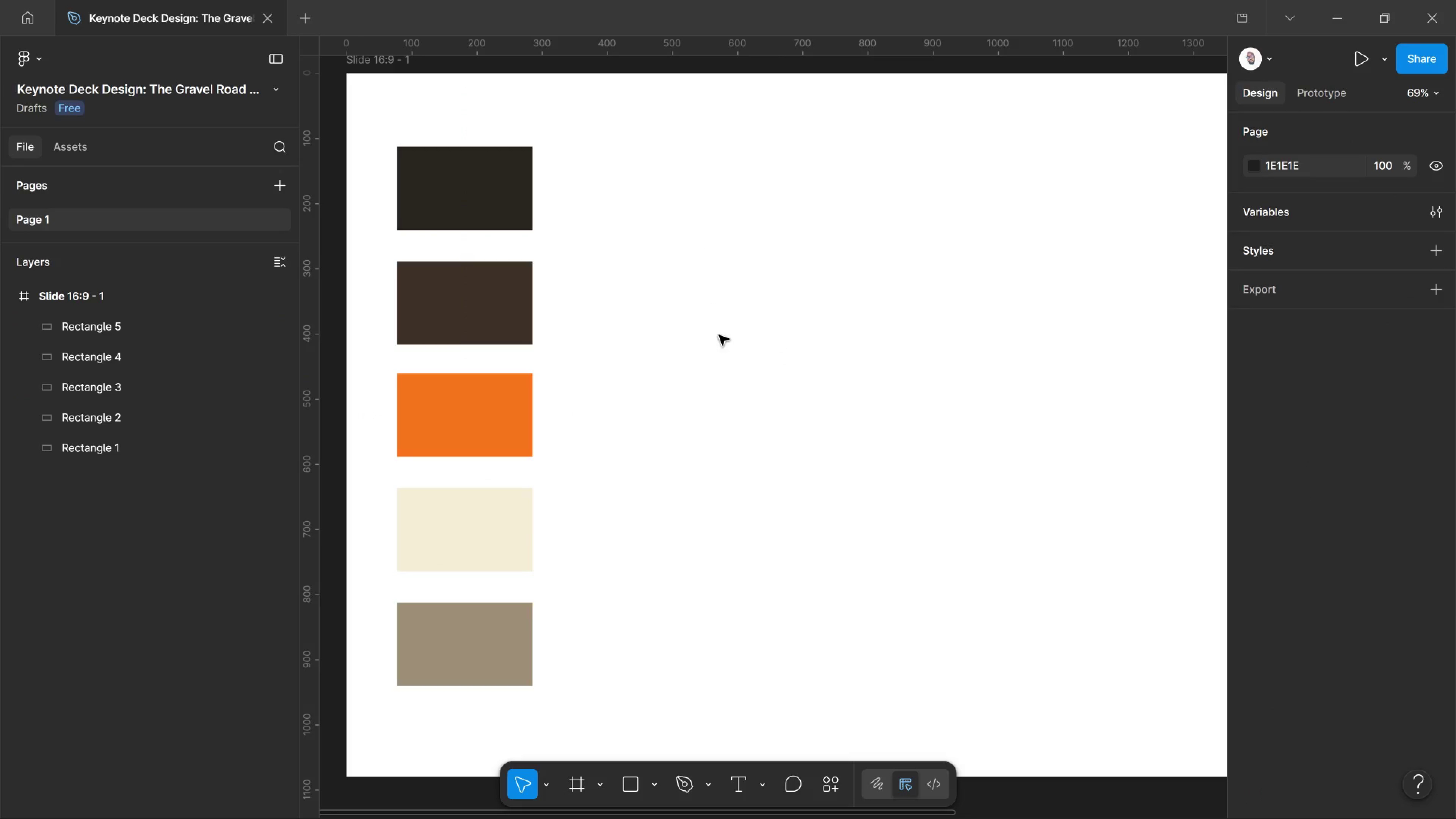 
scroll: coordinate [740, 401], scroll_direction: down, amount: 1.0
 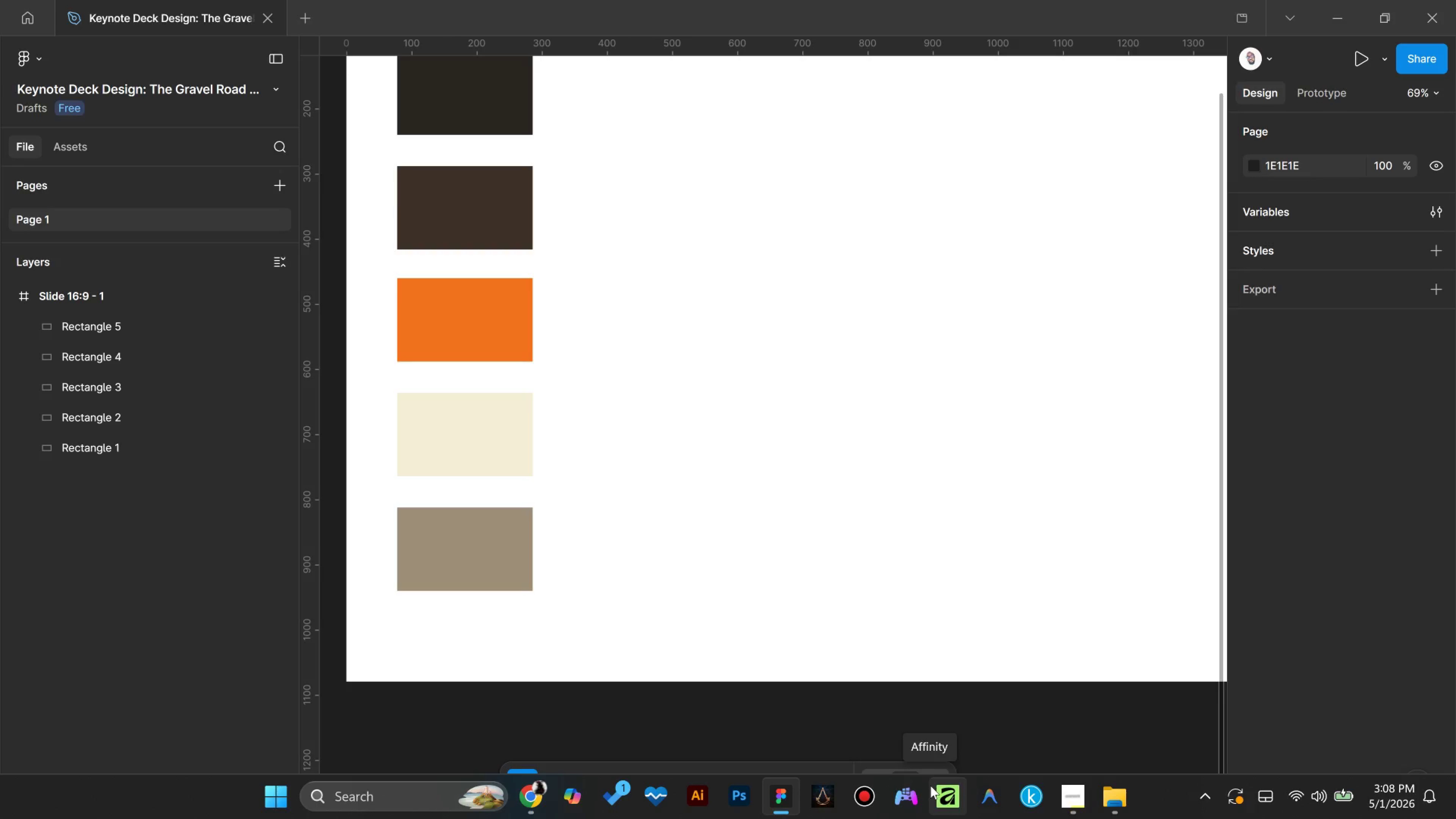 
wait(86.81)
 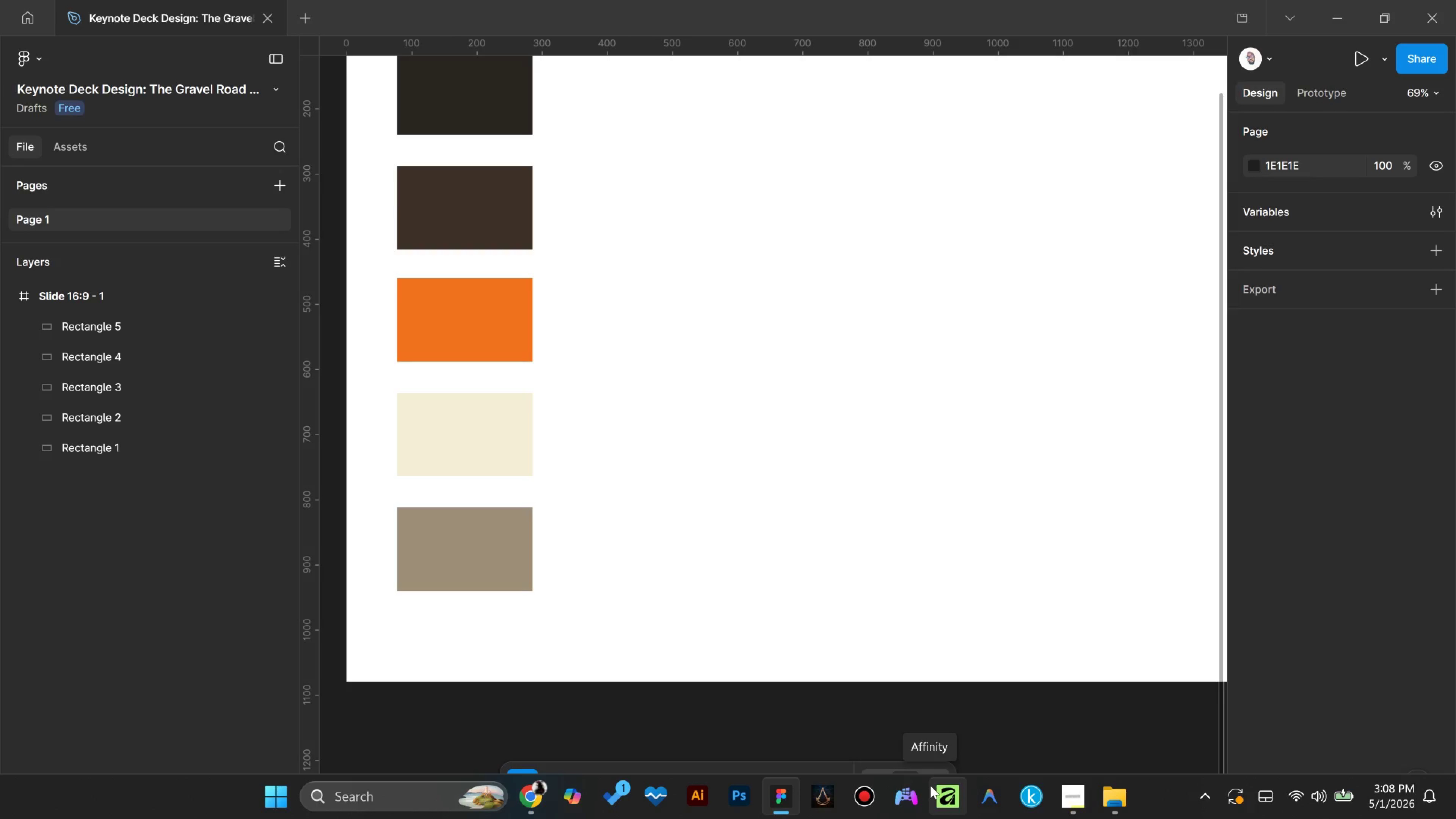 
scroll: coordinate [969, 642], scroll_direction: up, amount: 4.0
 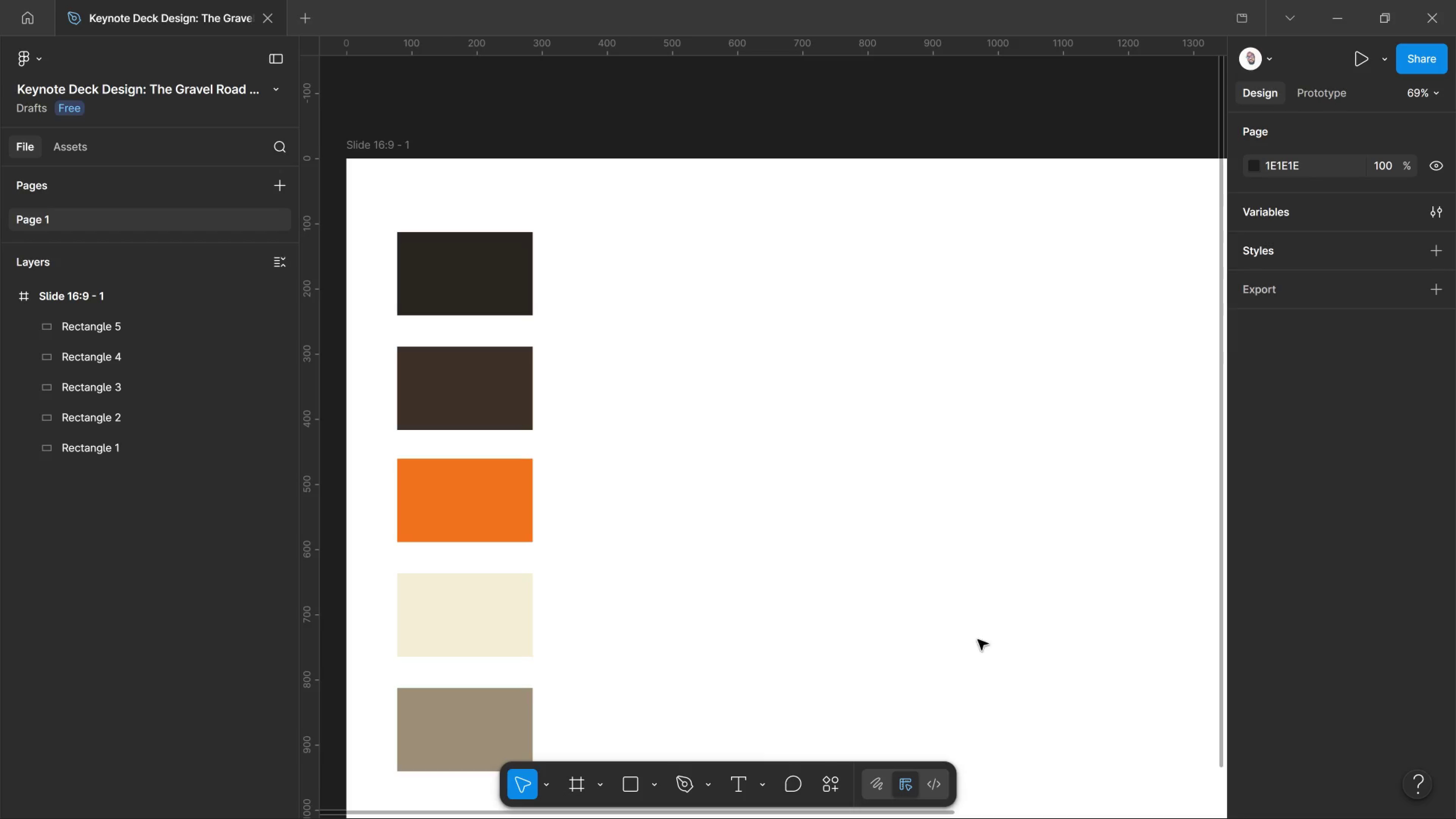 
hold_key(key=ControlLeft, duration=0.41)
scroll: coordinate [949, 621], scroll_direction: down, amount: 8.0
 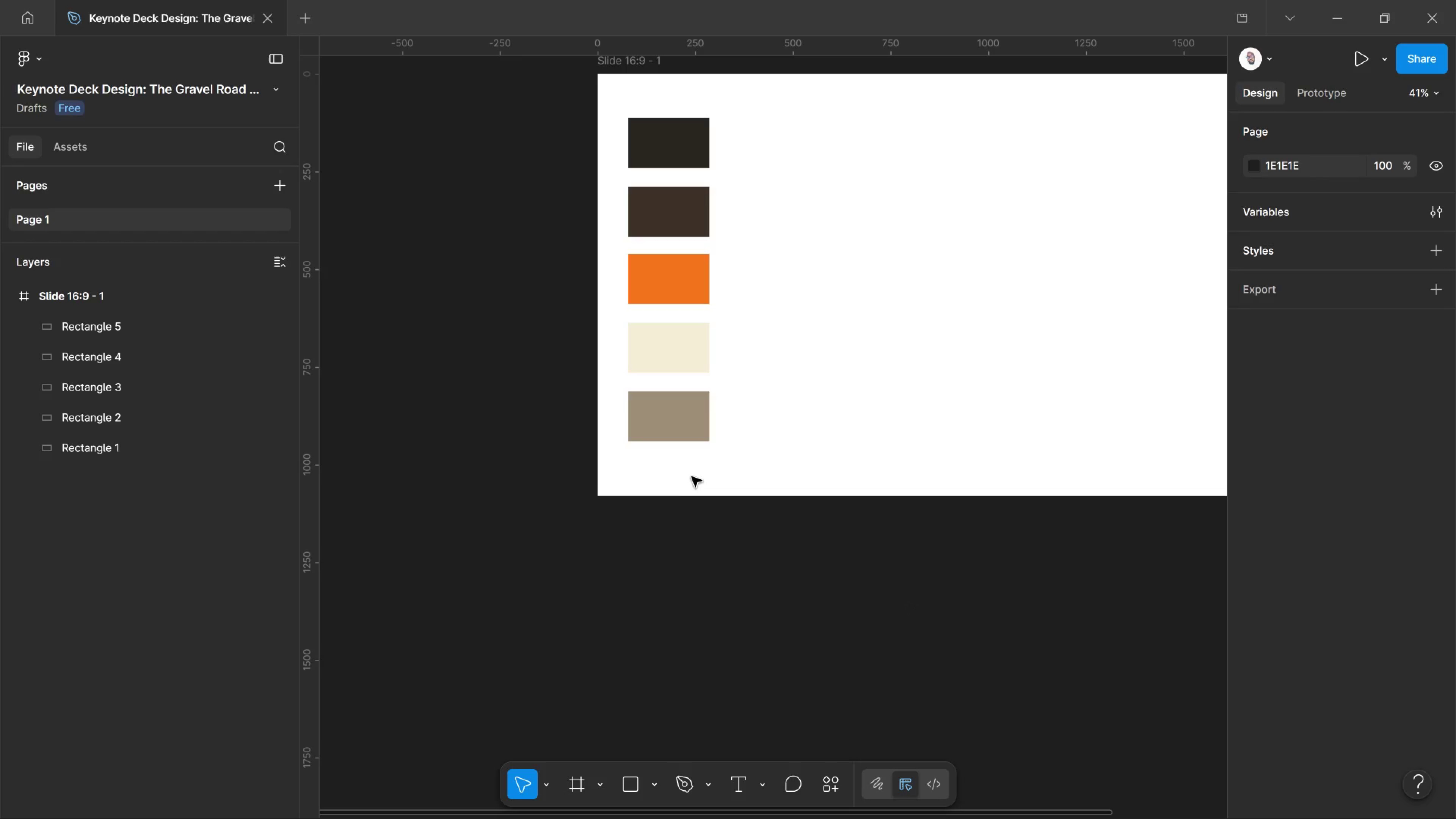 
wait(128.41)
 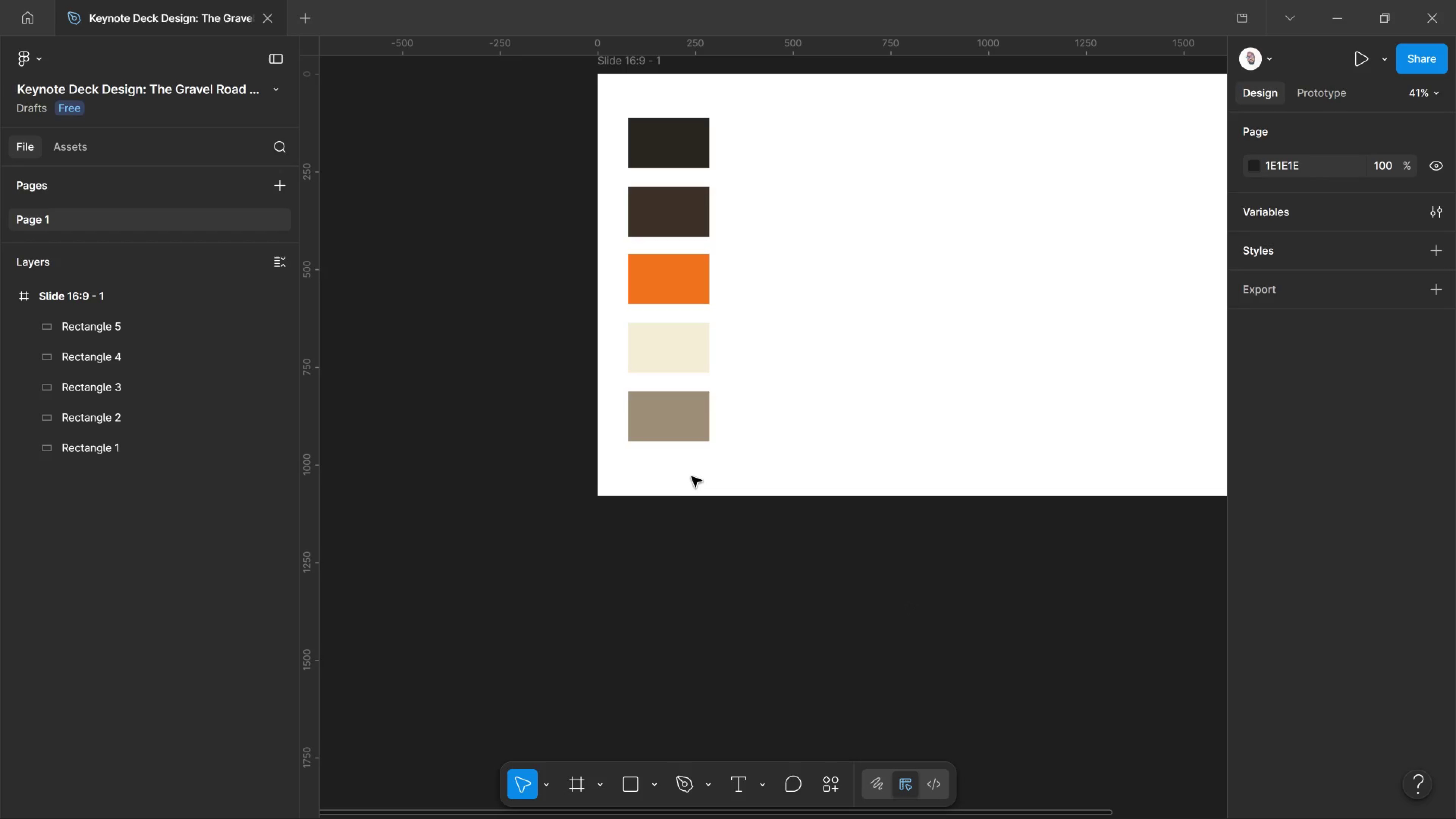 
mouse_move([604, 797])
 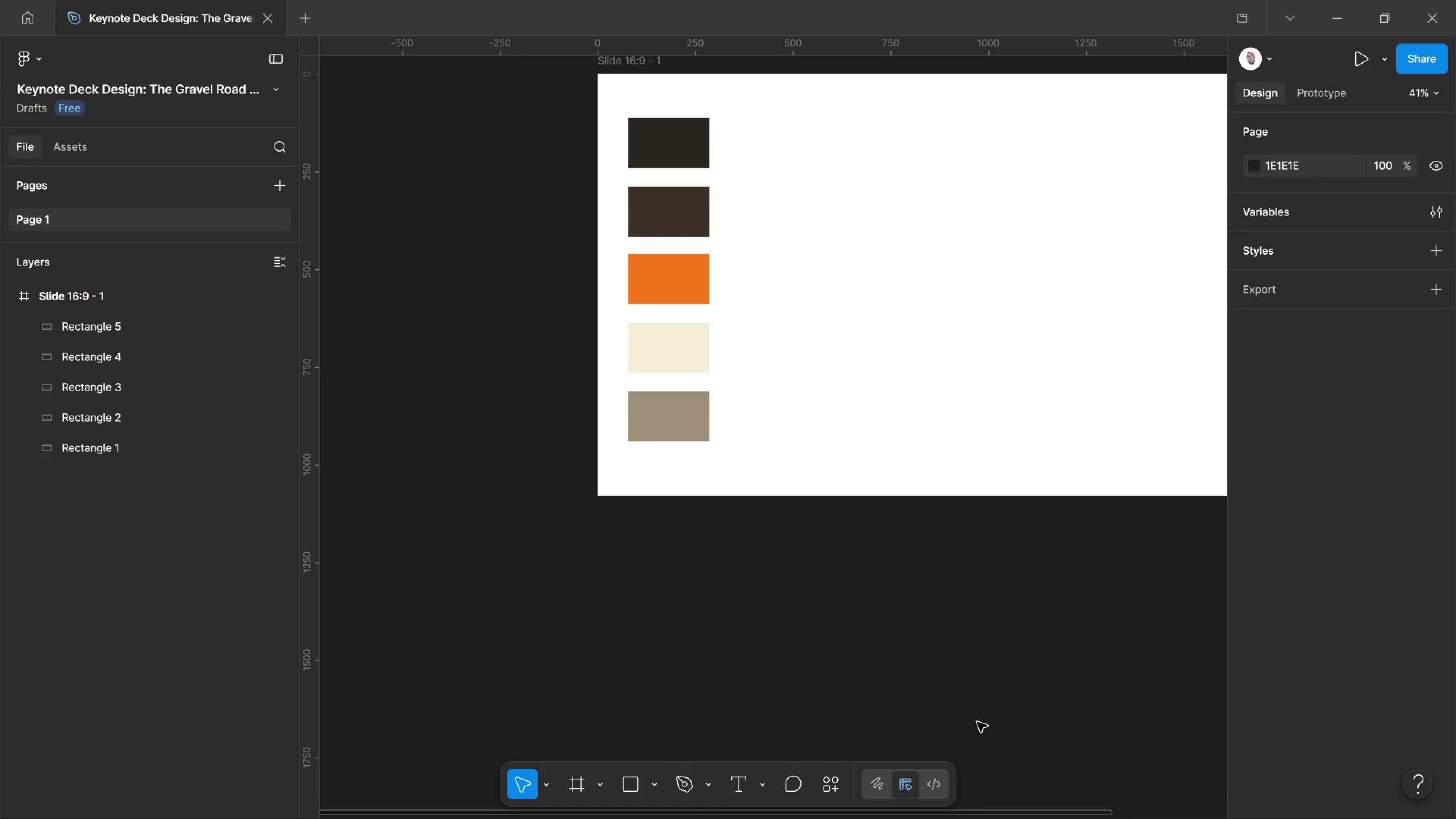 
wait(11.26)
 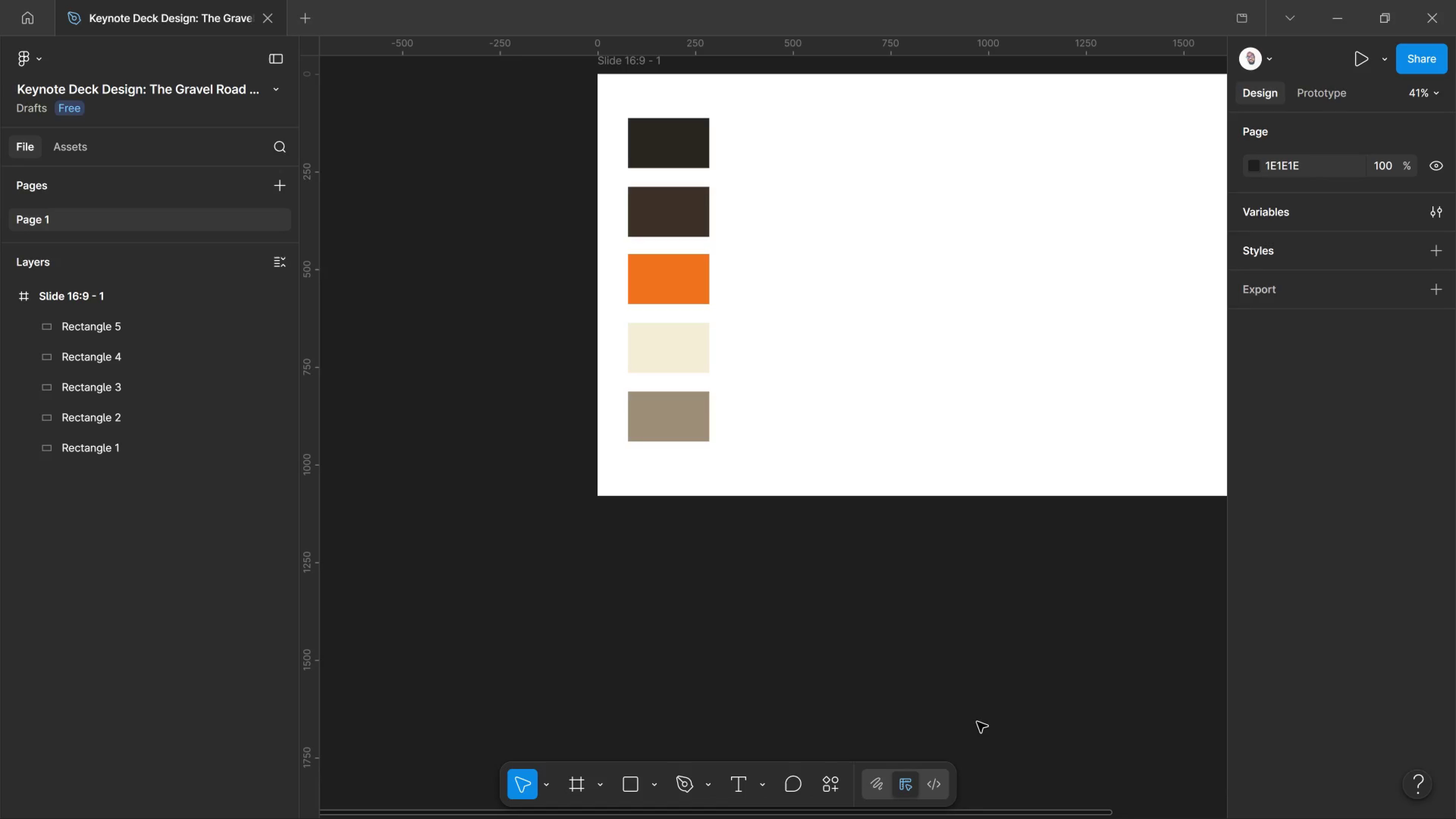 
hold_key(key=ControlLeft, duration=0.44)
scroll: coordinate [810, 499], scroll_direction: down, amount: 5.0
 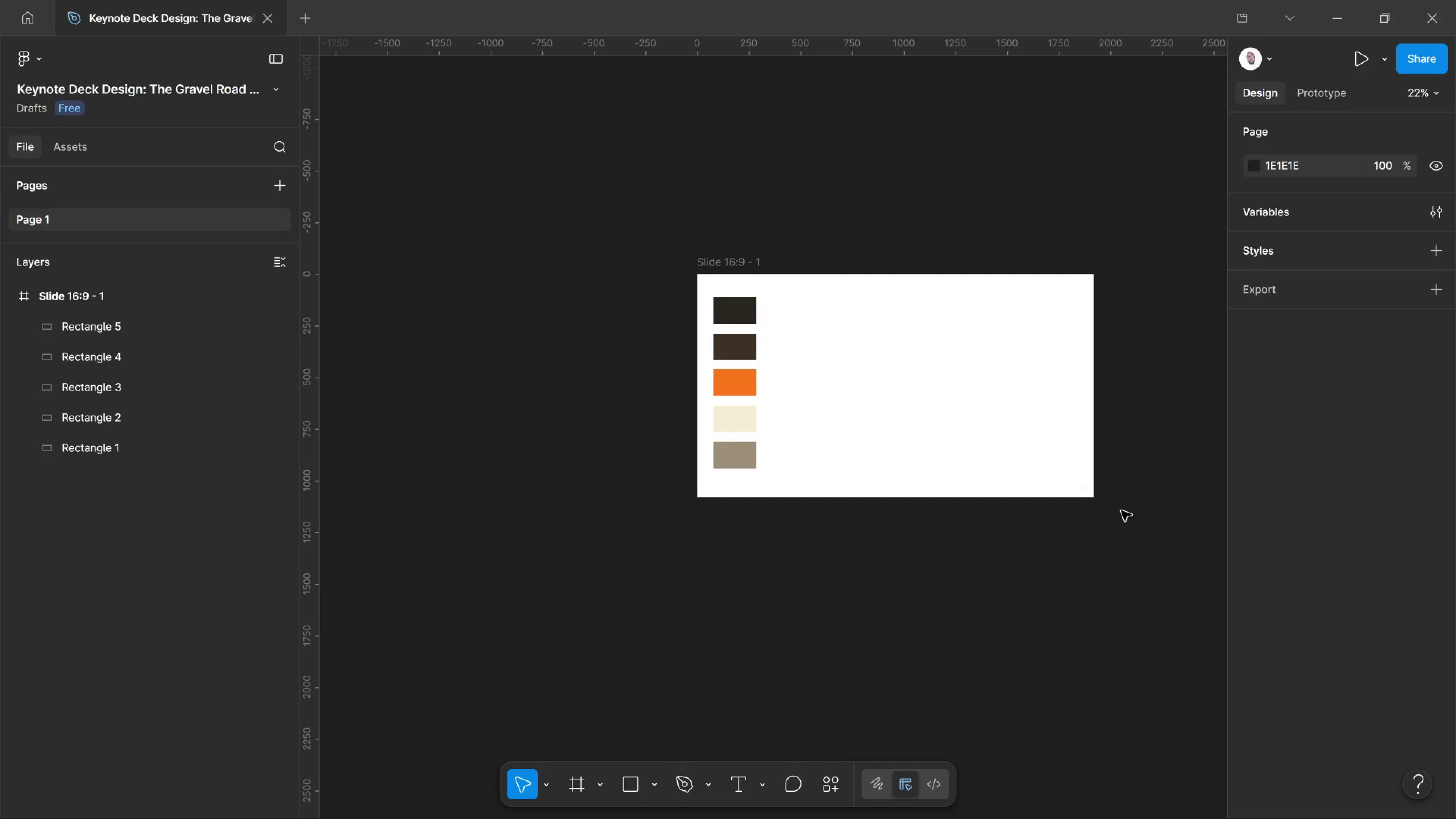 
hold_key(key=Space, duration=0.7)
 